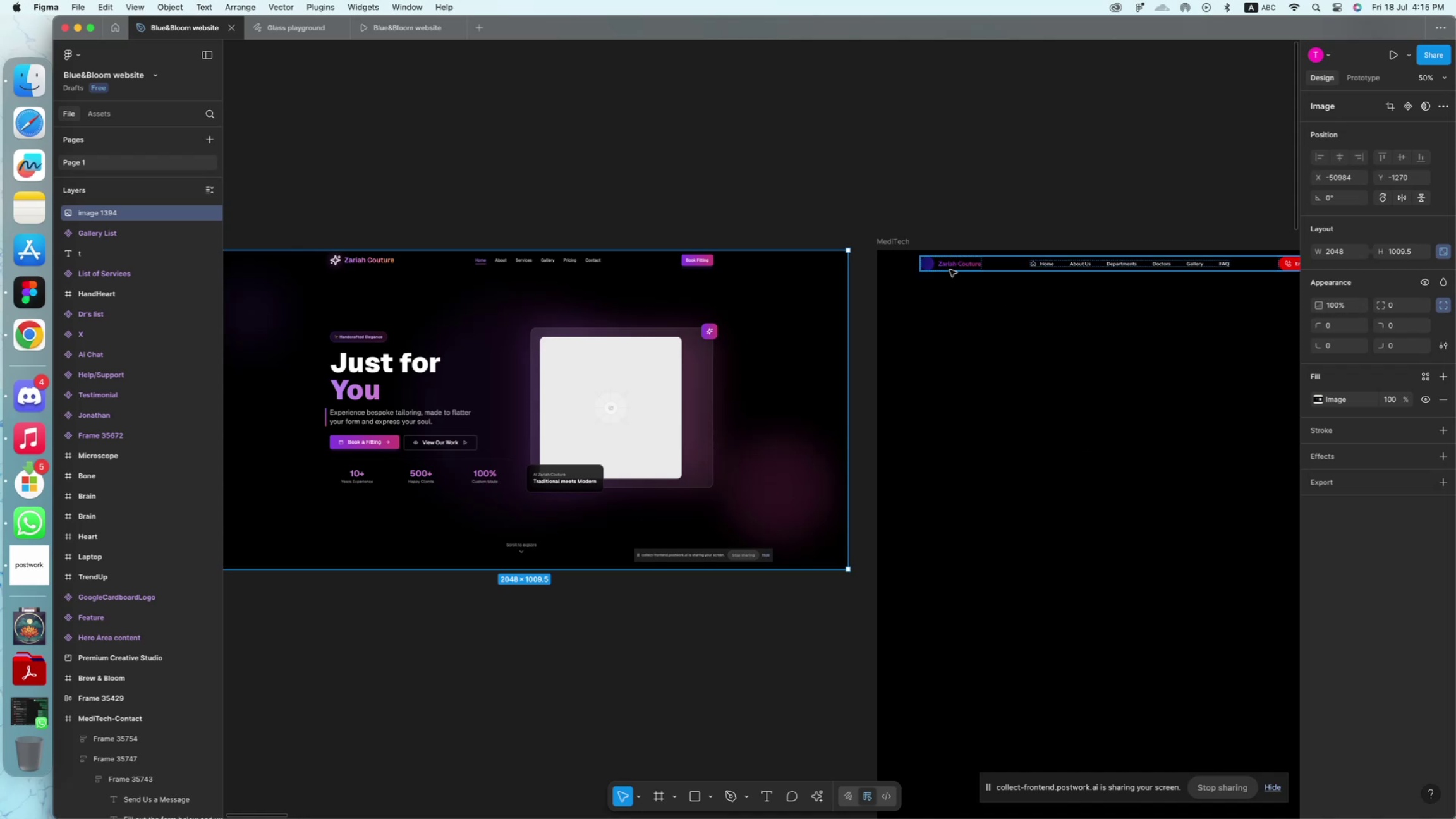 
wait(36.11)
 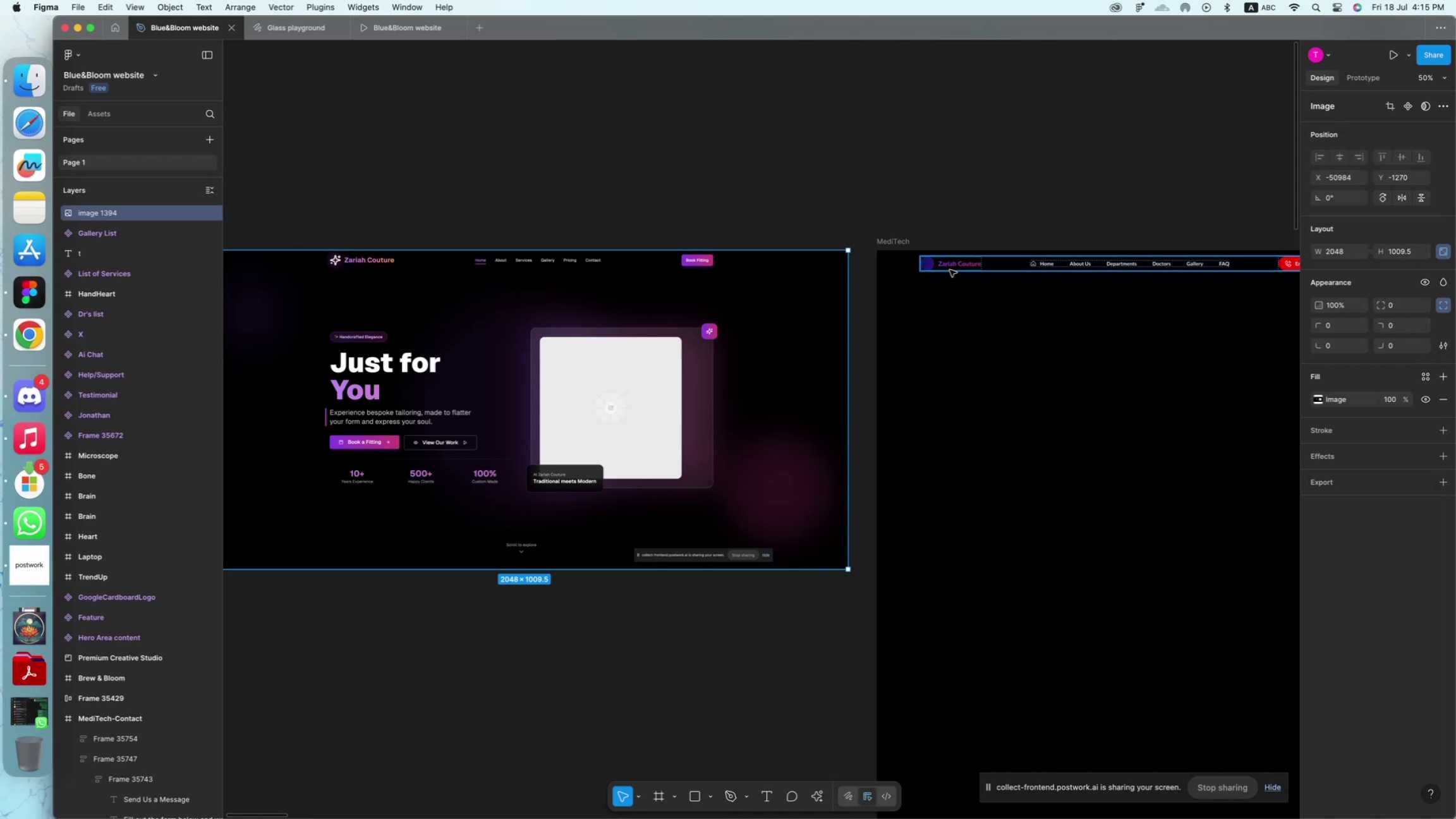 
left_click([990, 216])
 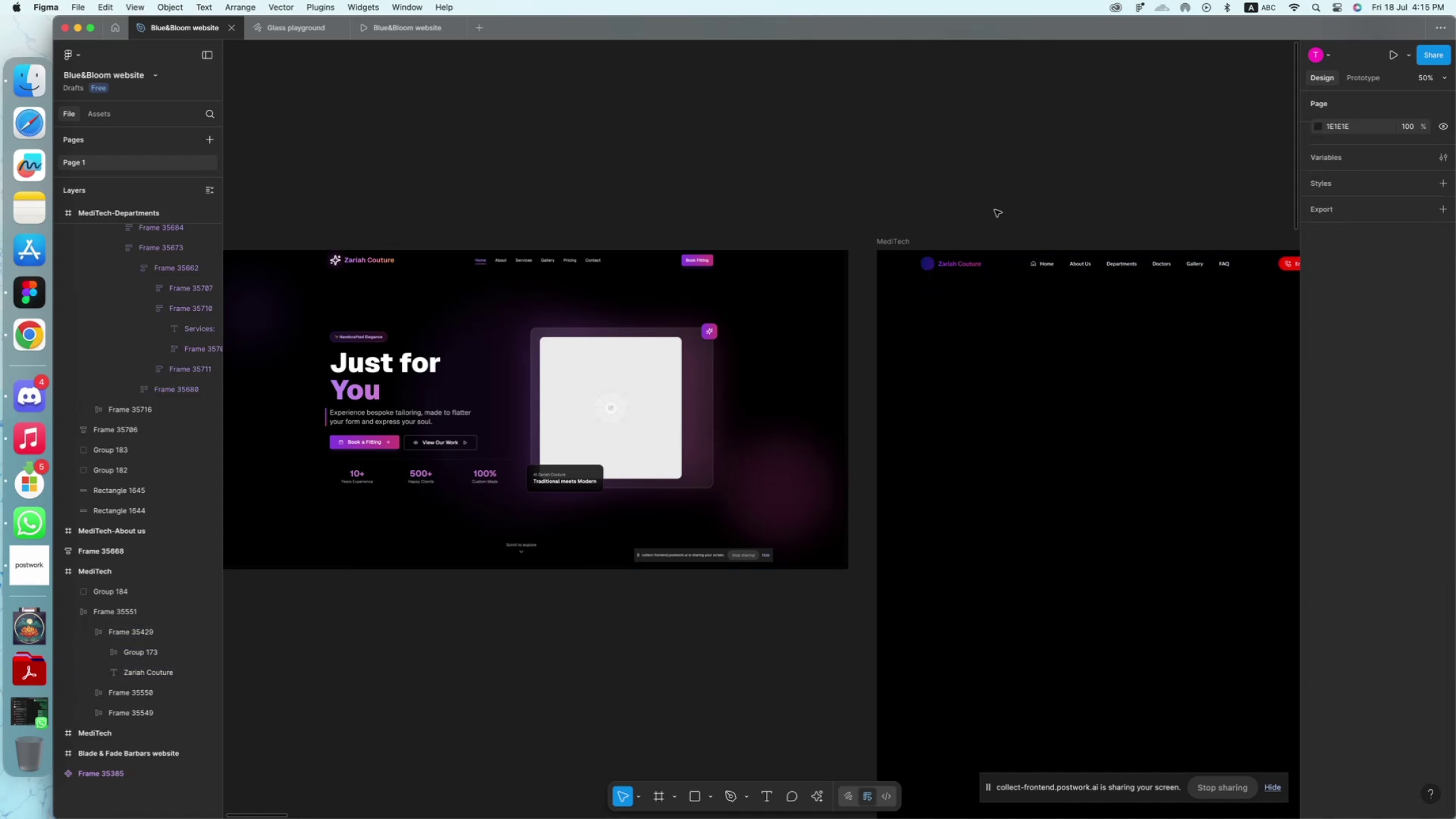 
right_click([995, 209])
 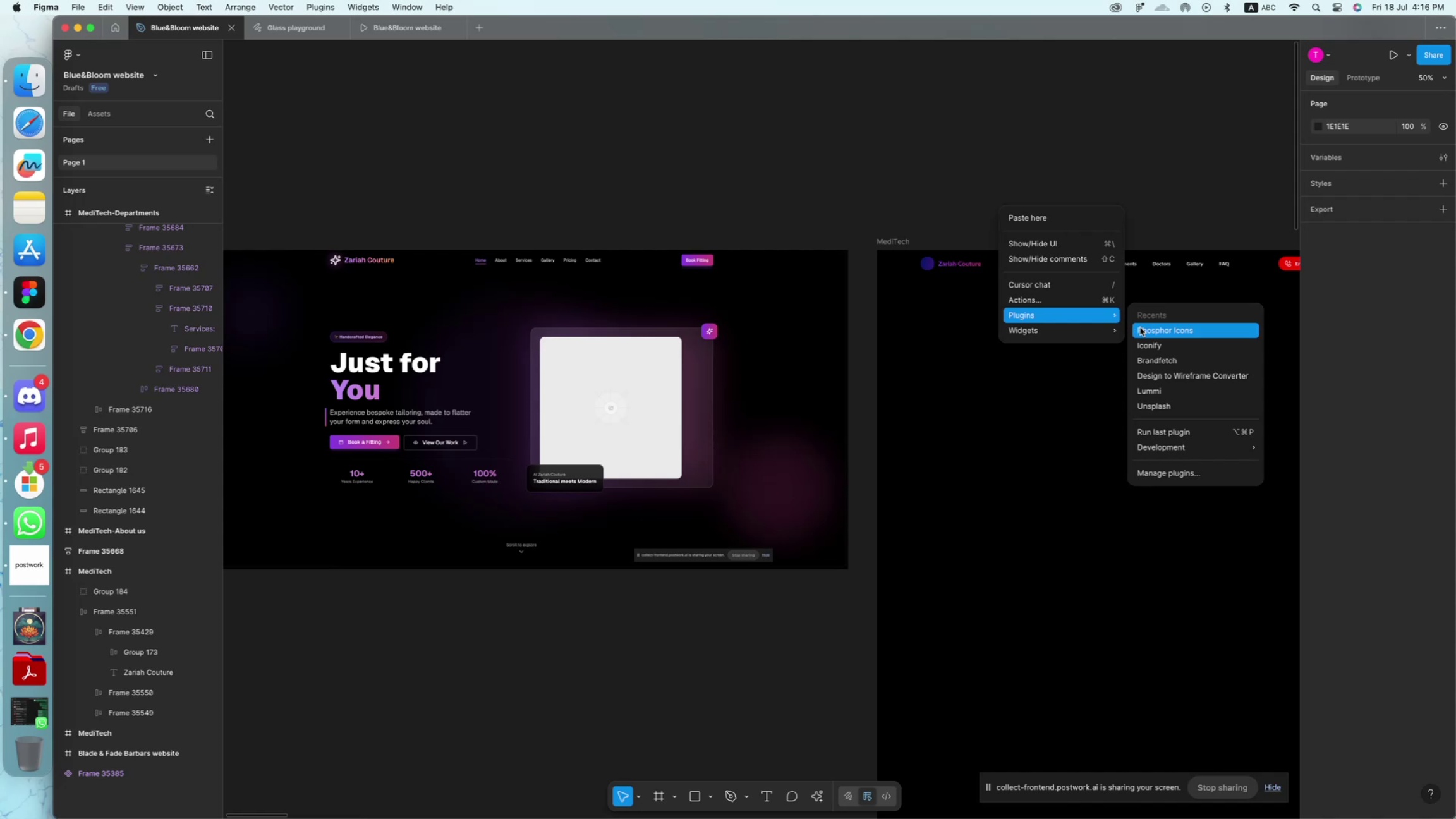 
wait(6.4)
 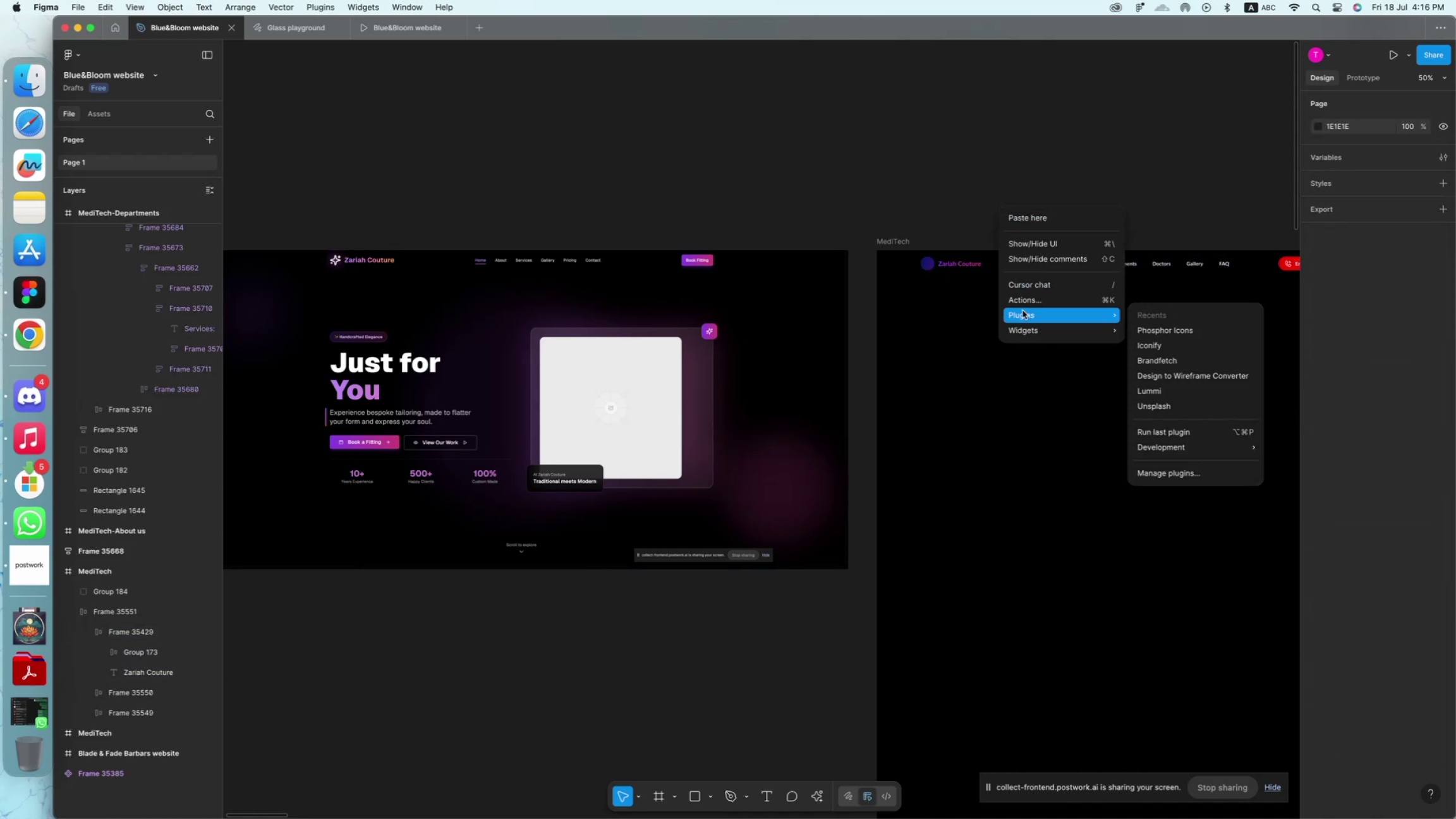 
left_click([1140, 327])
 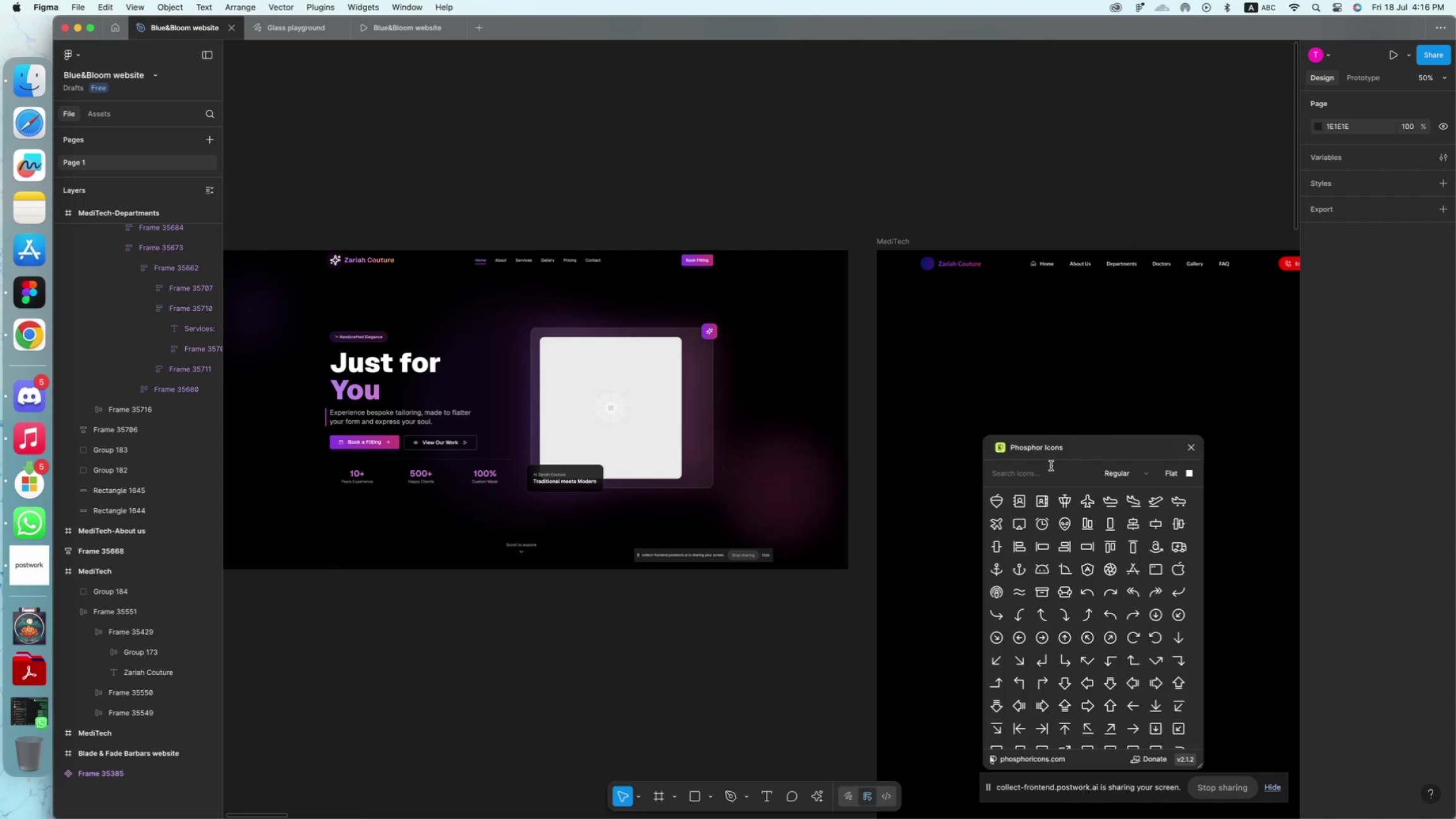 
left_click([1048, 473])
 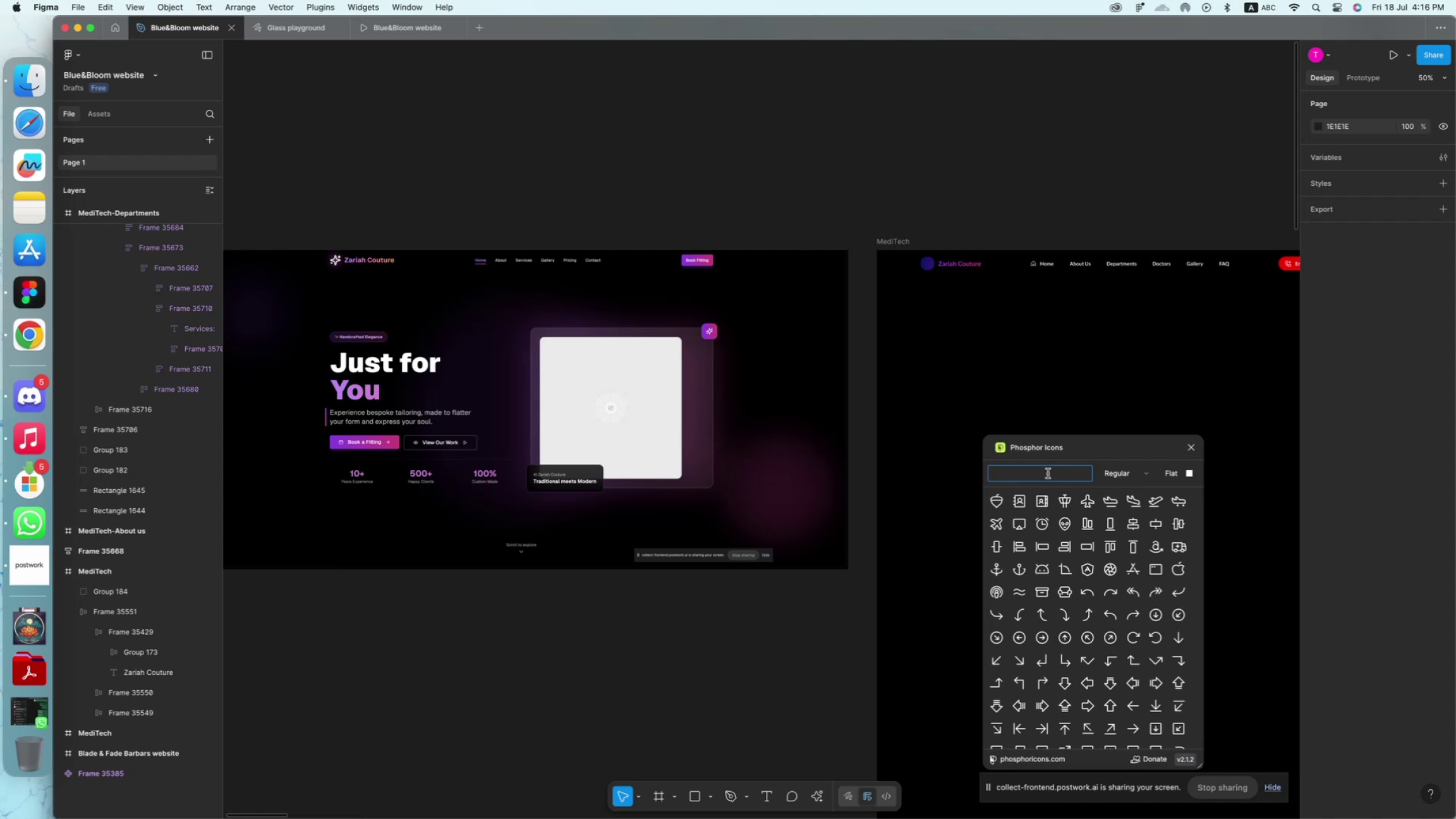 
wait(9.68)
 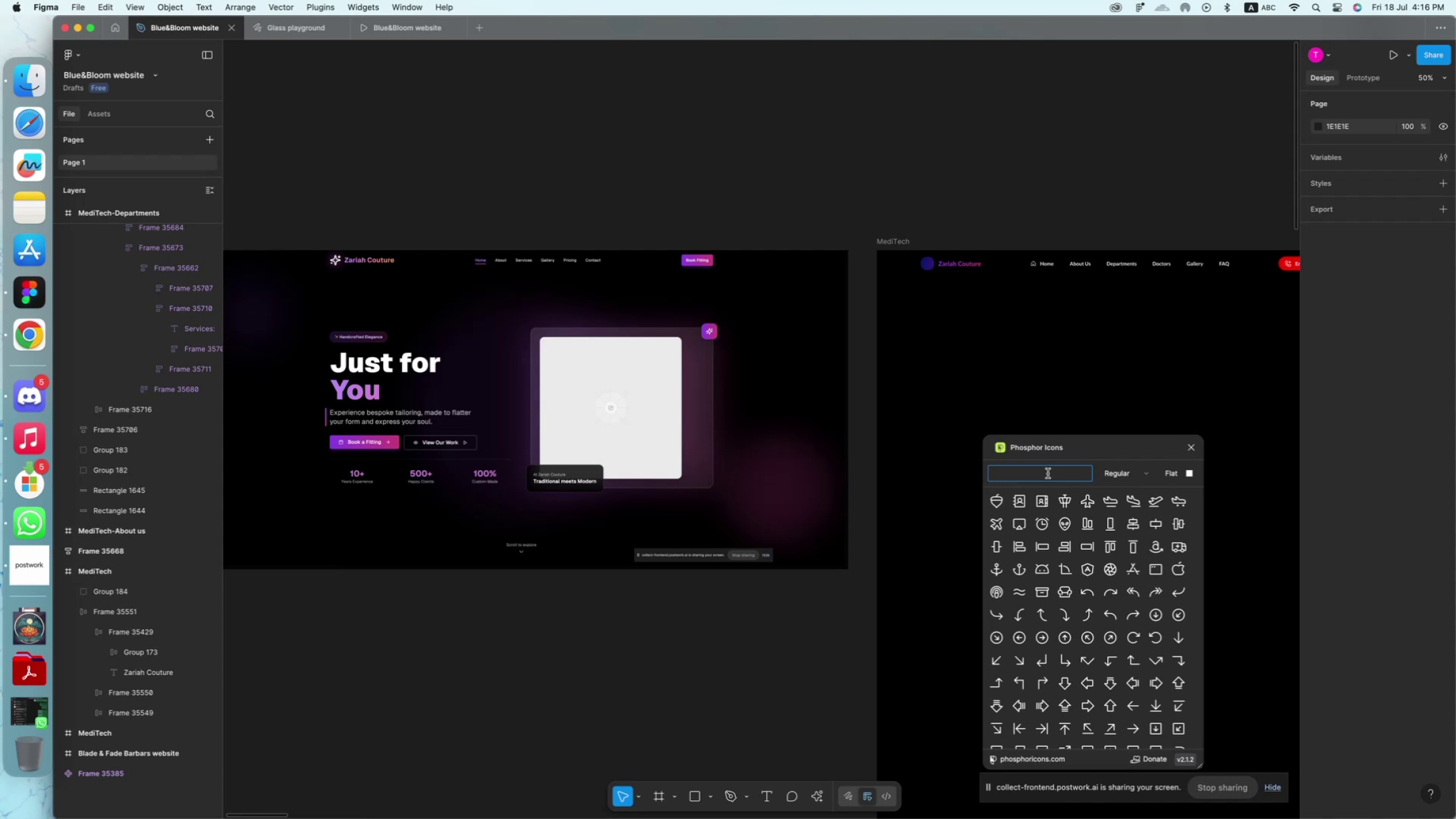 
type(ai)
 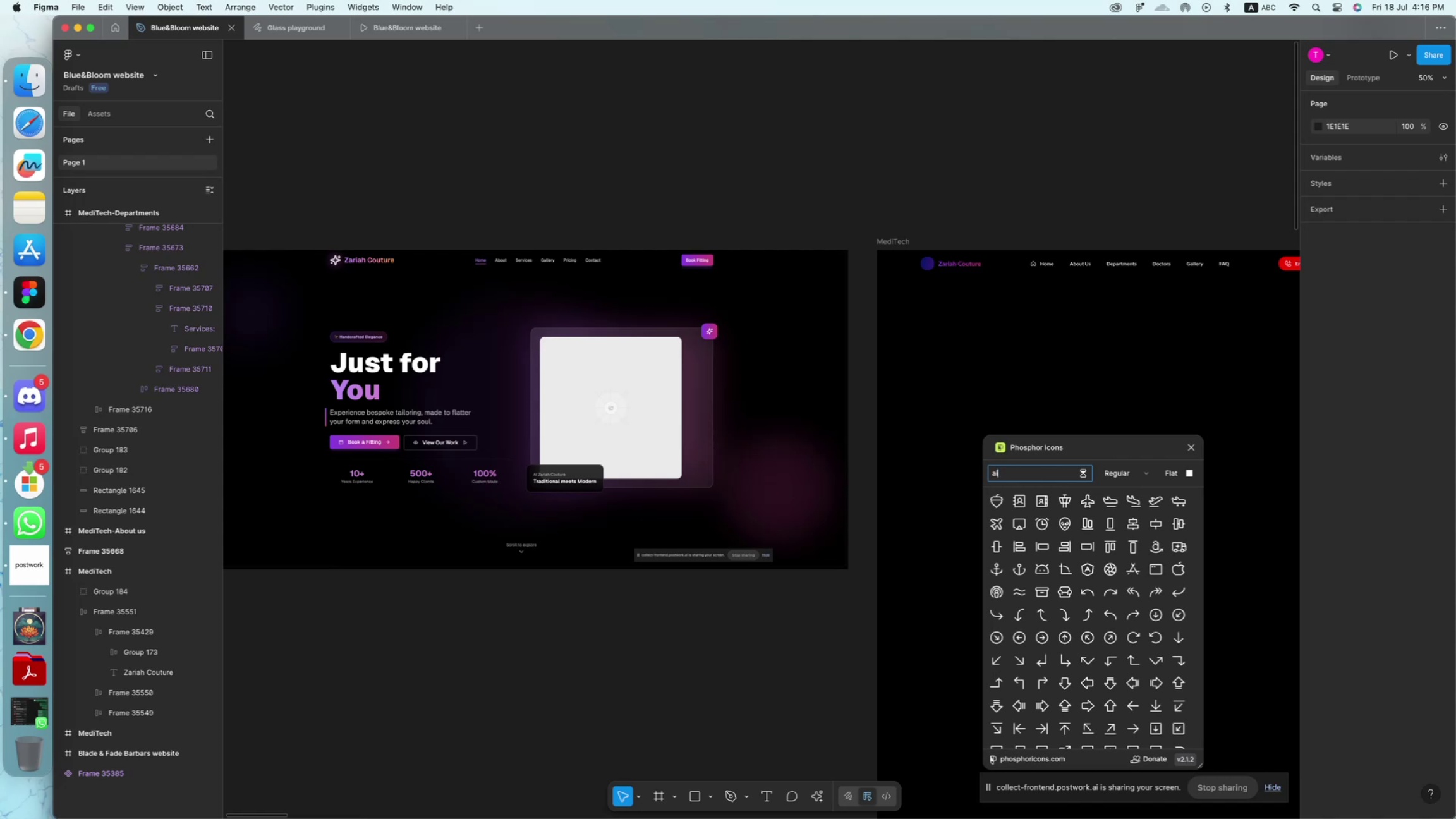 
key(Enter)
 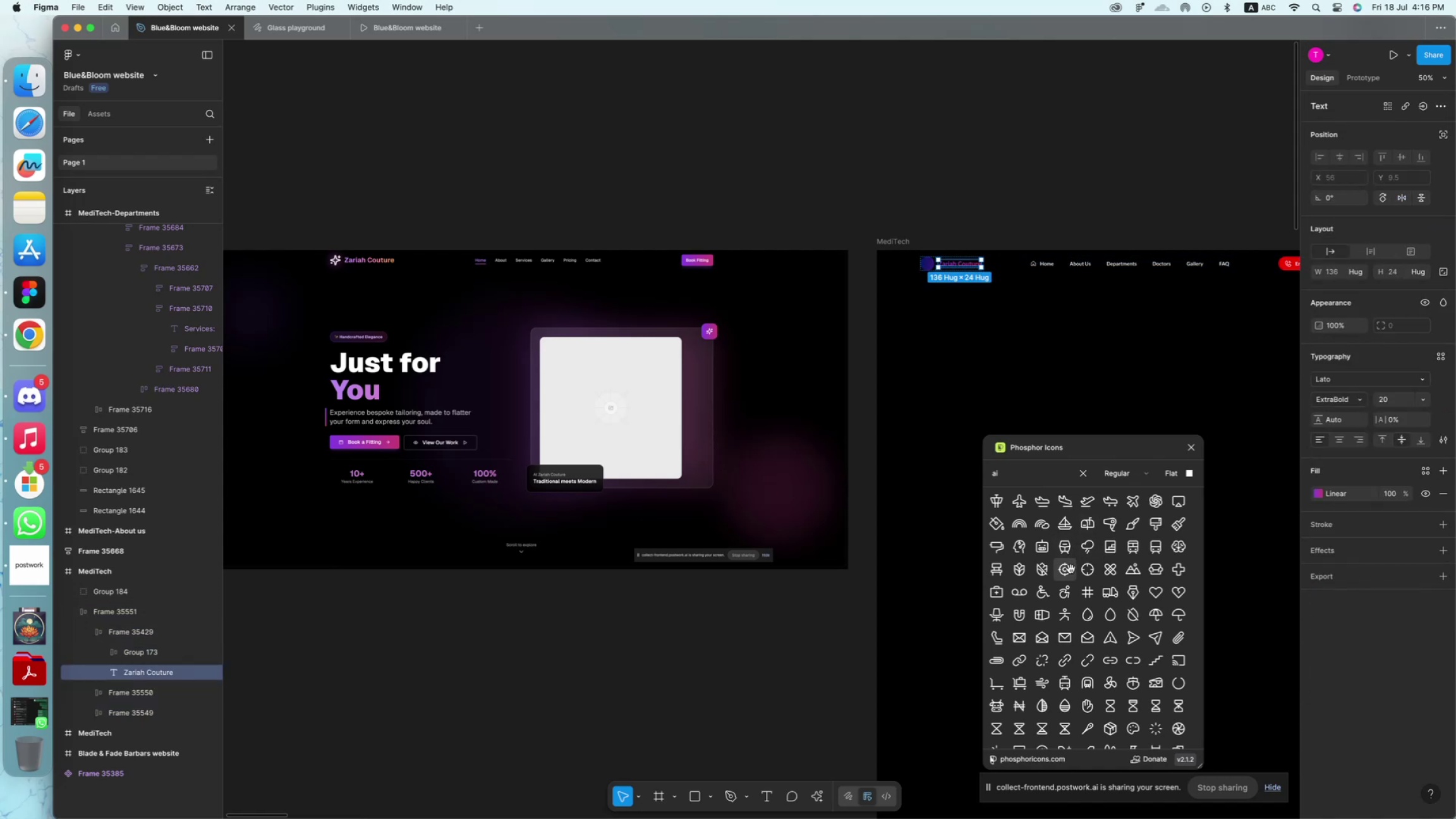 
wait(23.08)
 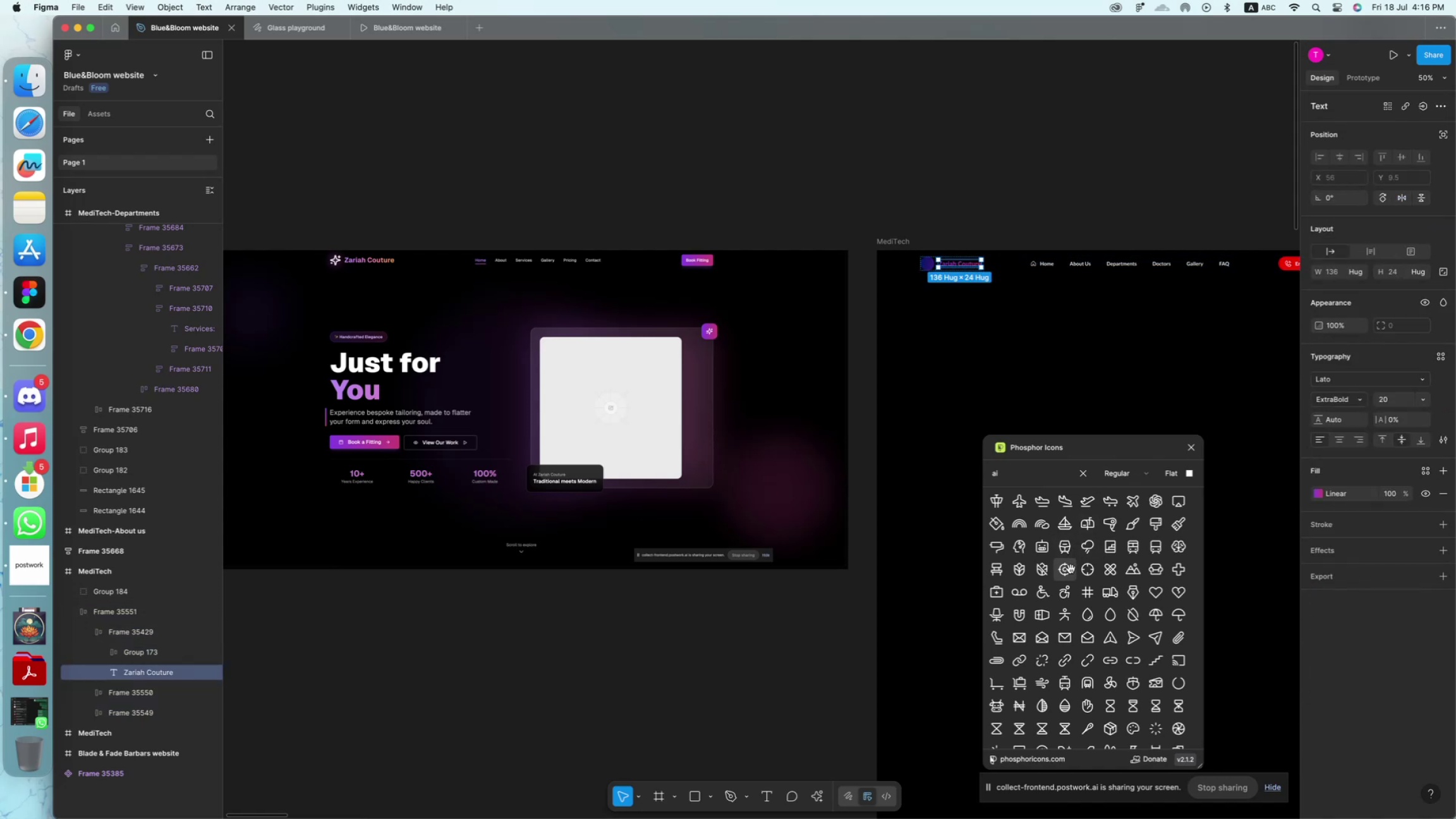 
scroll: coordinate [1052, 611], scroll_direction: down, amount: 11.0
 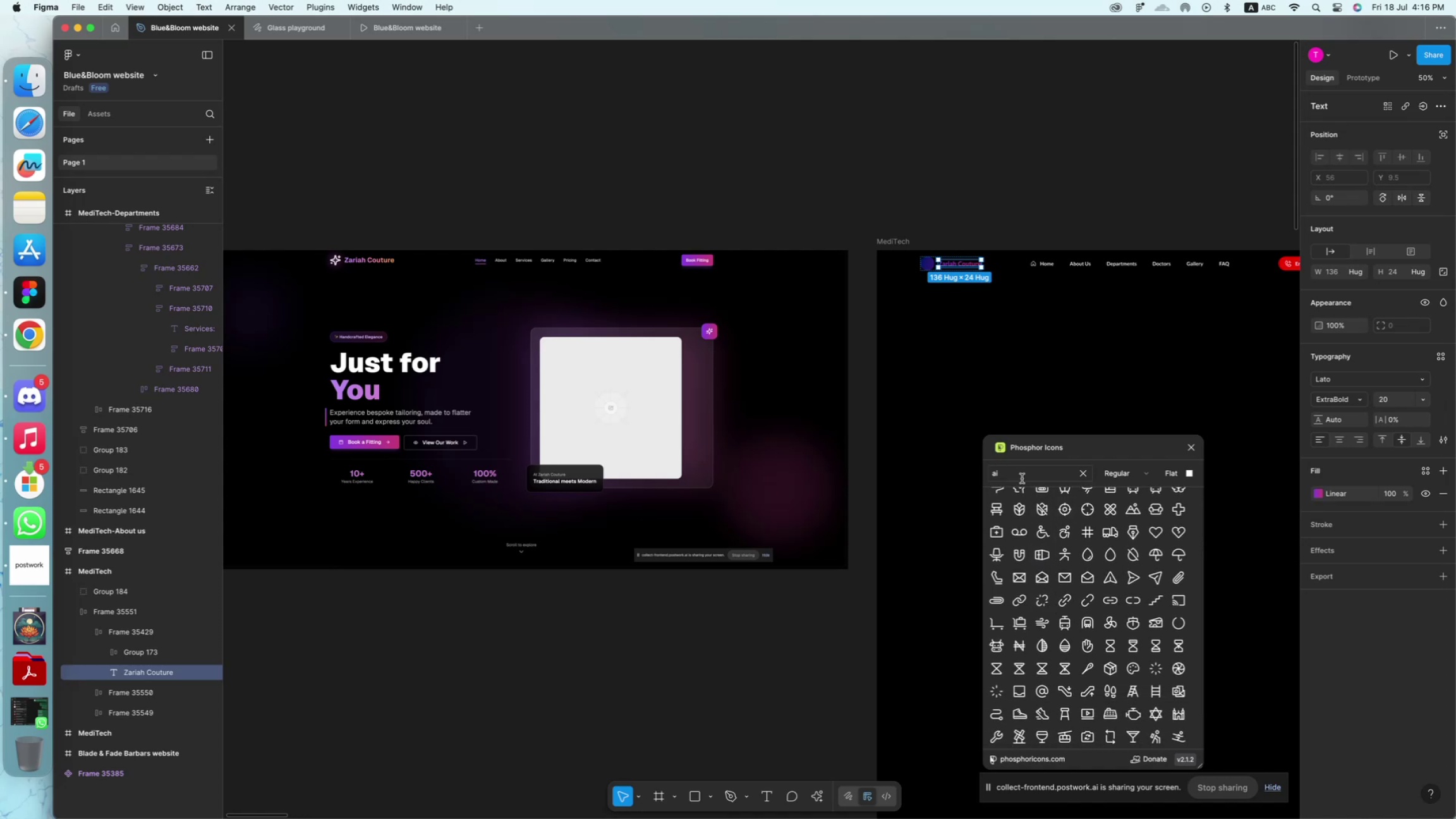 
left_click([1019, 475])
 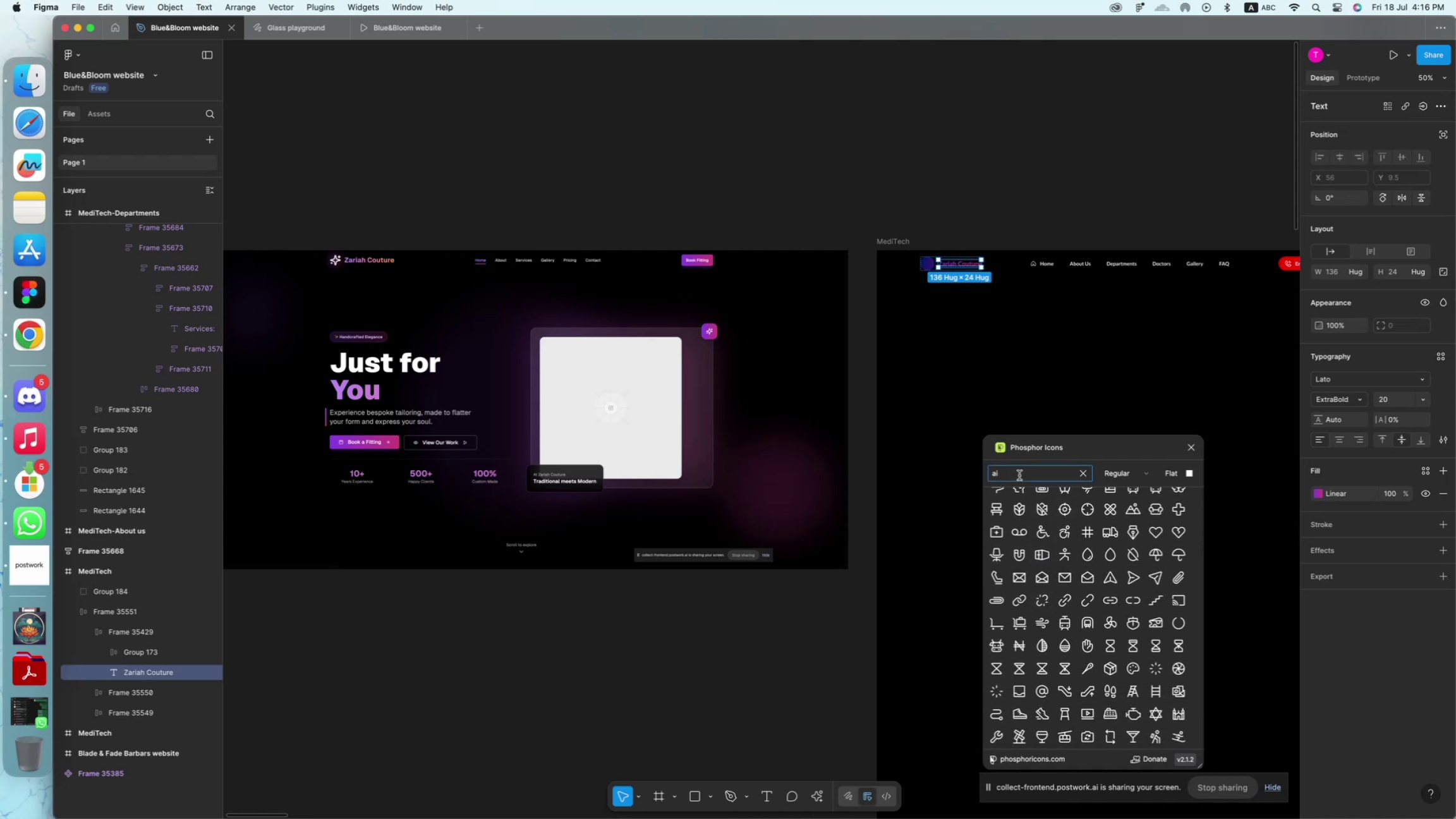 
key(Backspace)
type(a)
key(Backspace)
type(rti)
 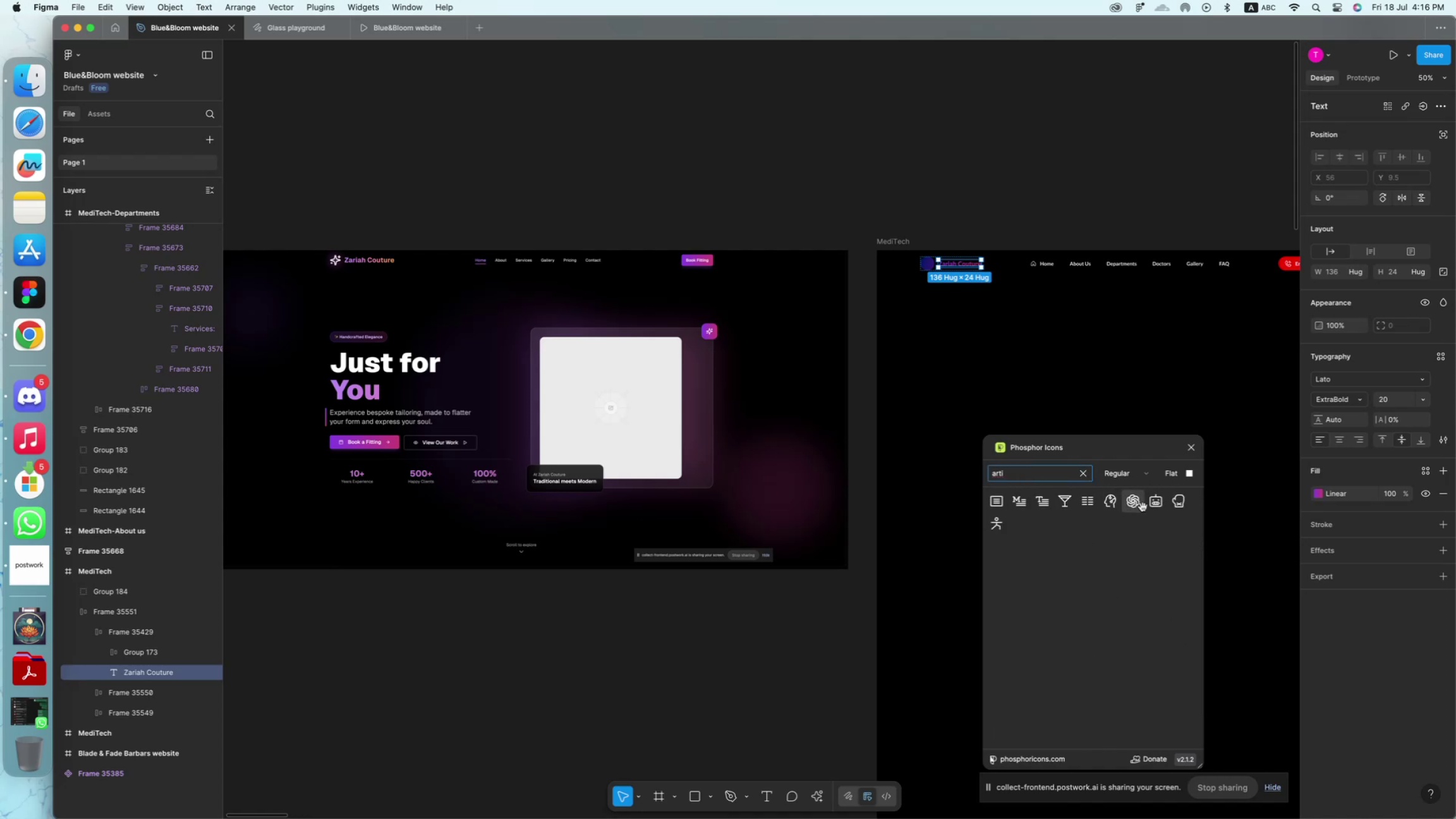 
left_click([1150, 506])
 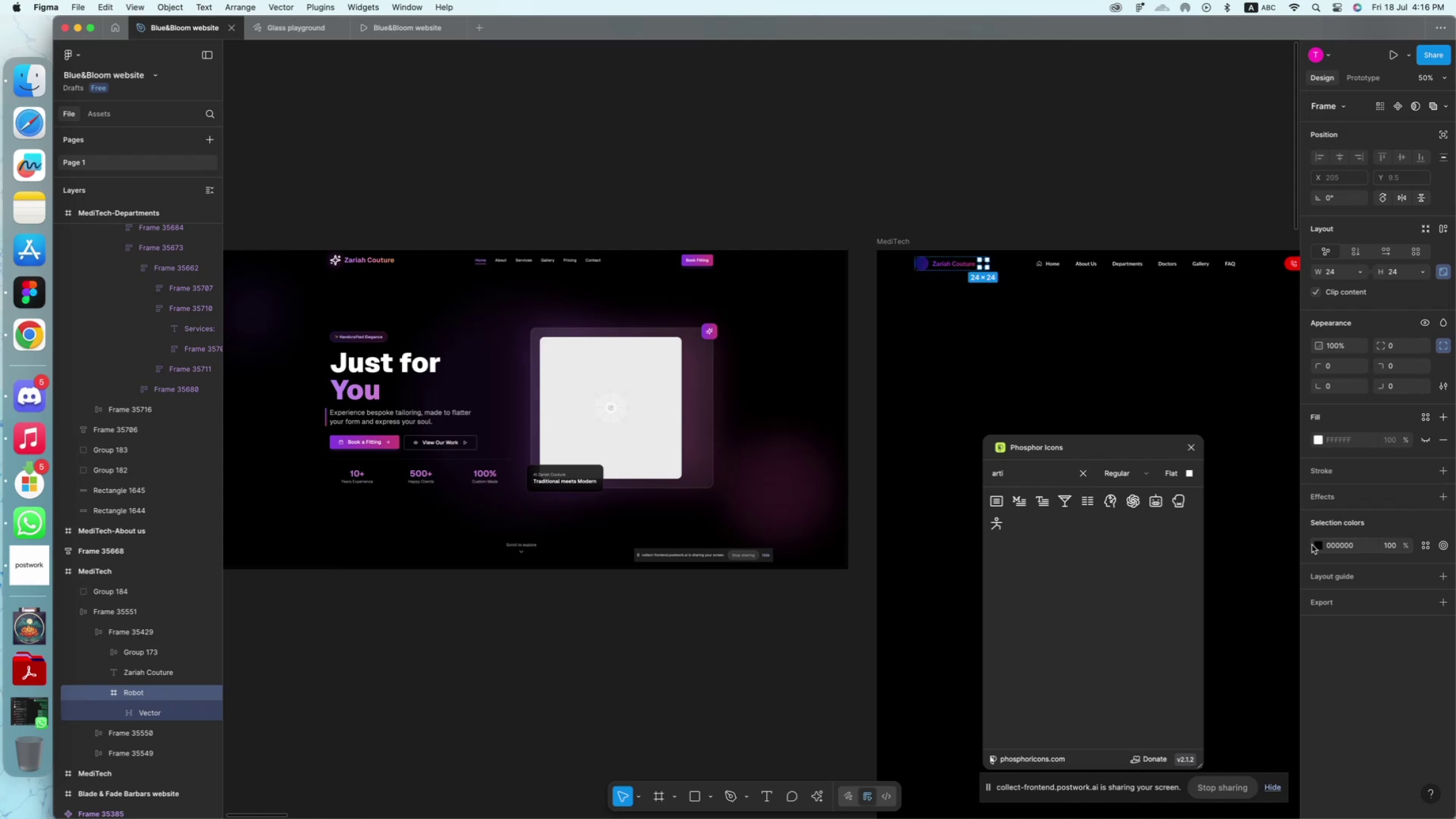 
wait(5.29)
 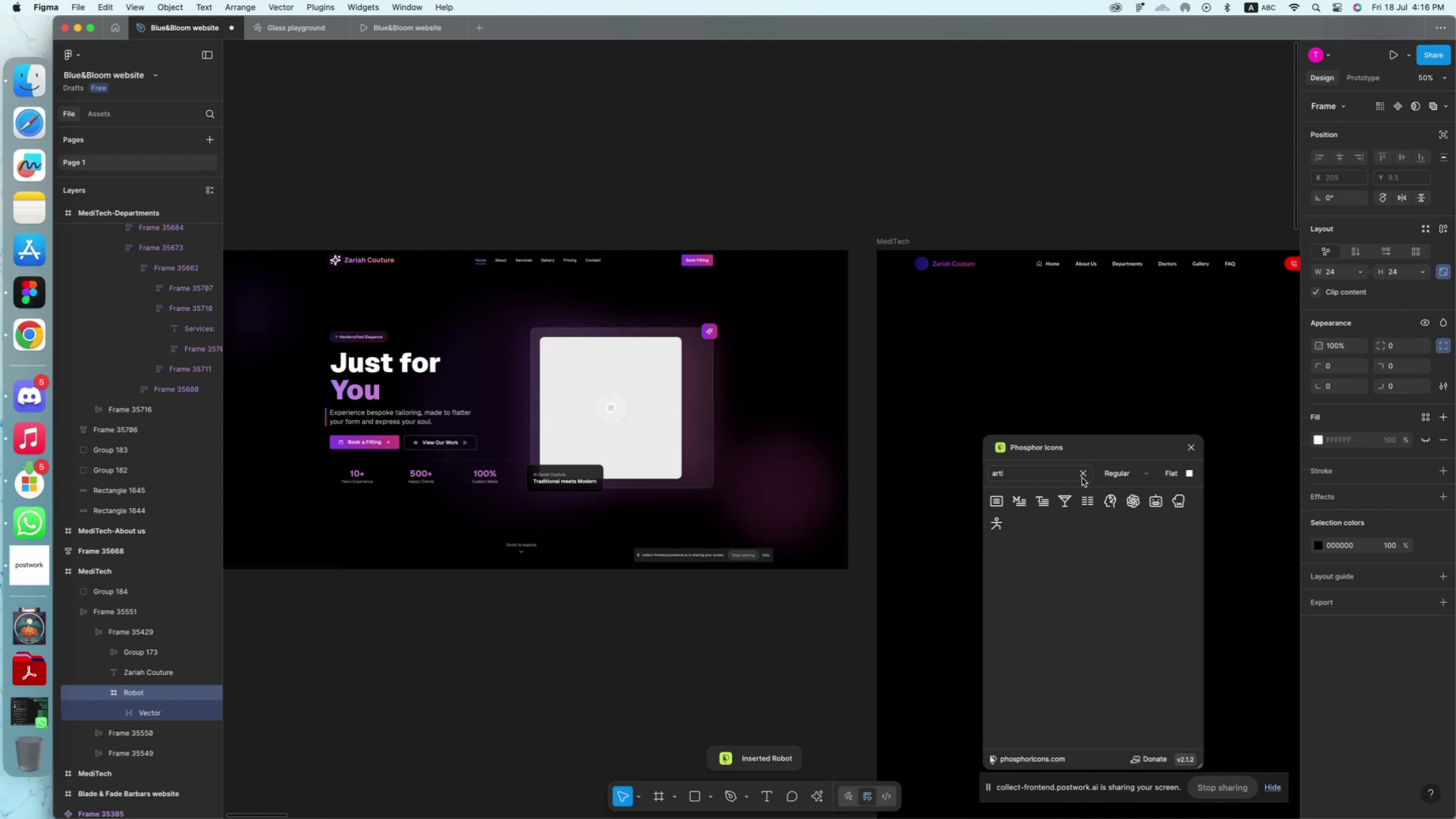 
left_click_drag(start_coordinate=[1215, 554], to_coordinate=[1085, 483])
 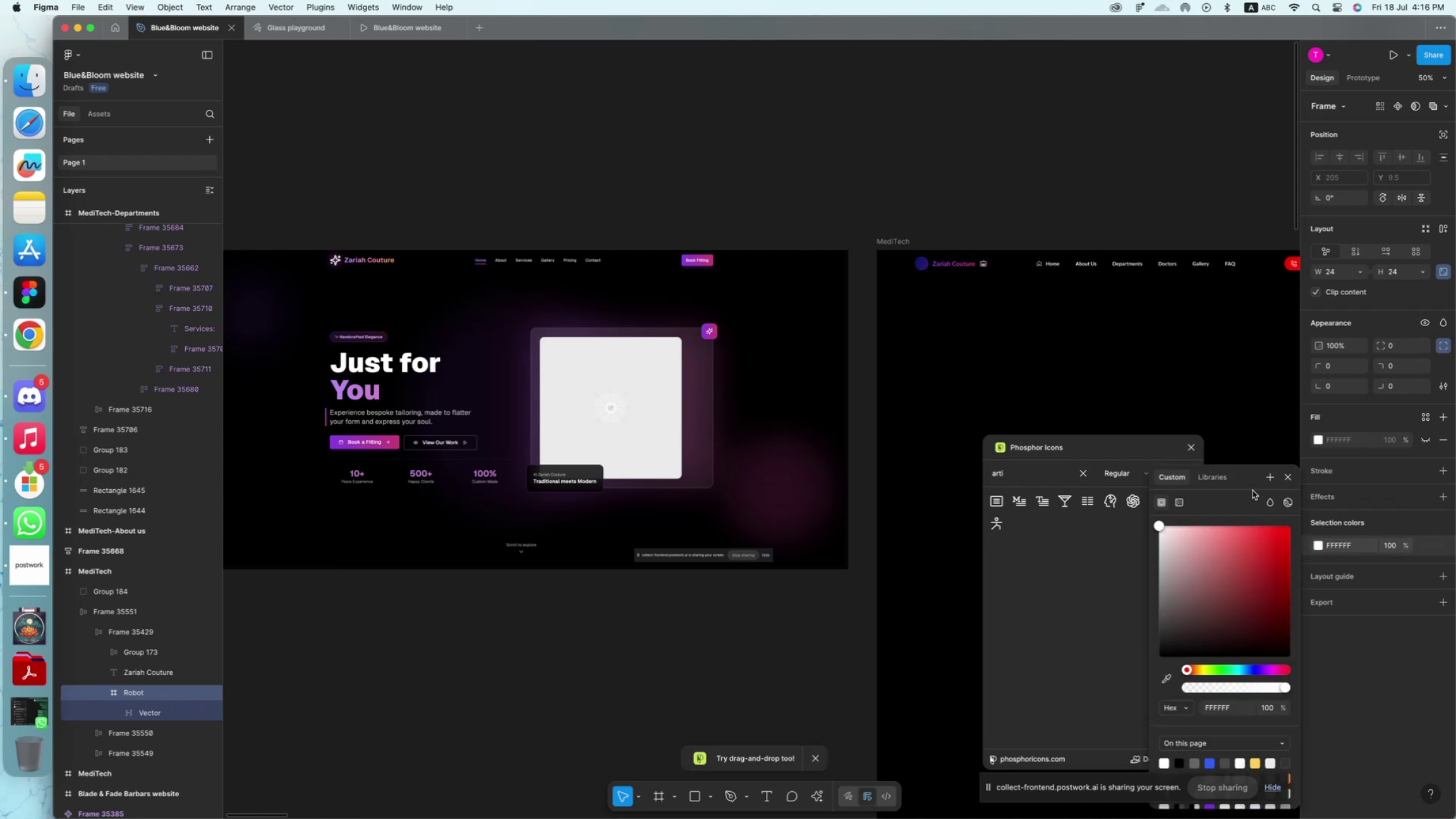 
mouse_move([1266, 475])
 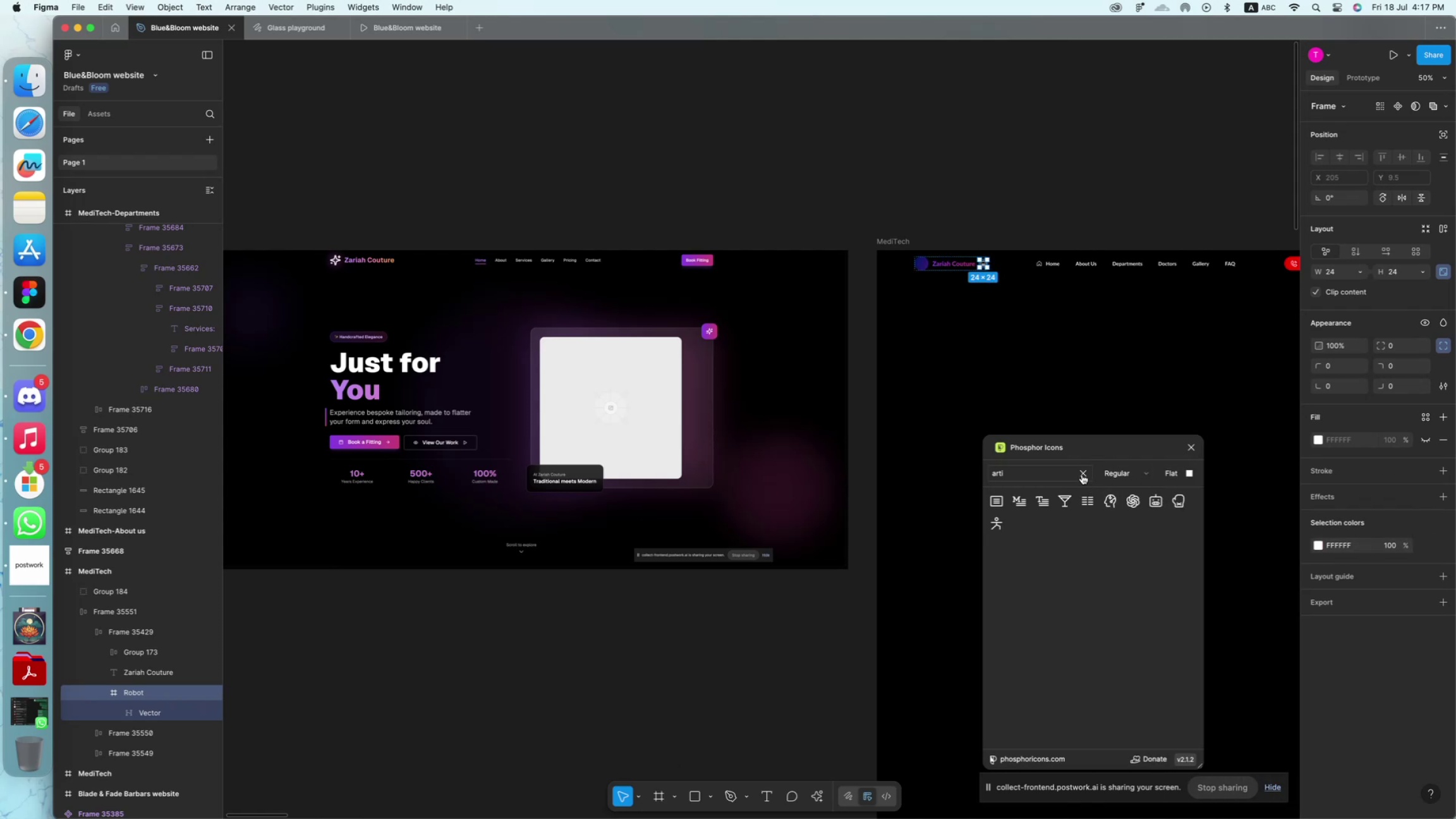 
left_click([1082, 475])
 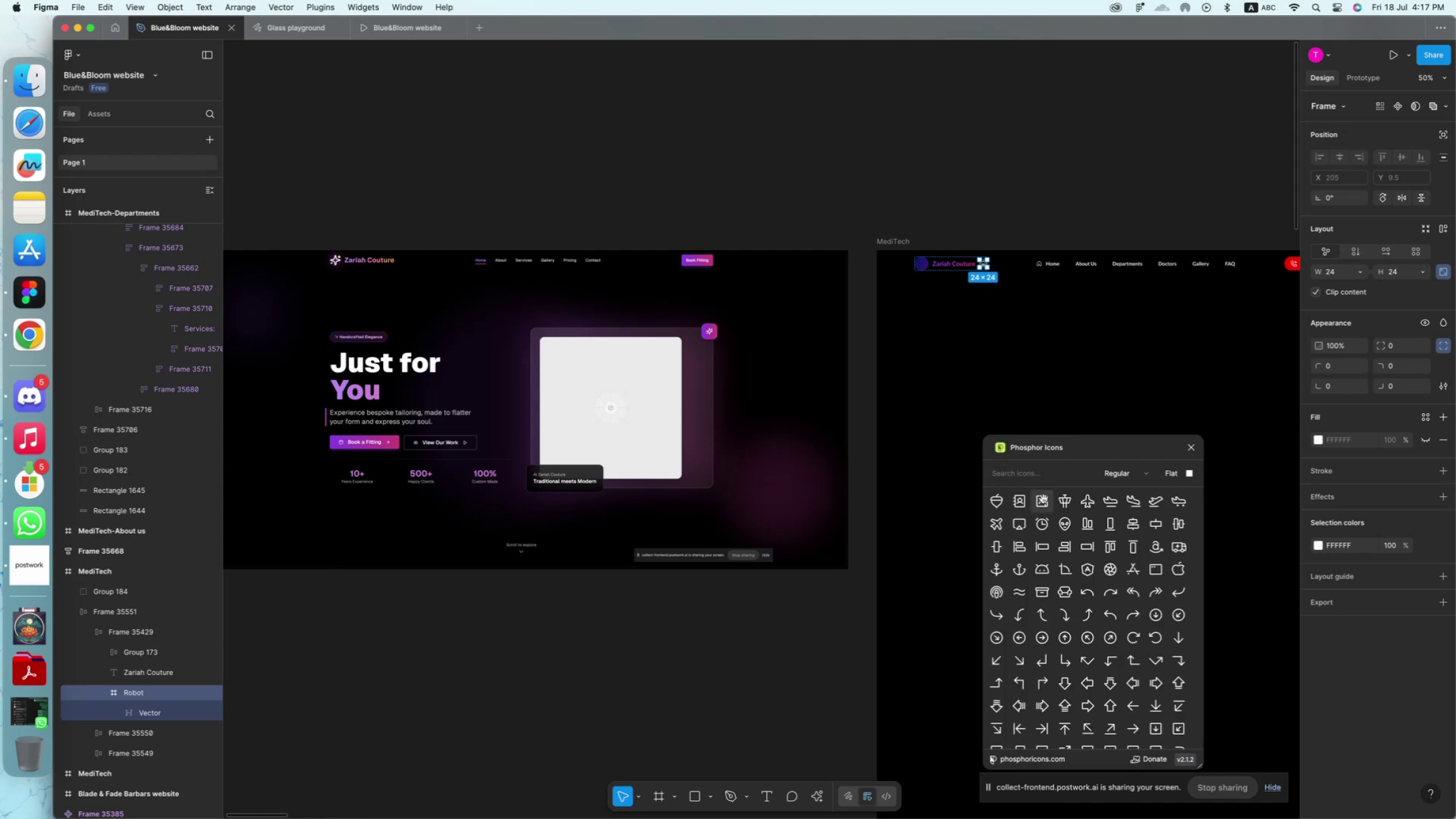 
left_click([1034, 476])
 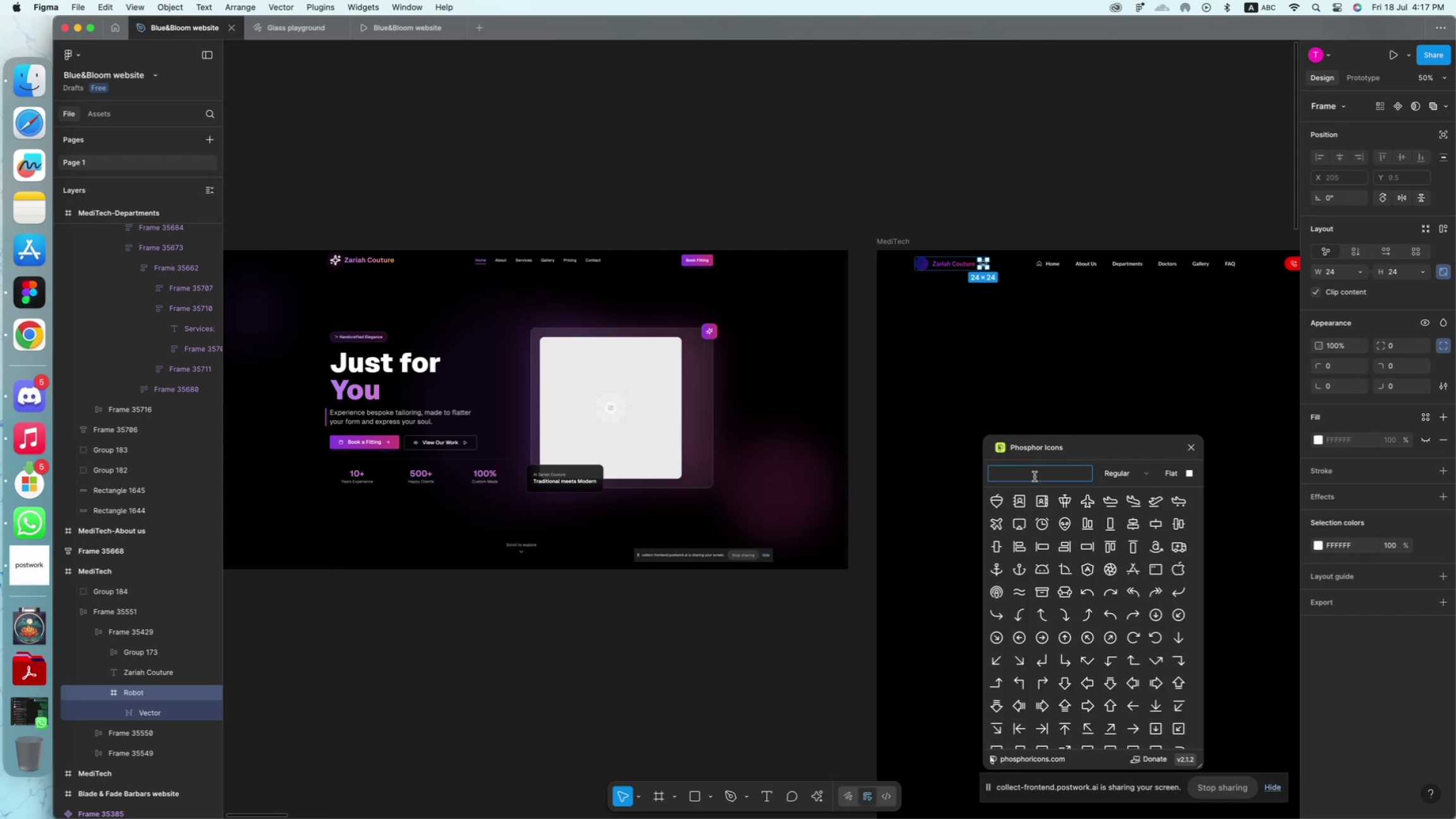 
wait(7.95)
 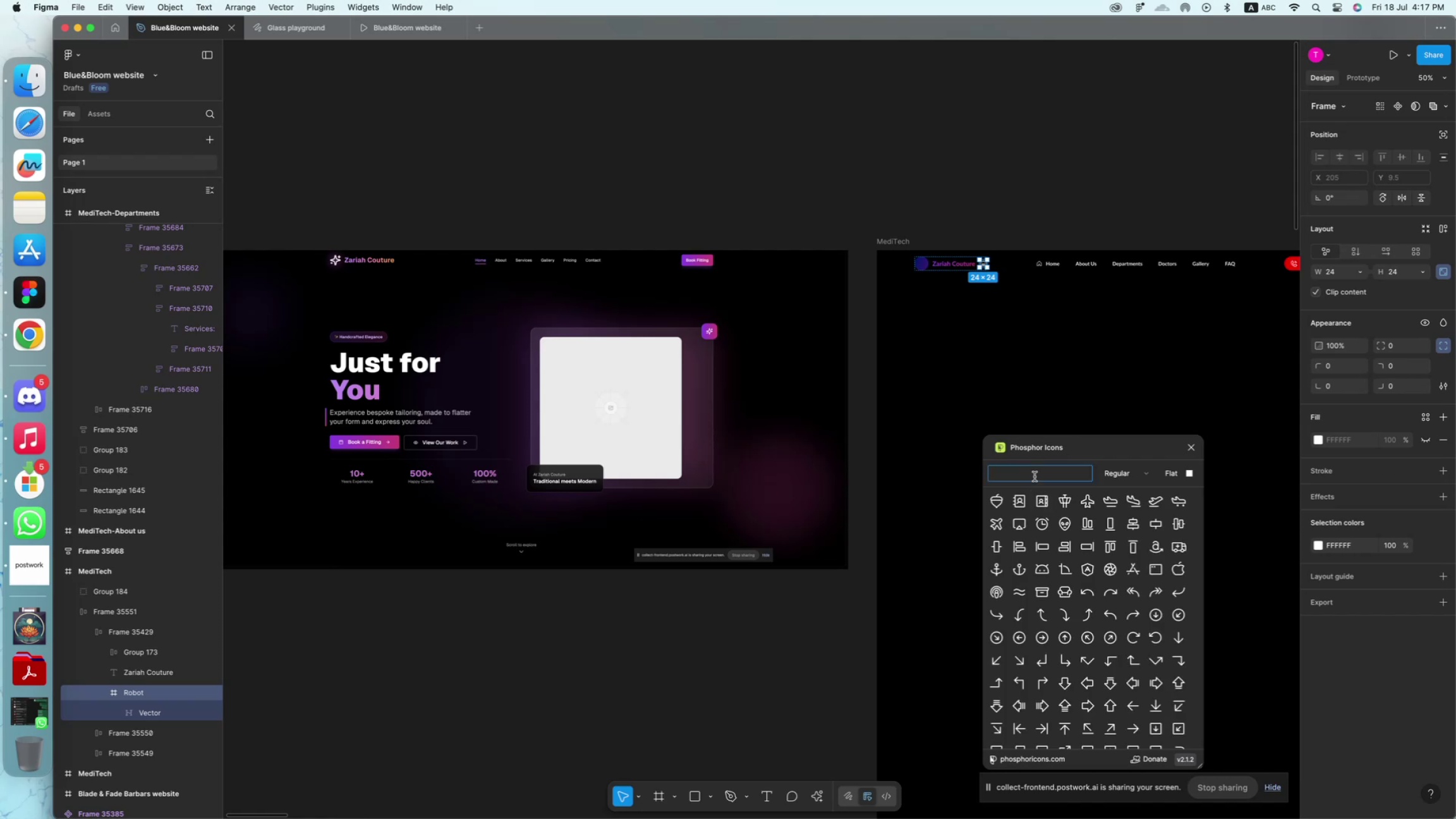 
key(Shift+ArrowLeft)
 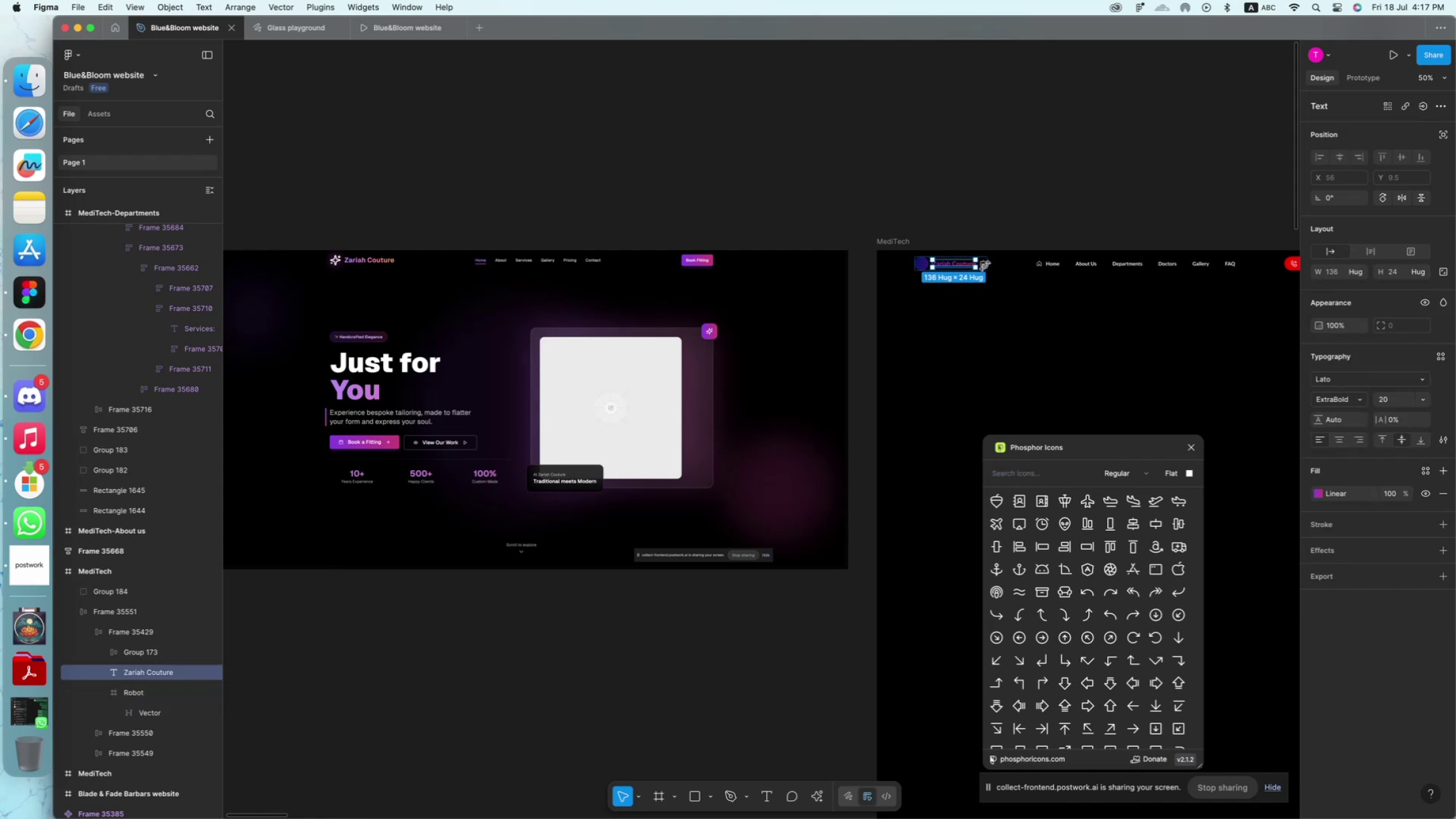 
wait(7.51)
 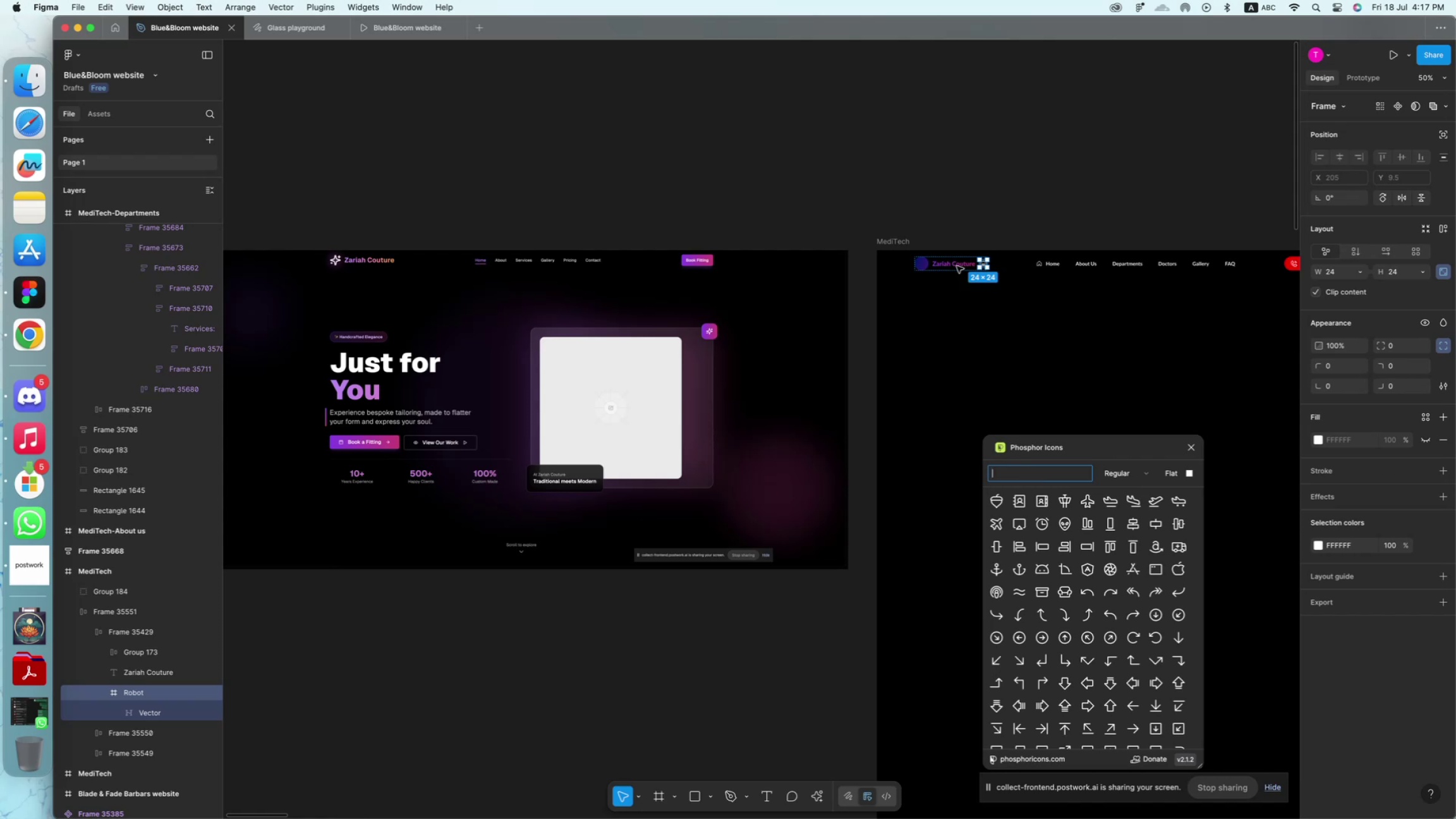 
left_click([986, 266])
 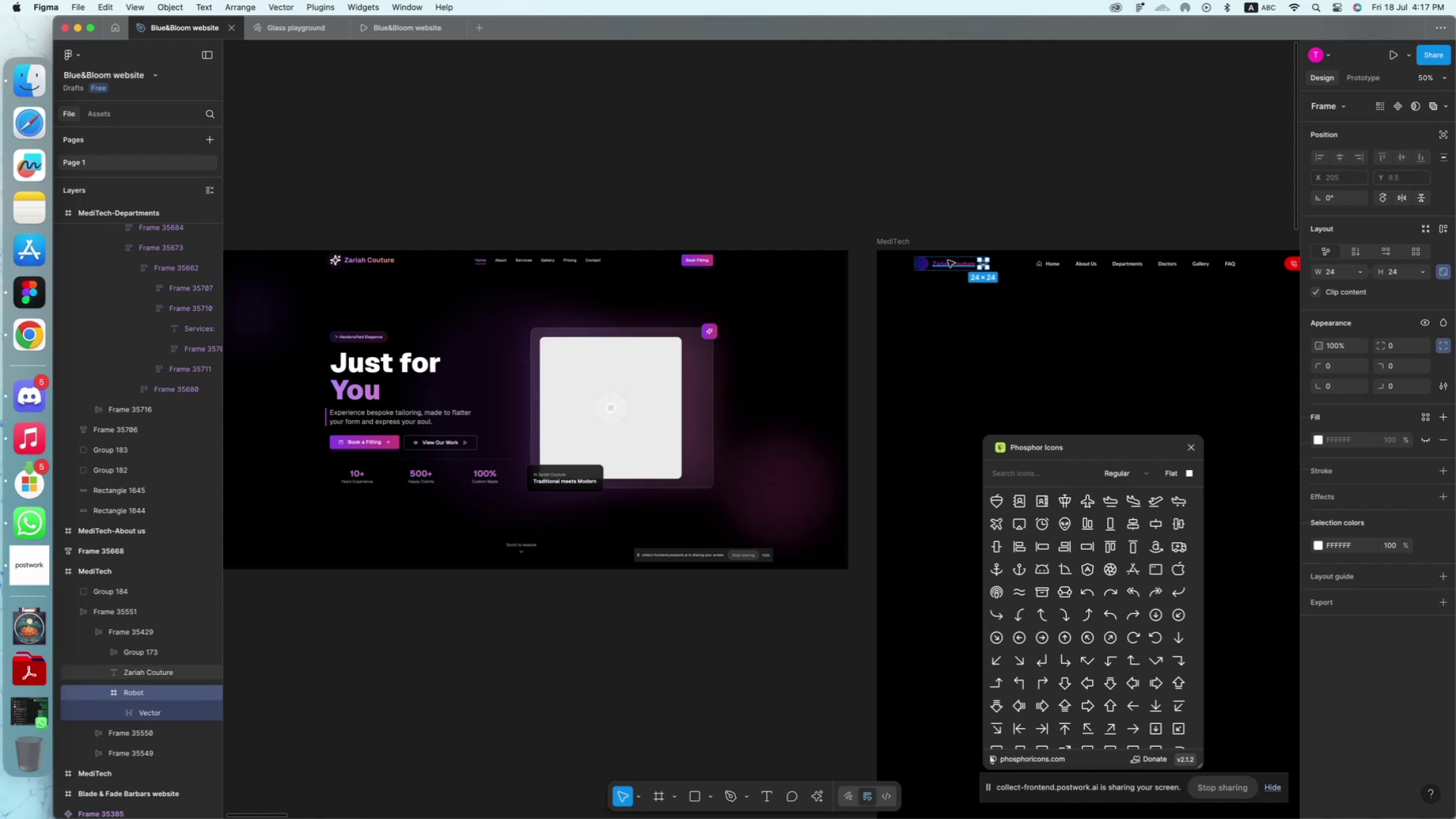 
key(Shift+ArrowLeft)
 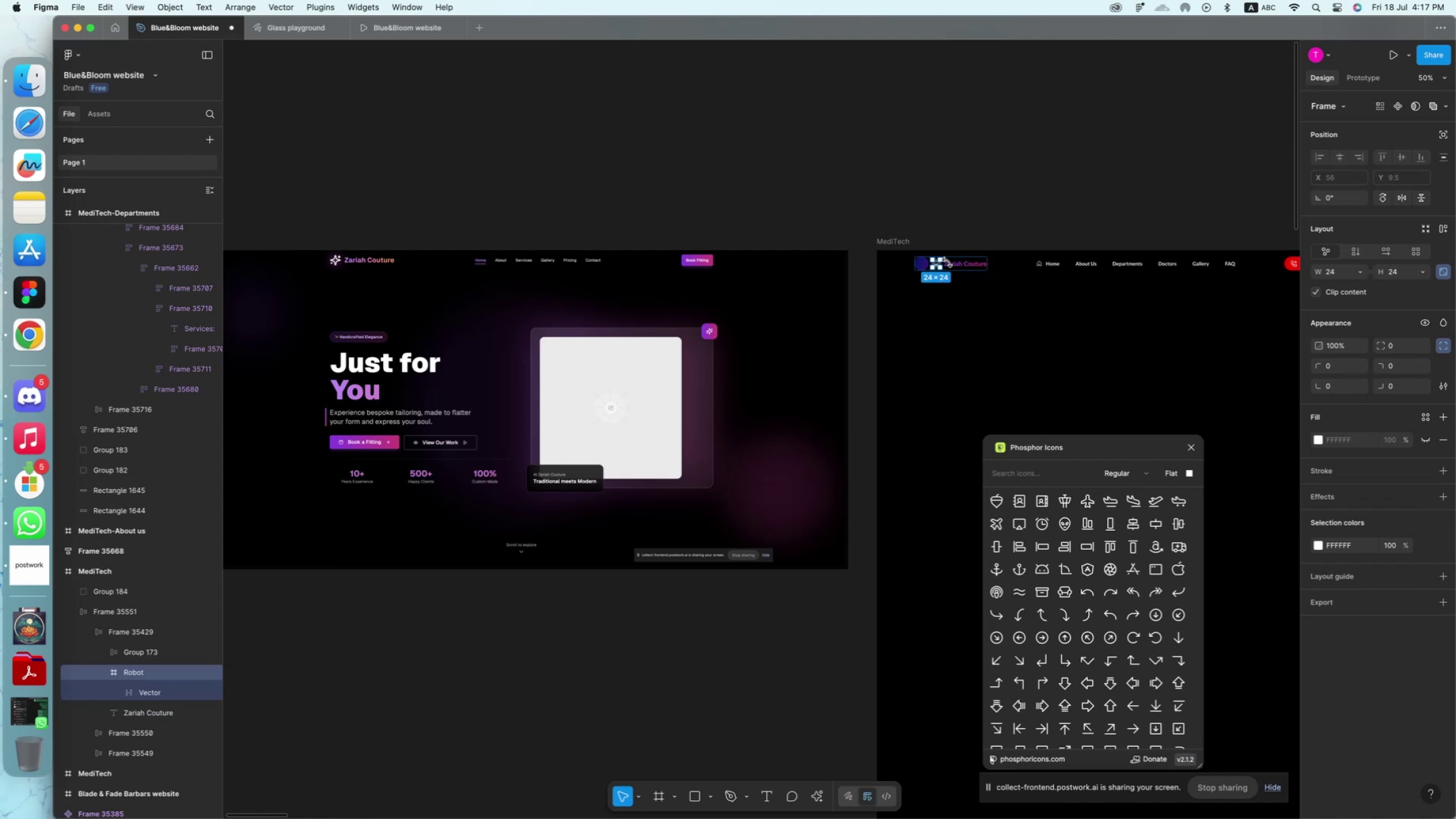 
key(Shift+ArrowLeft)
 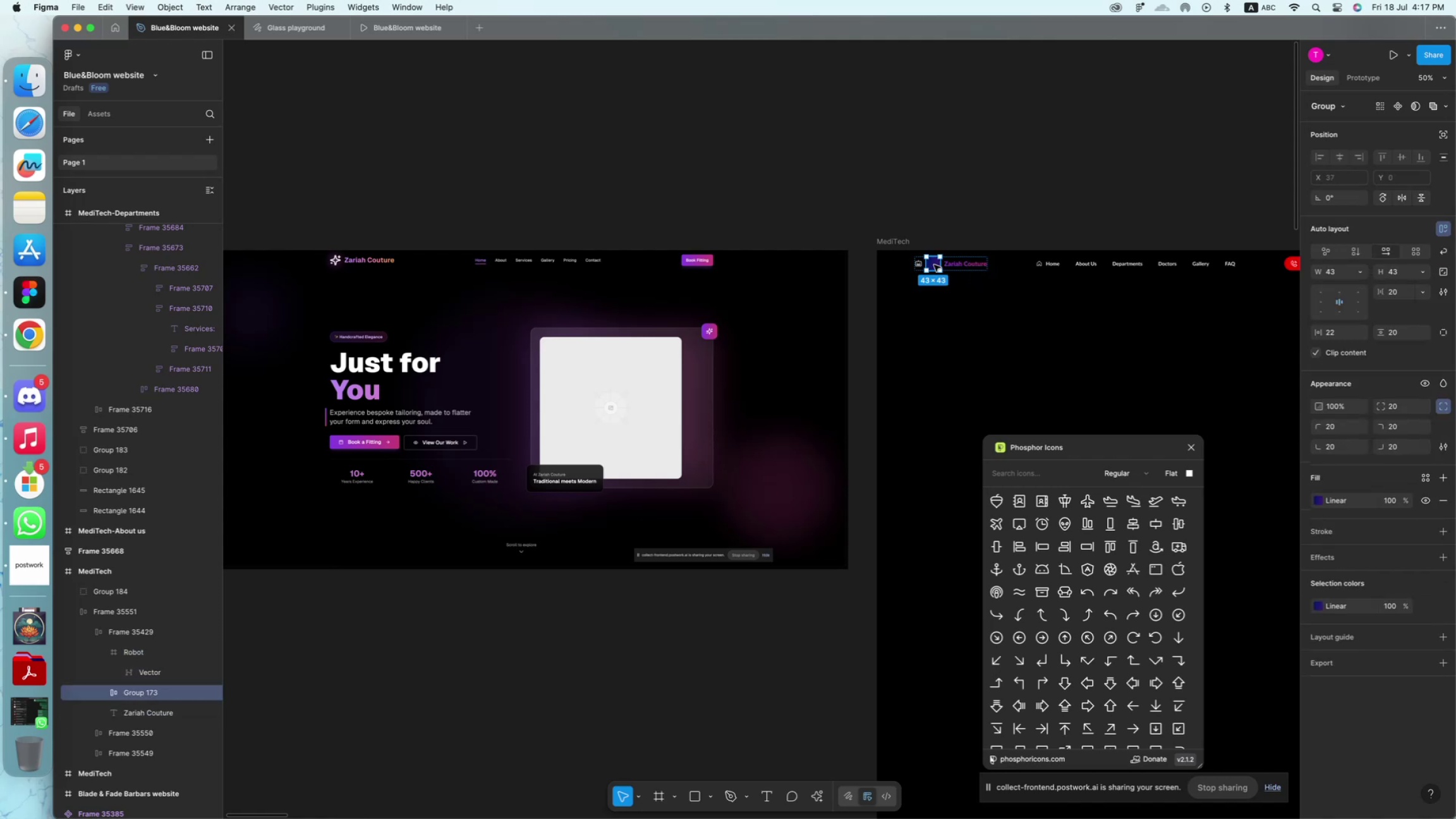 
key(Backspace)
 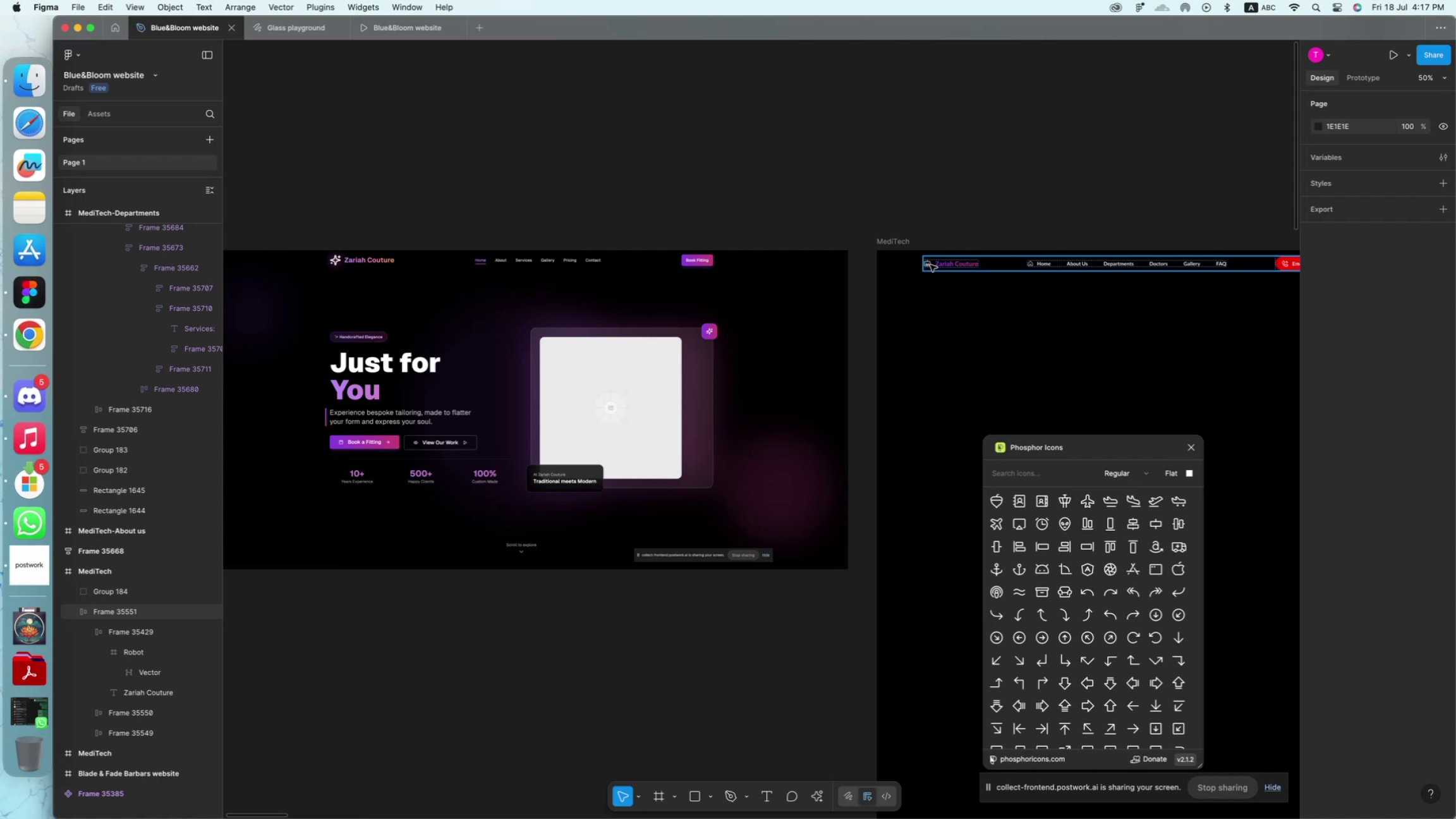 
wait(9.99)
 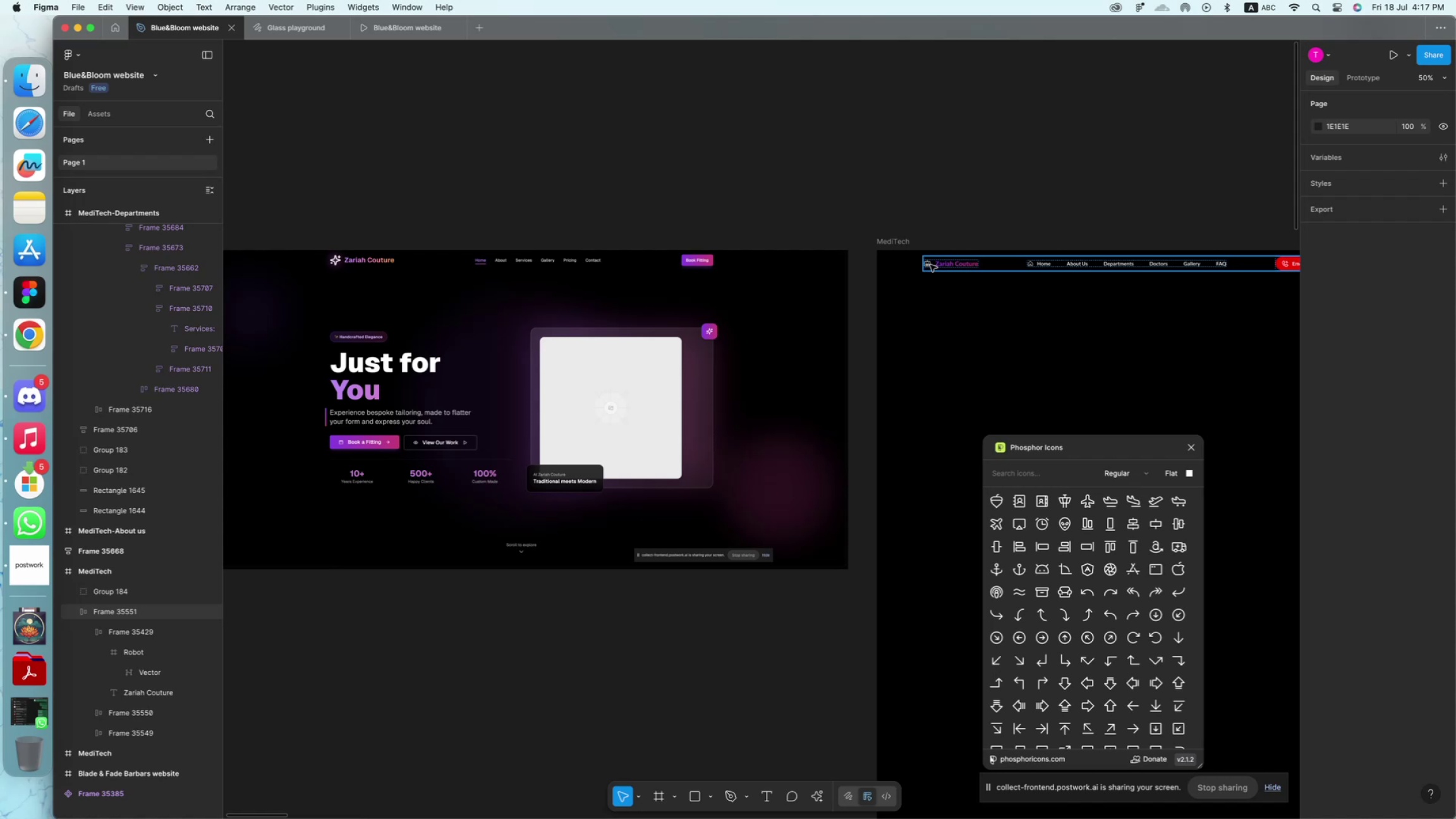 
left_click([931, 265])
 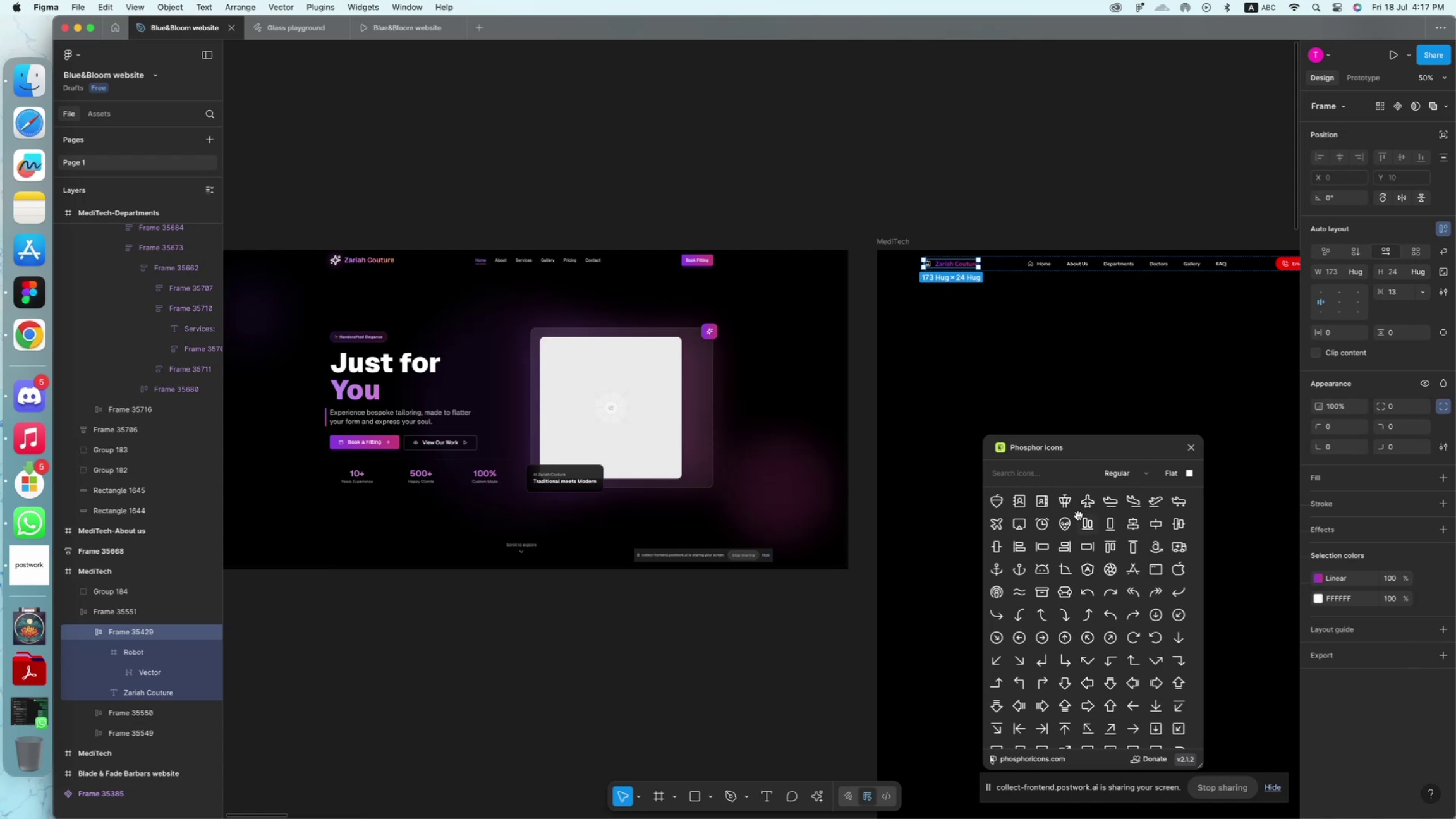 
wait(8.63)
 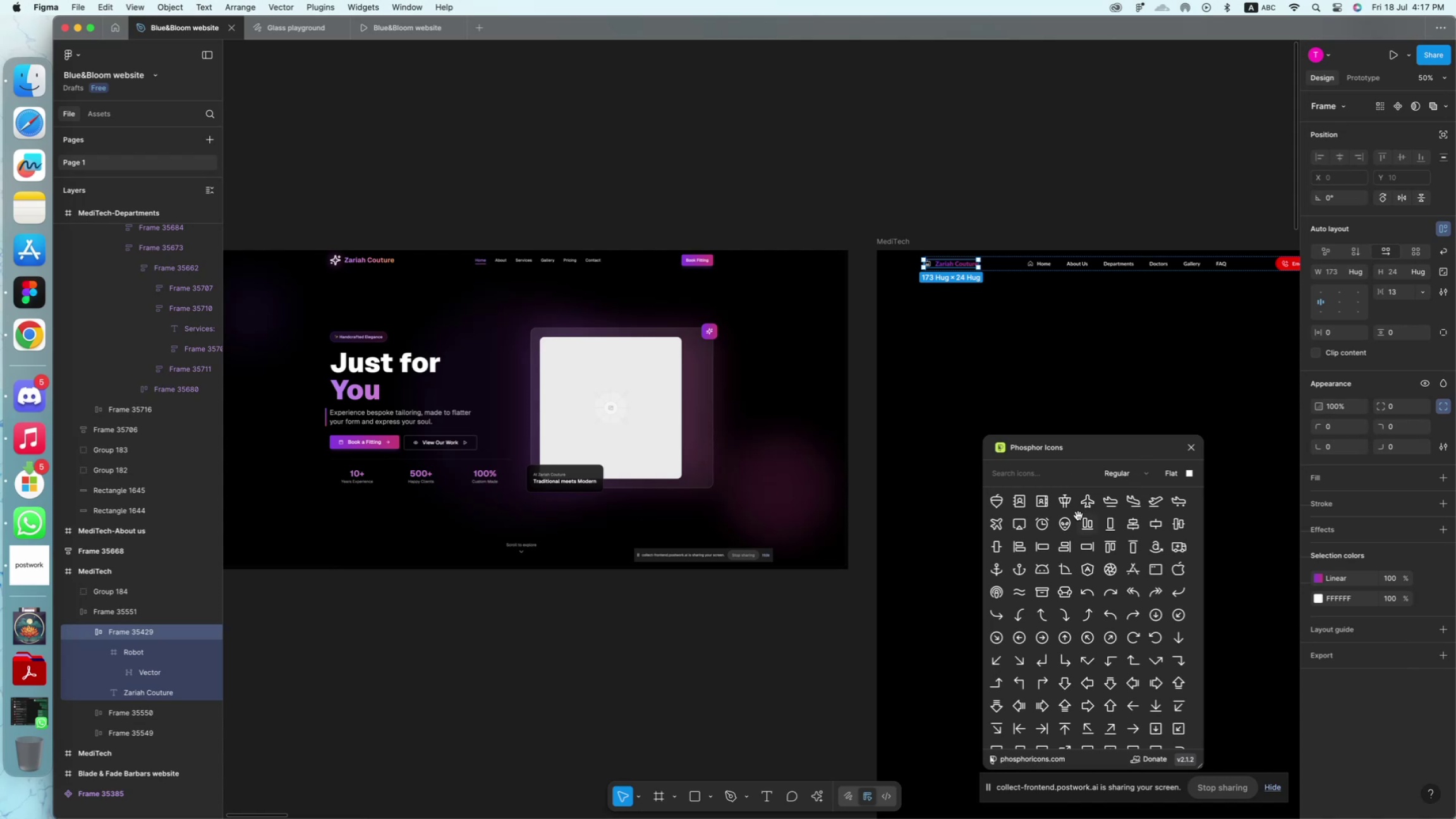 
key(S)
 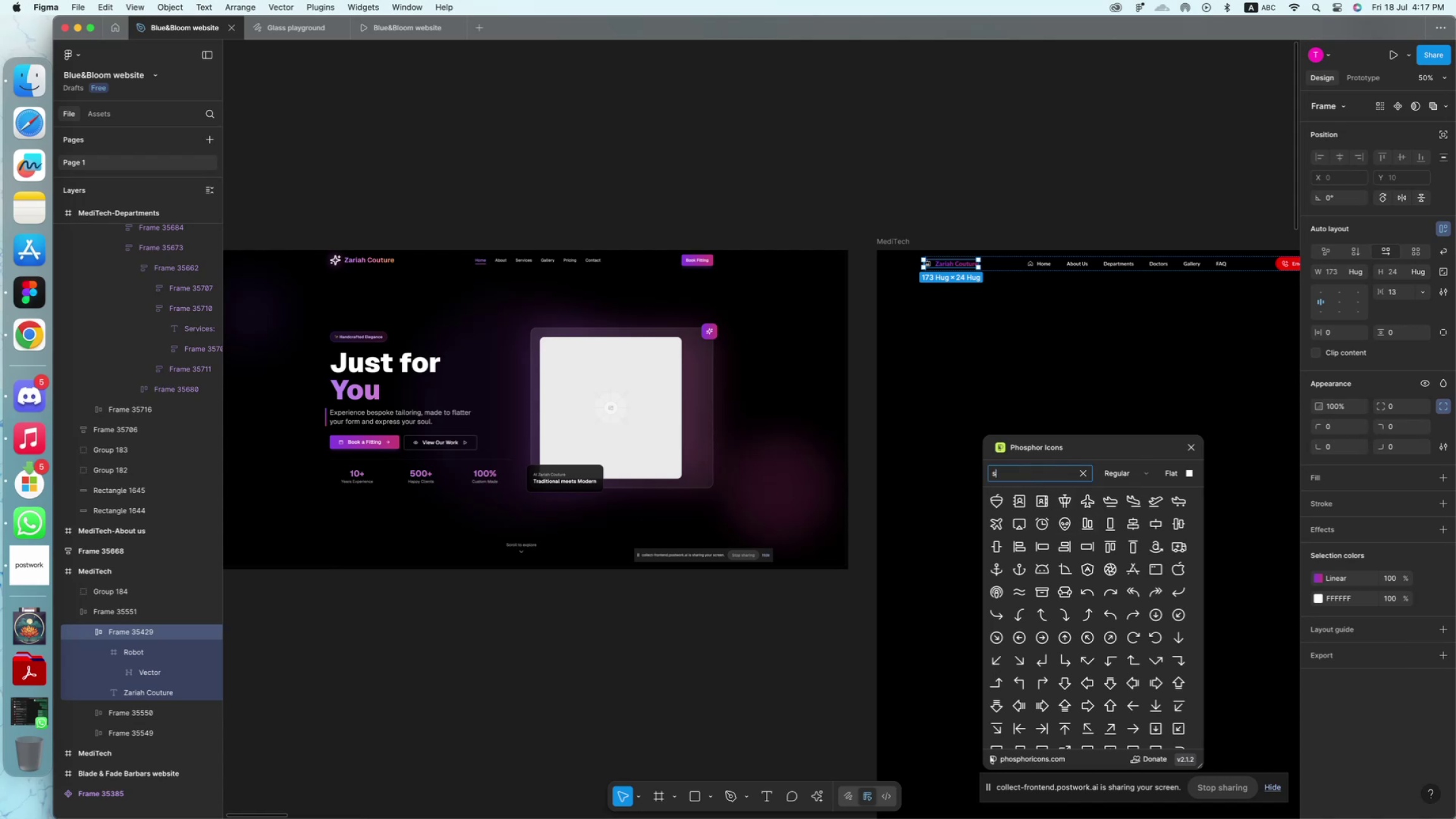 
key(Backspace)
 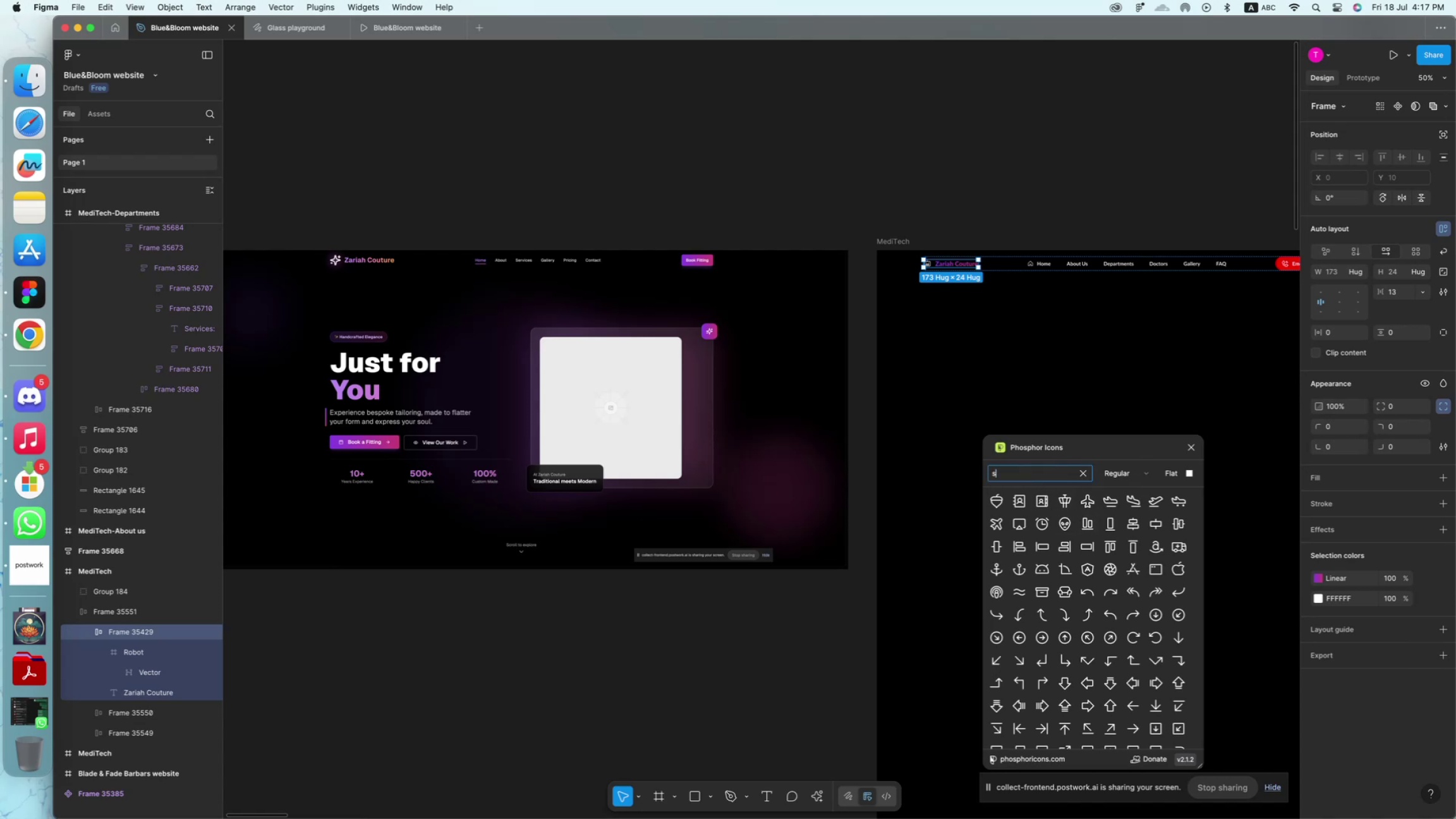 
key(Backspace)
 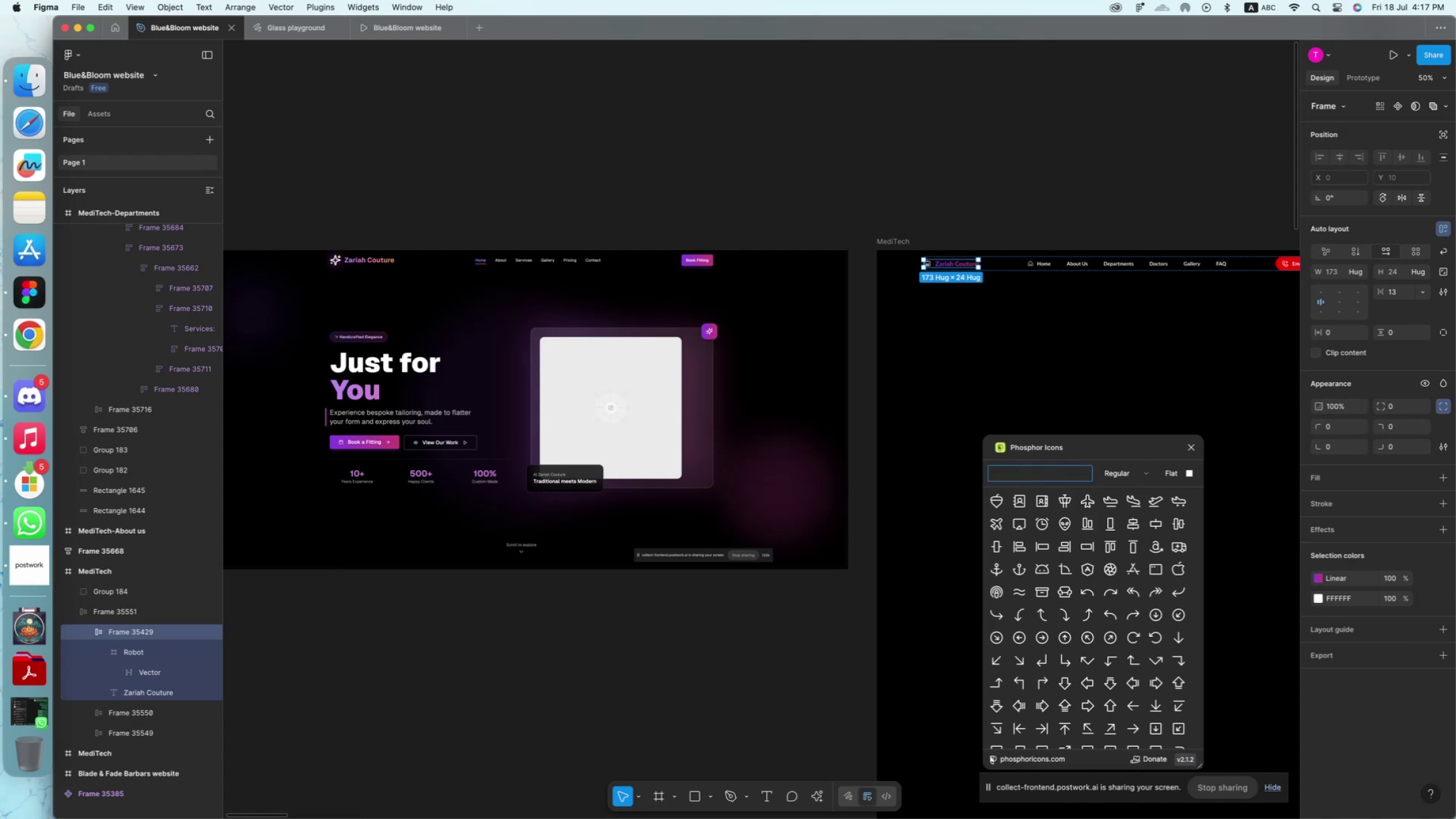 
key(Backspace)
 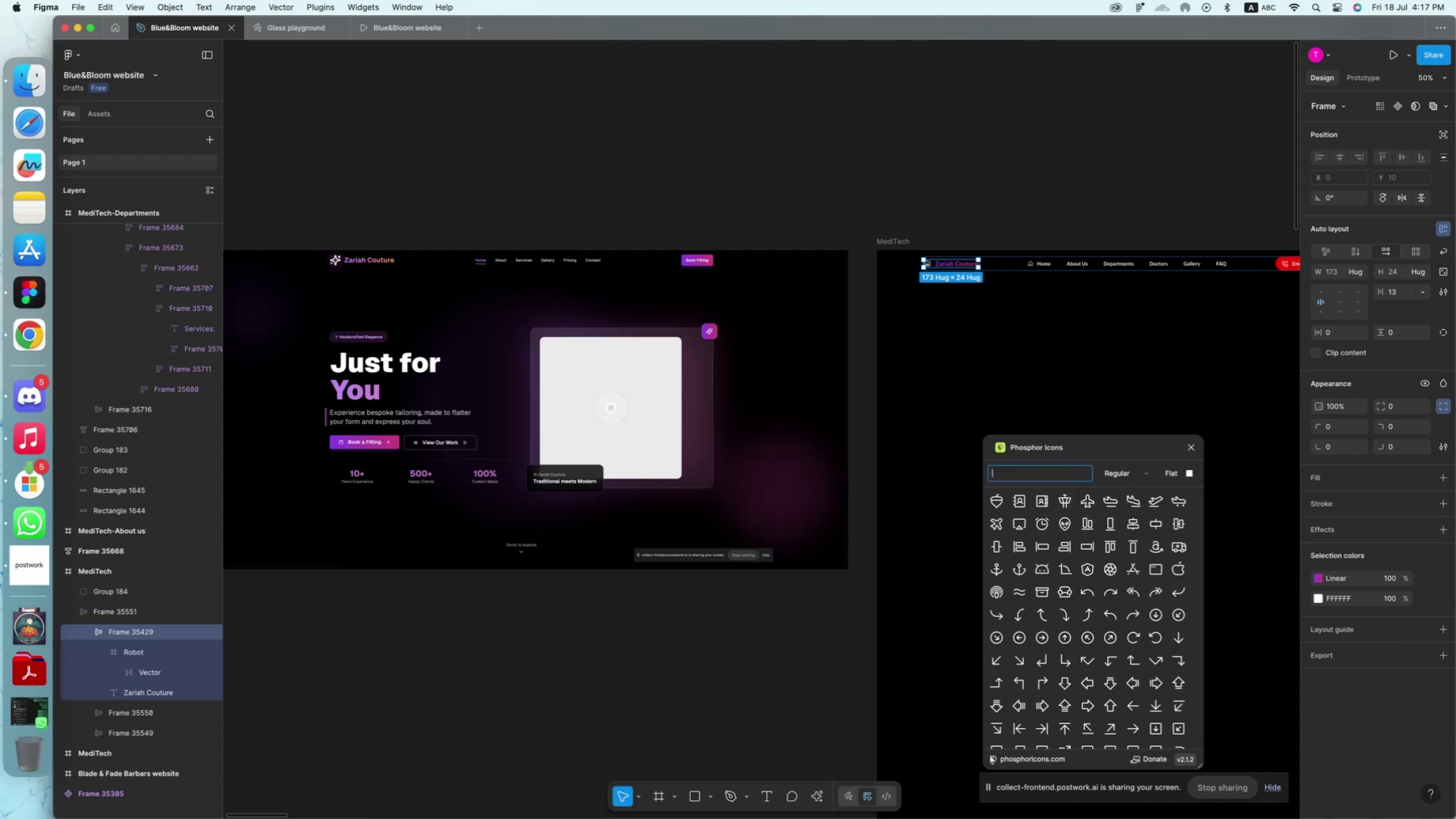 
type(tailor)
 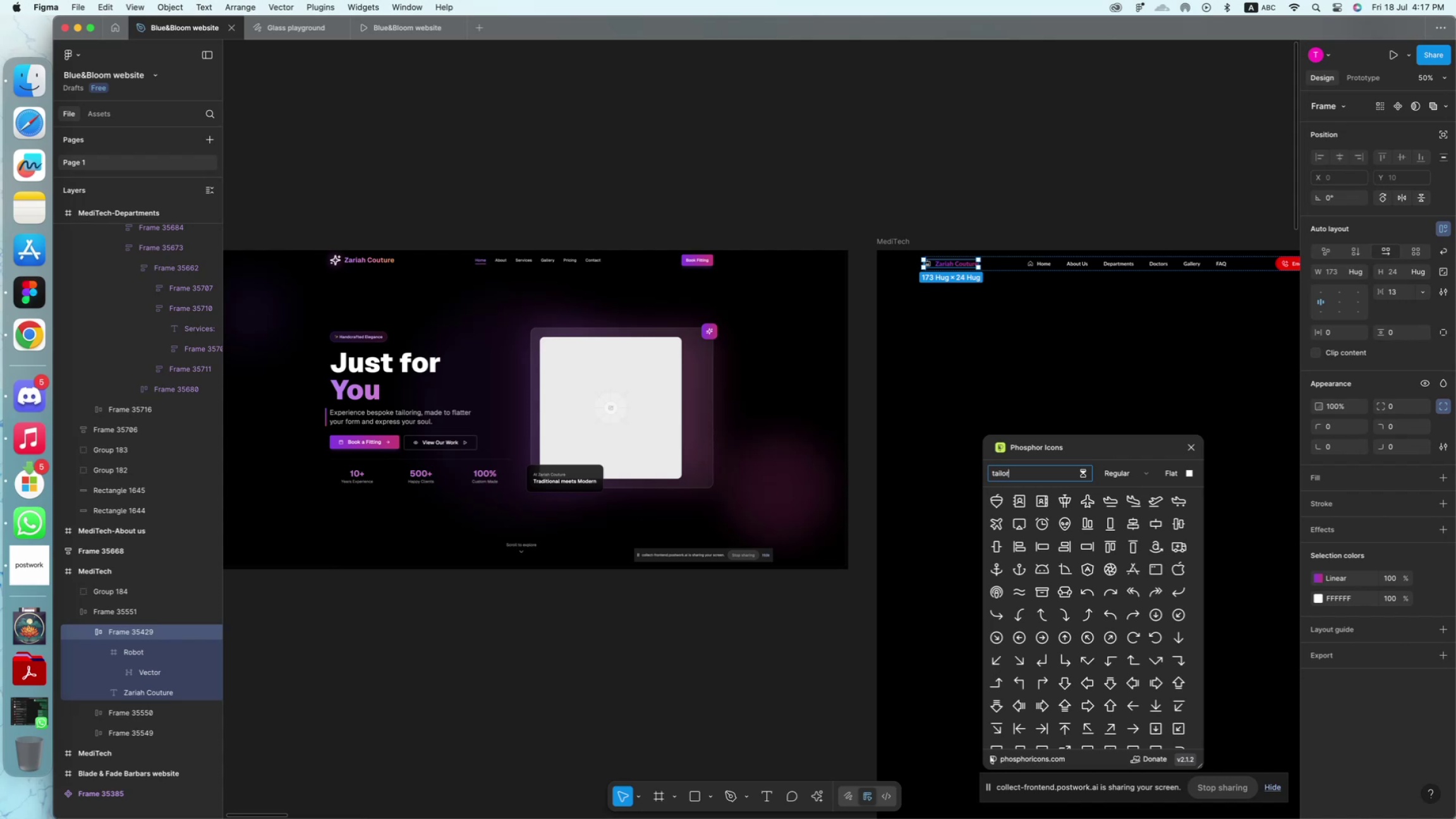 
key(Enter)
 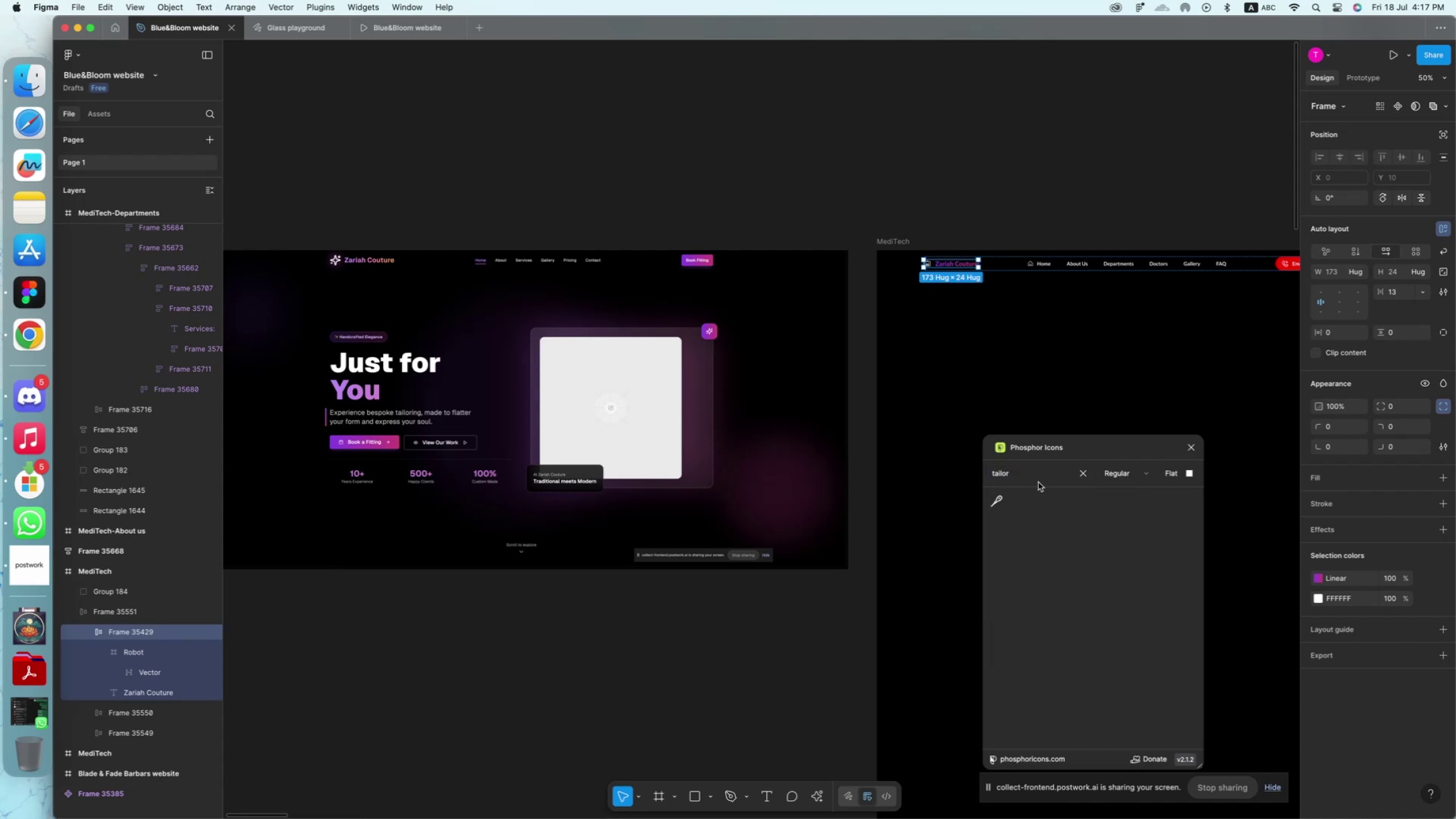 
left_click_drag(start_coordinate=[1033, 474], to_coordinate=[962, 470])
 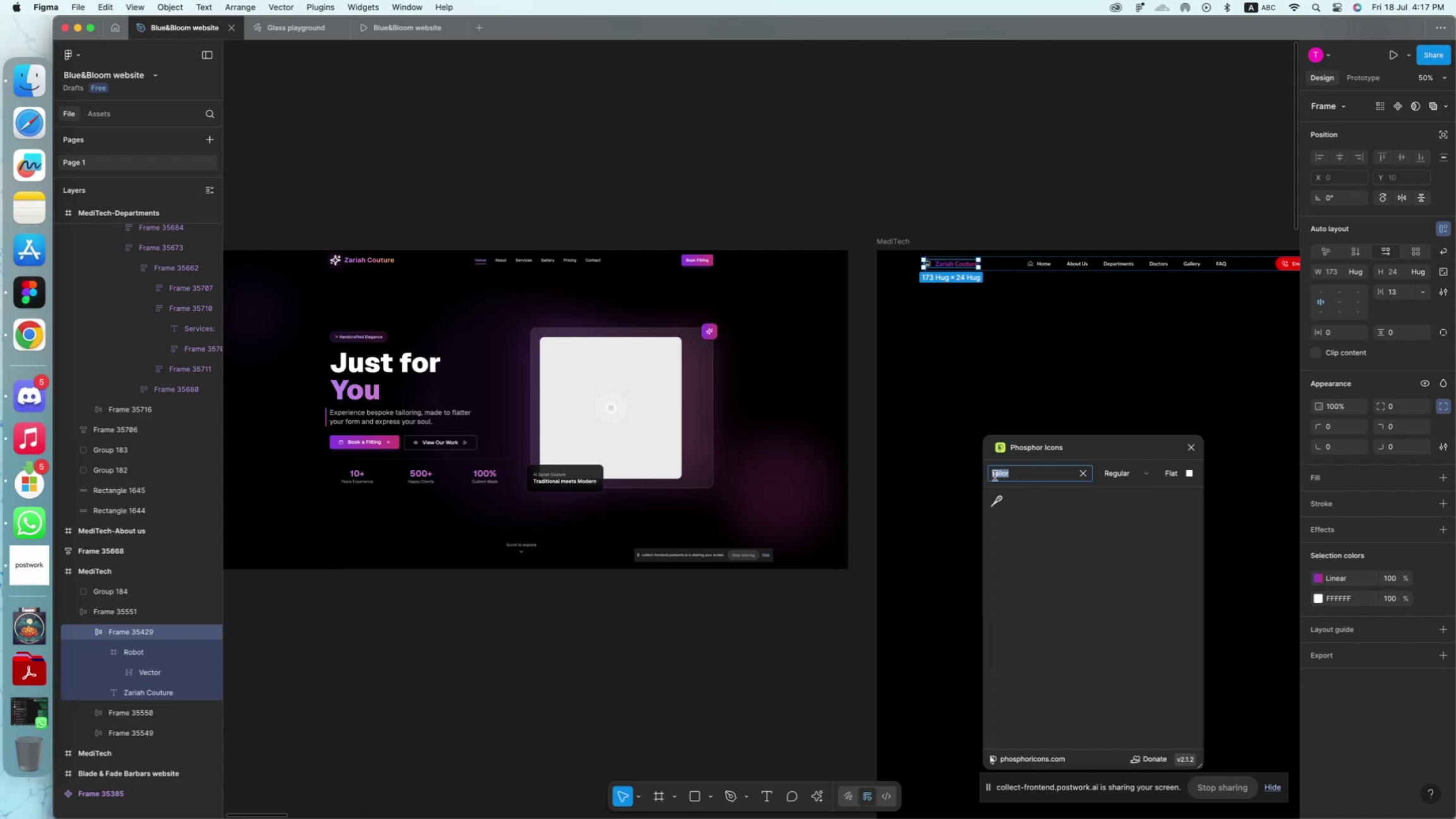 
type(swe)
key(Backspace)
key(Backspace)
key(Backspace)
type(cut and se)
key(Backspace)
key(Backspace)
key(Backspace)
key(Backspace)
key(Backspace)
key(Backspace)
 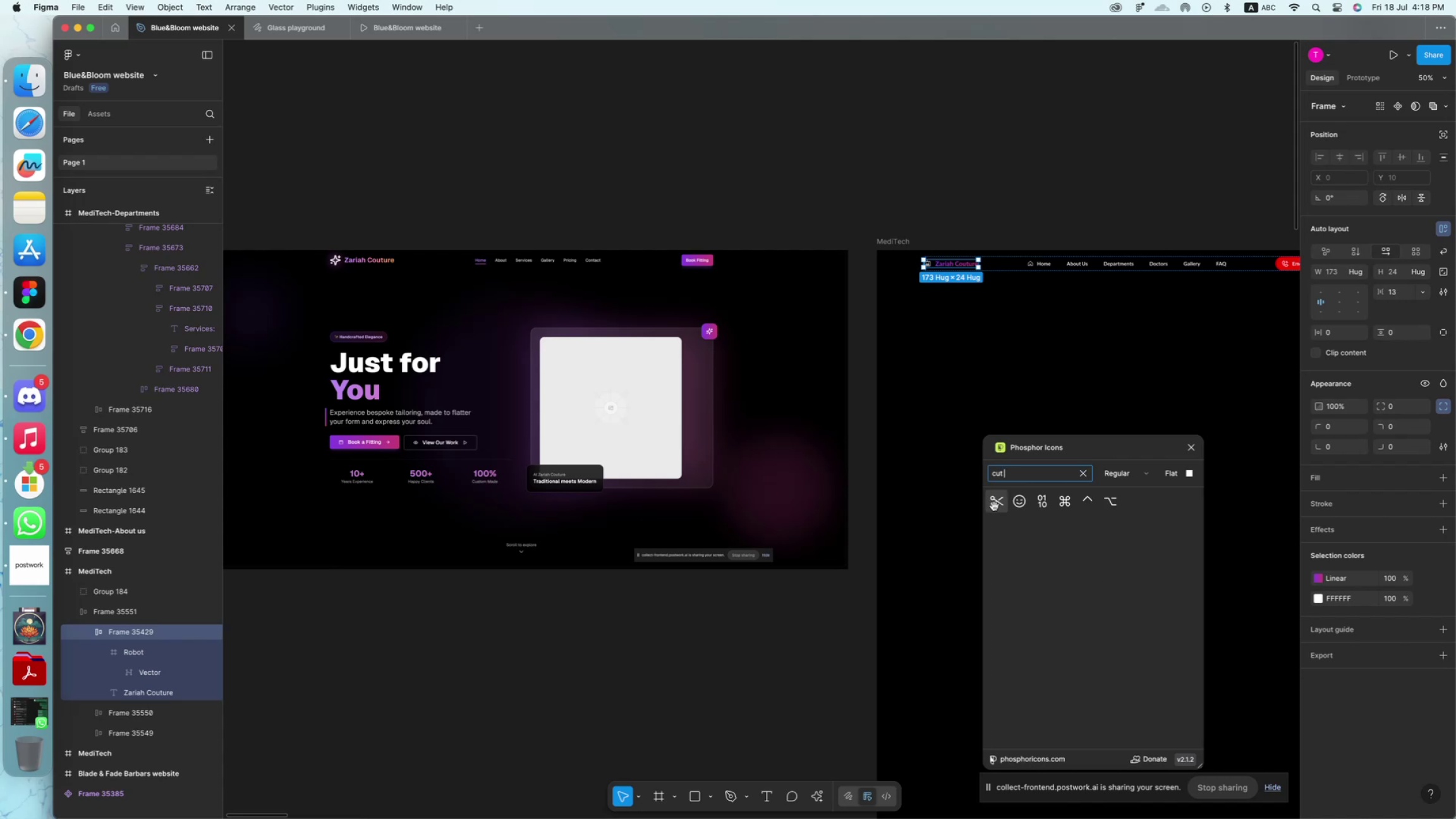 
left_click([994, 506])
 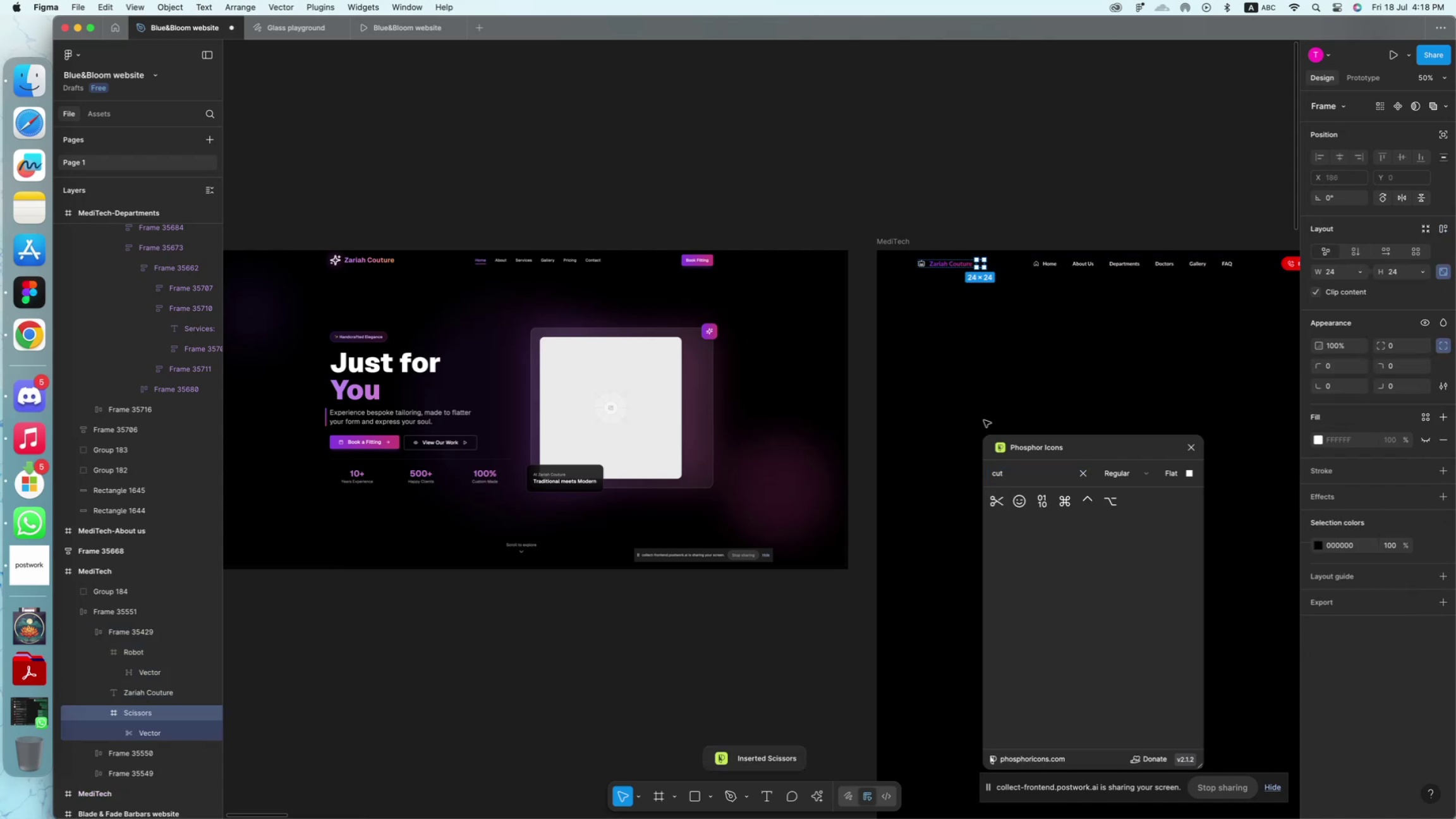 
key(Shift+ArrowLeft)
 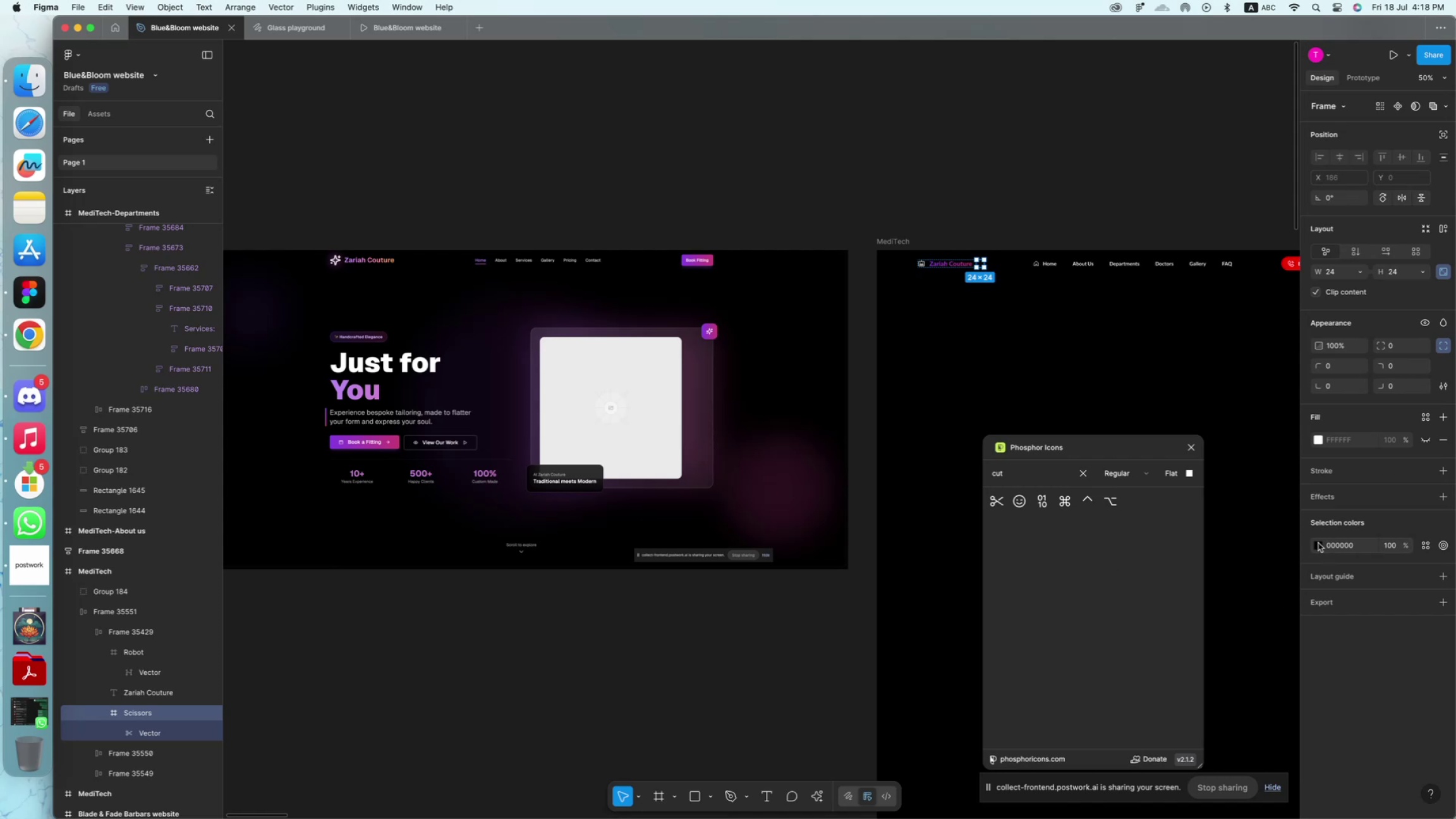 
left_click_drag(start_coordinate=[1239, 577], to_coordinate=[1127, 481])
 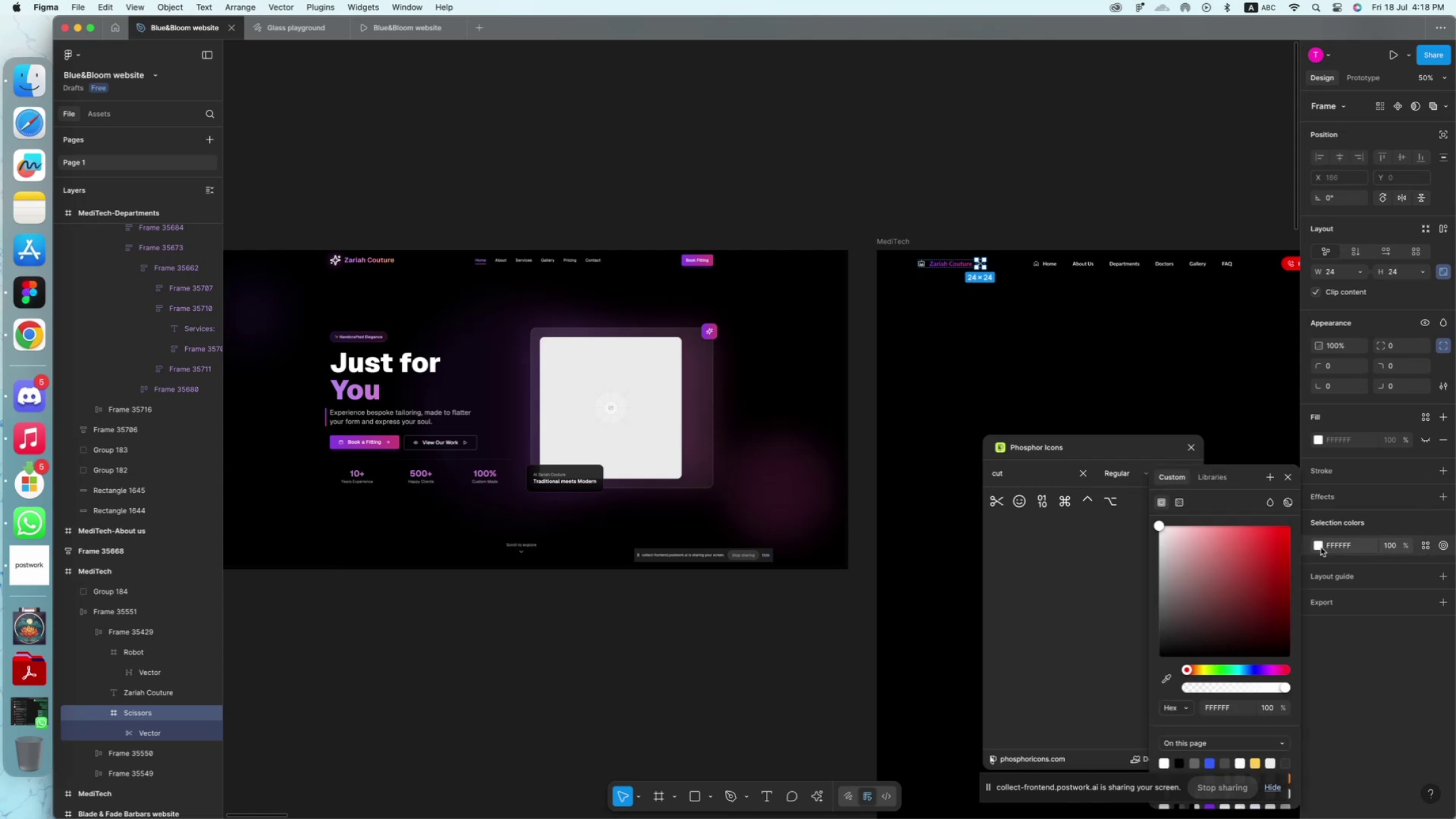 
wait(5.78)
 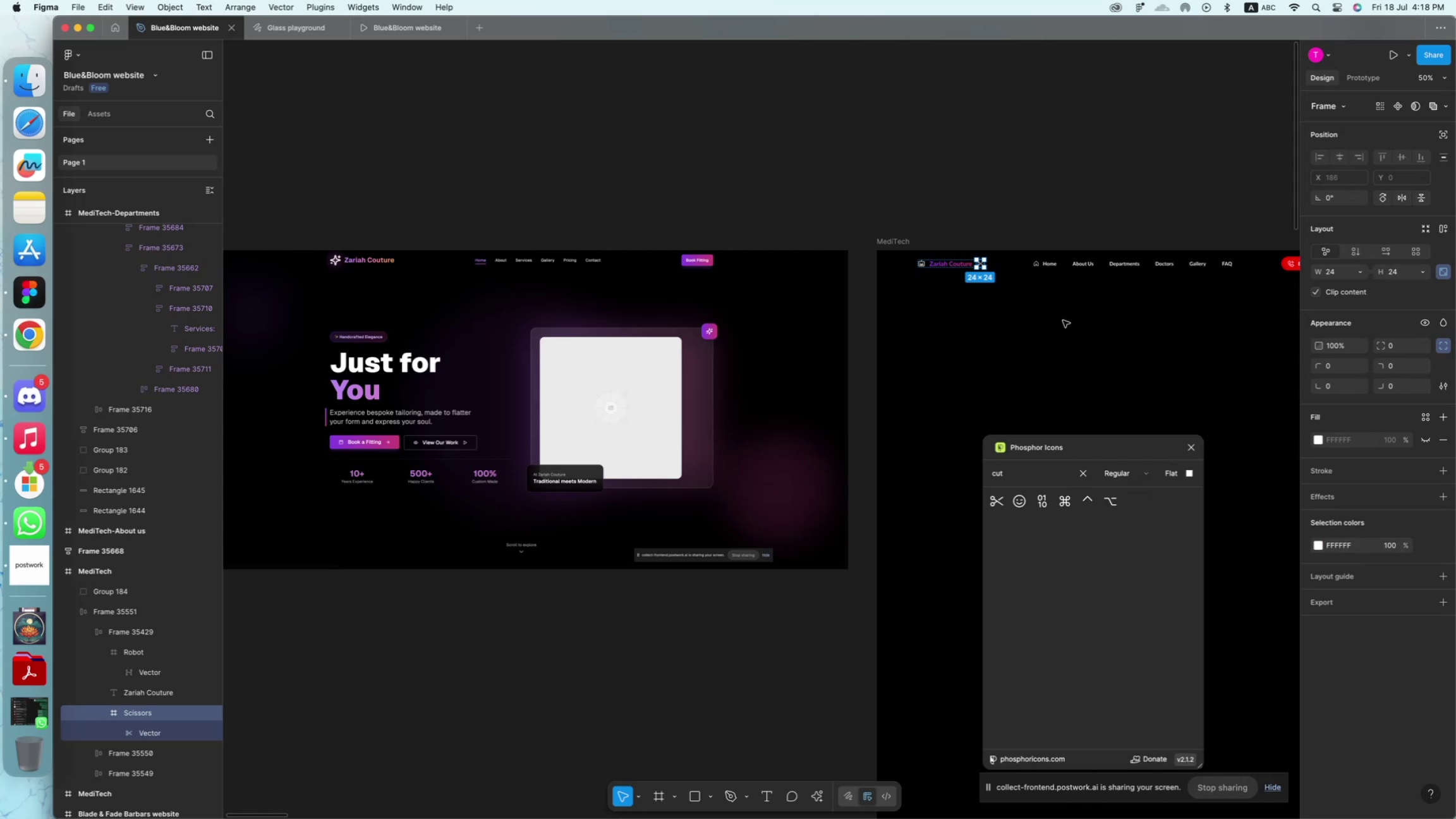 
scroll: coordinate [1253, 492], scroll_direction: down, amount: 84.0
 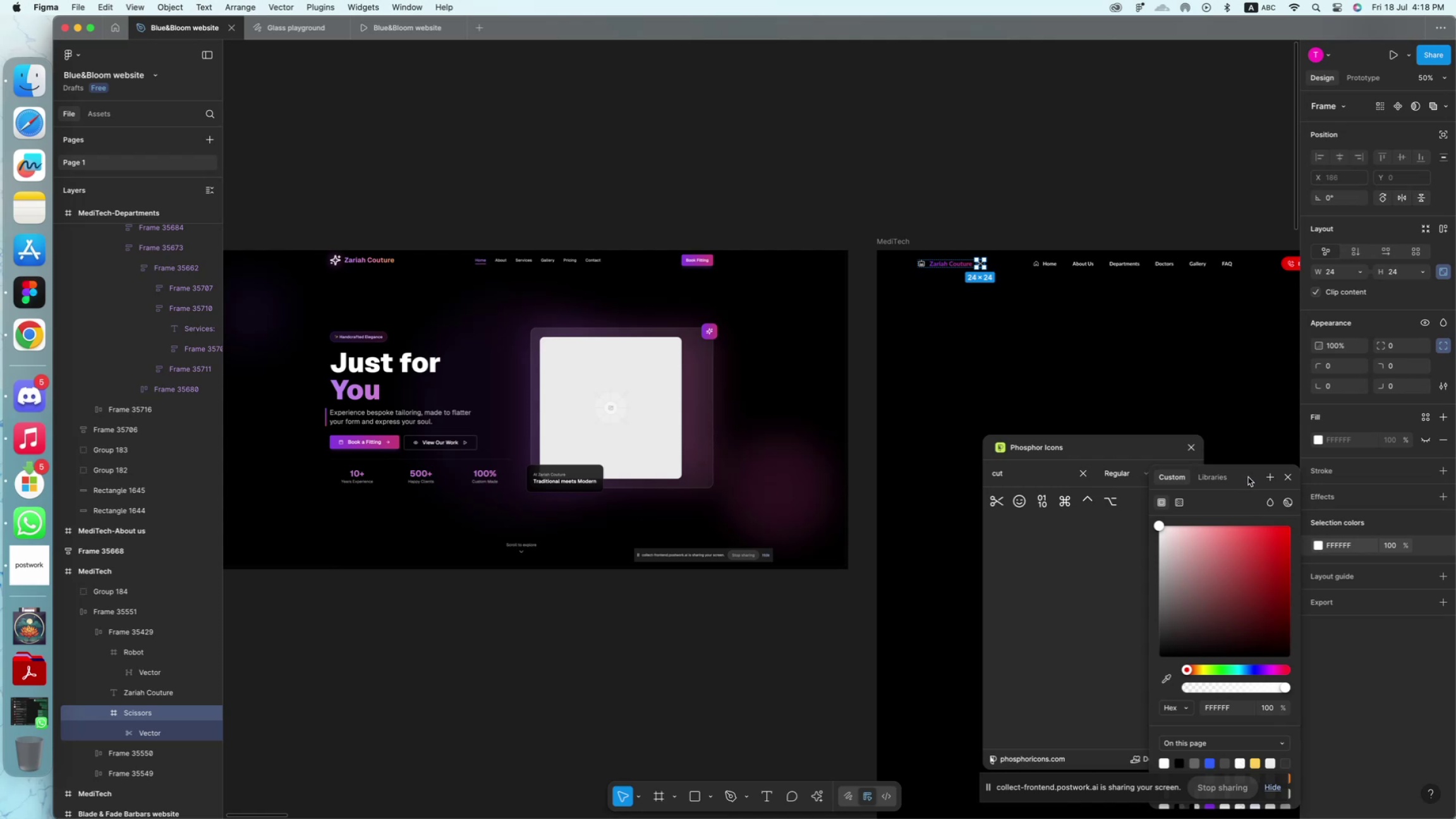 
left_click_drag(start_coordinate=[1248, 477], to_coordinate=[1247, 408])
 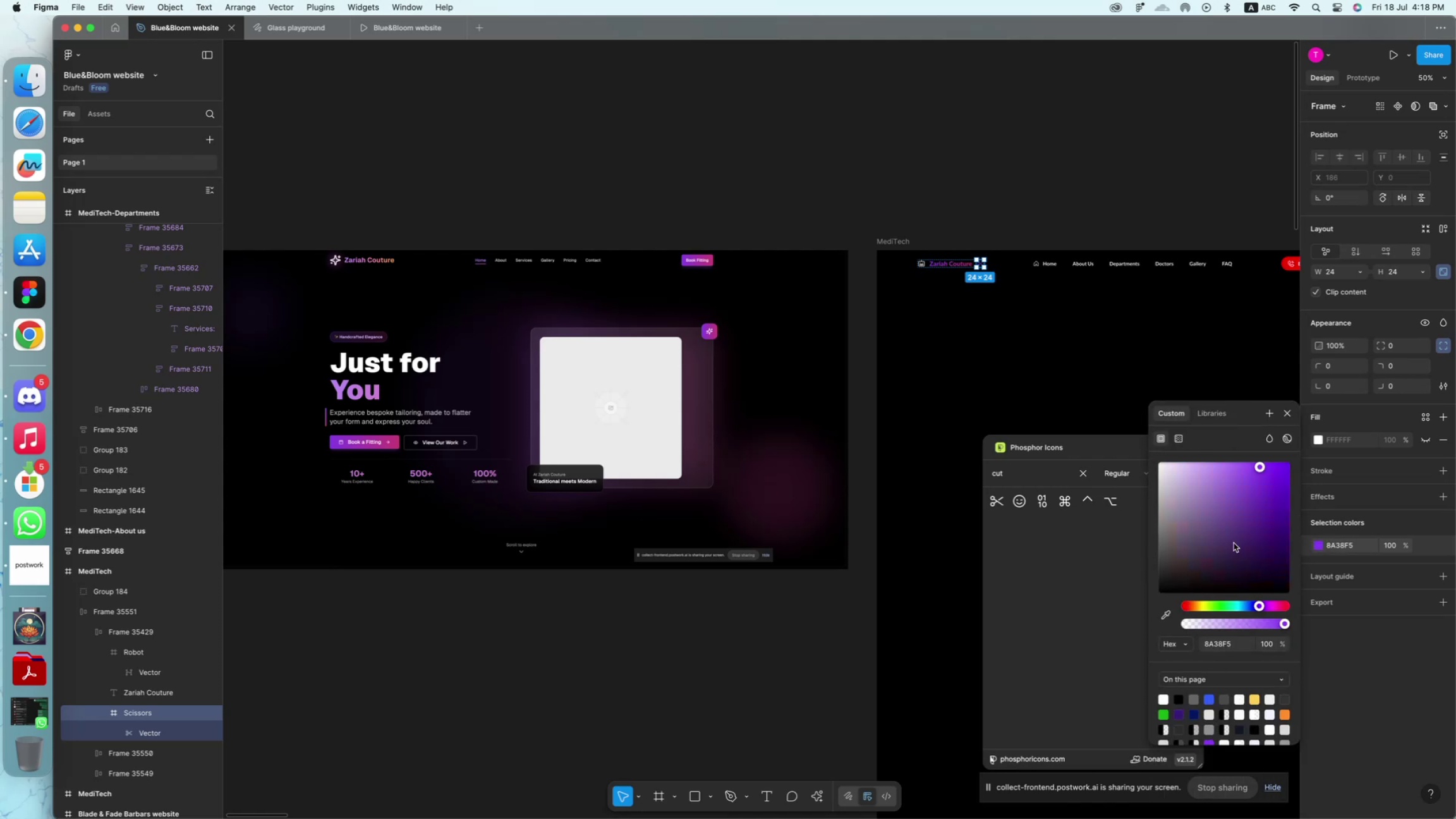 
left_click_drag(start_coordinate=[1210, 473], to_coordinate=[1208, 454])
 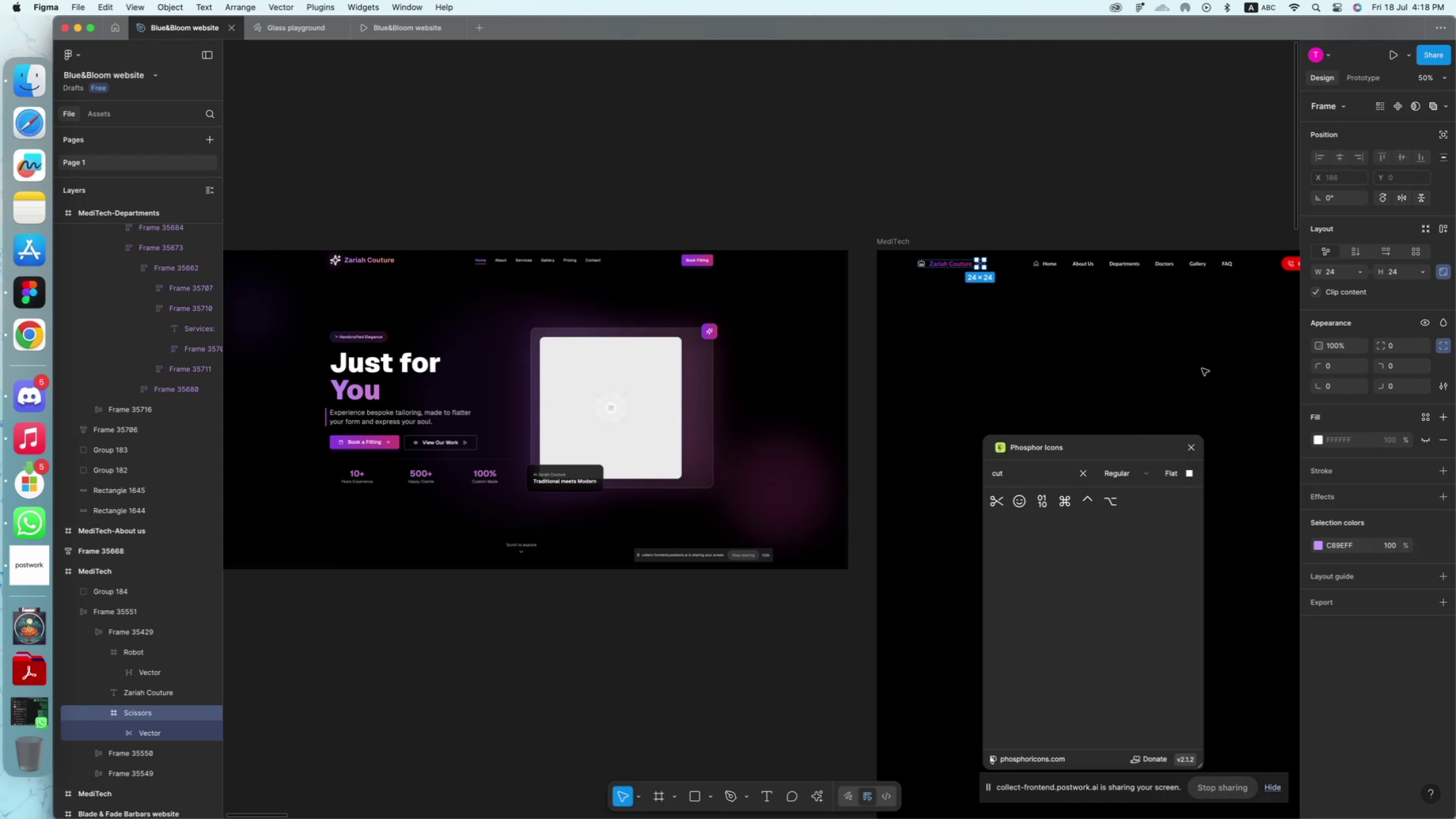 
key(Shift+ArrowLeft)
 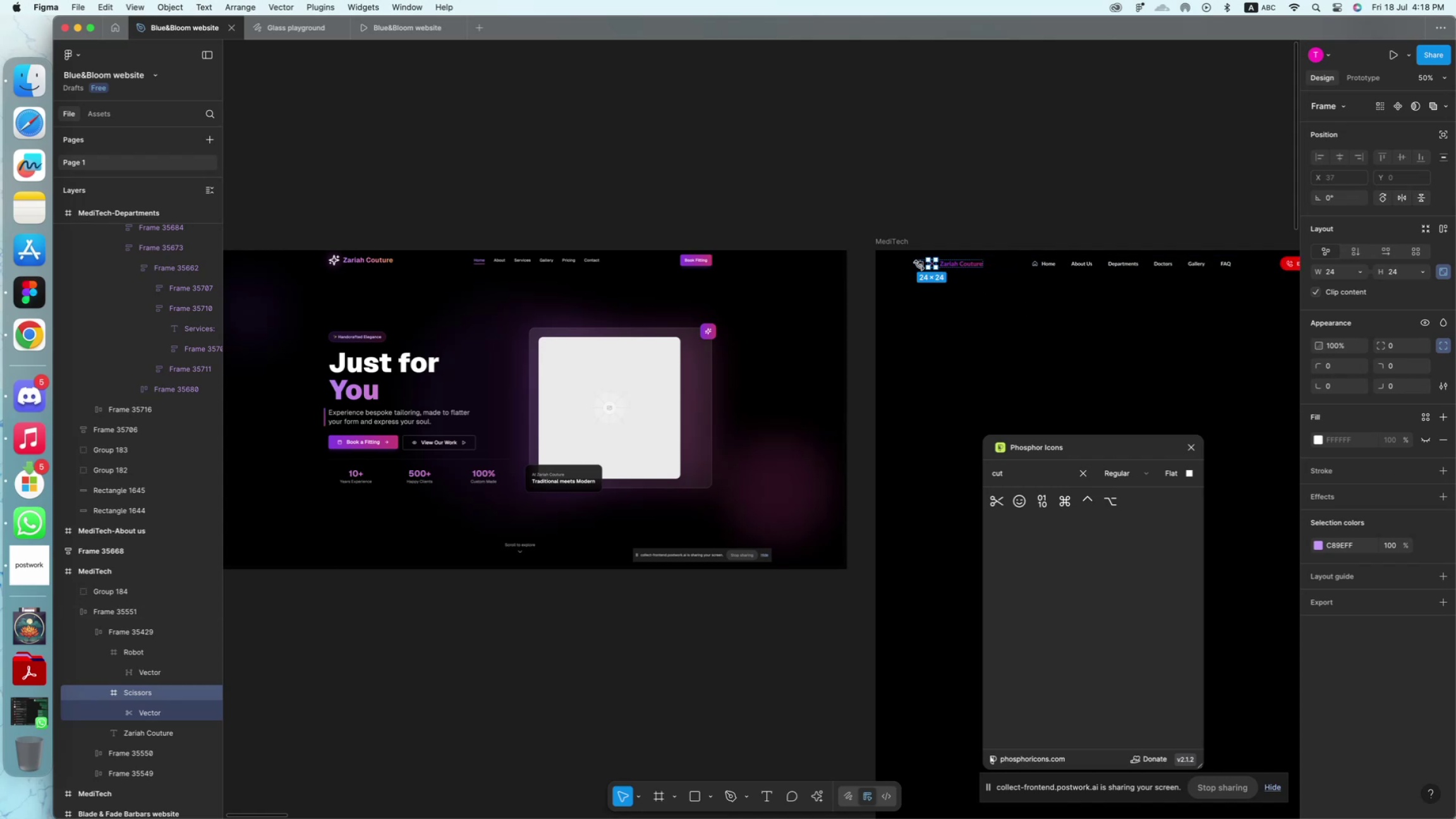 
wait(5.2)
 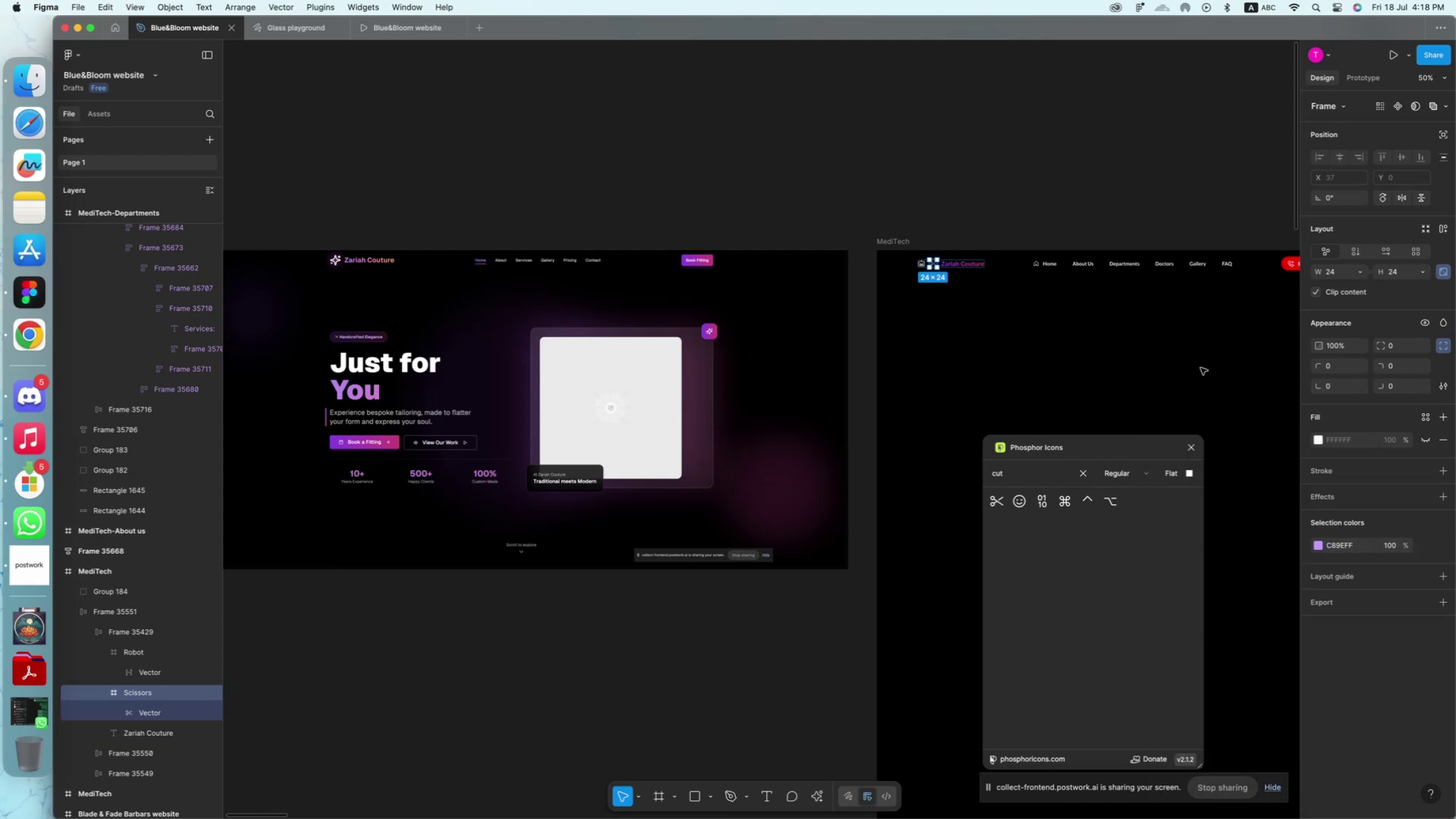 
key(Meta+Equal)
 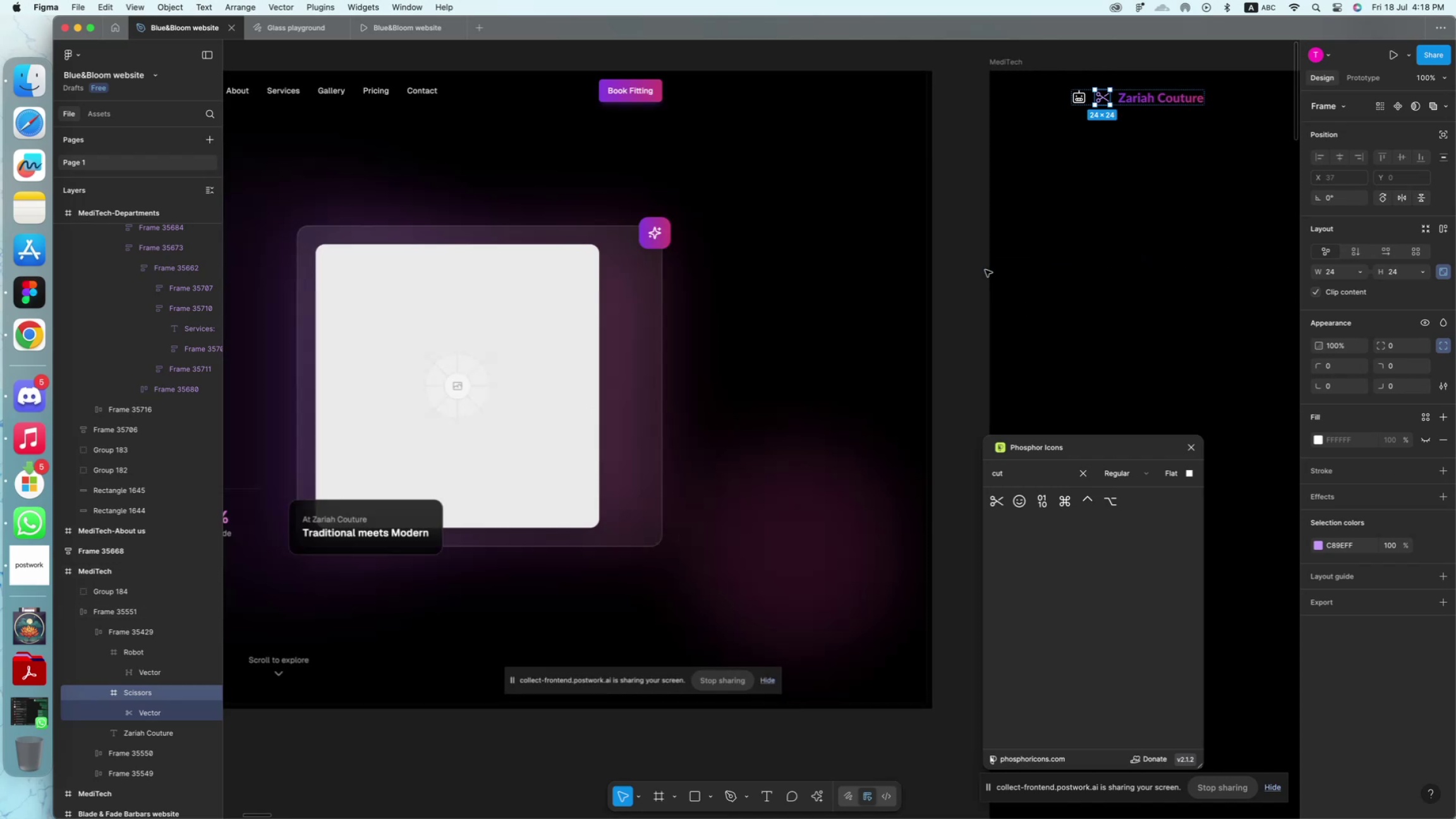 
key(Meta+Equal)
 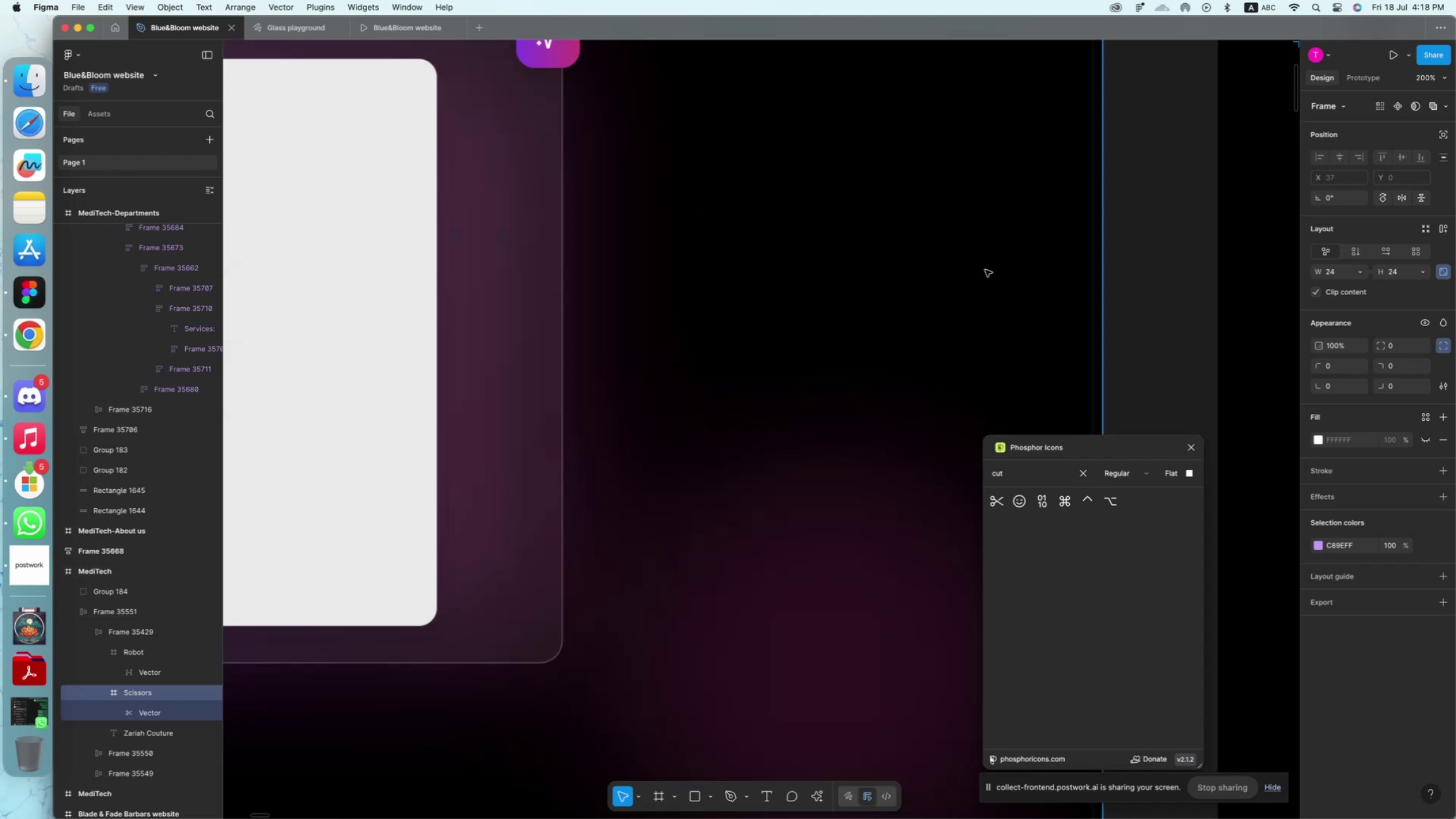 
hold_key(key=Space, duration=1.5)
 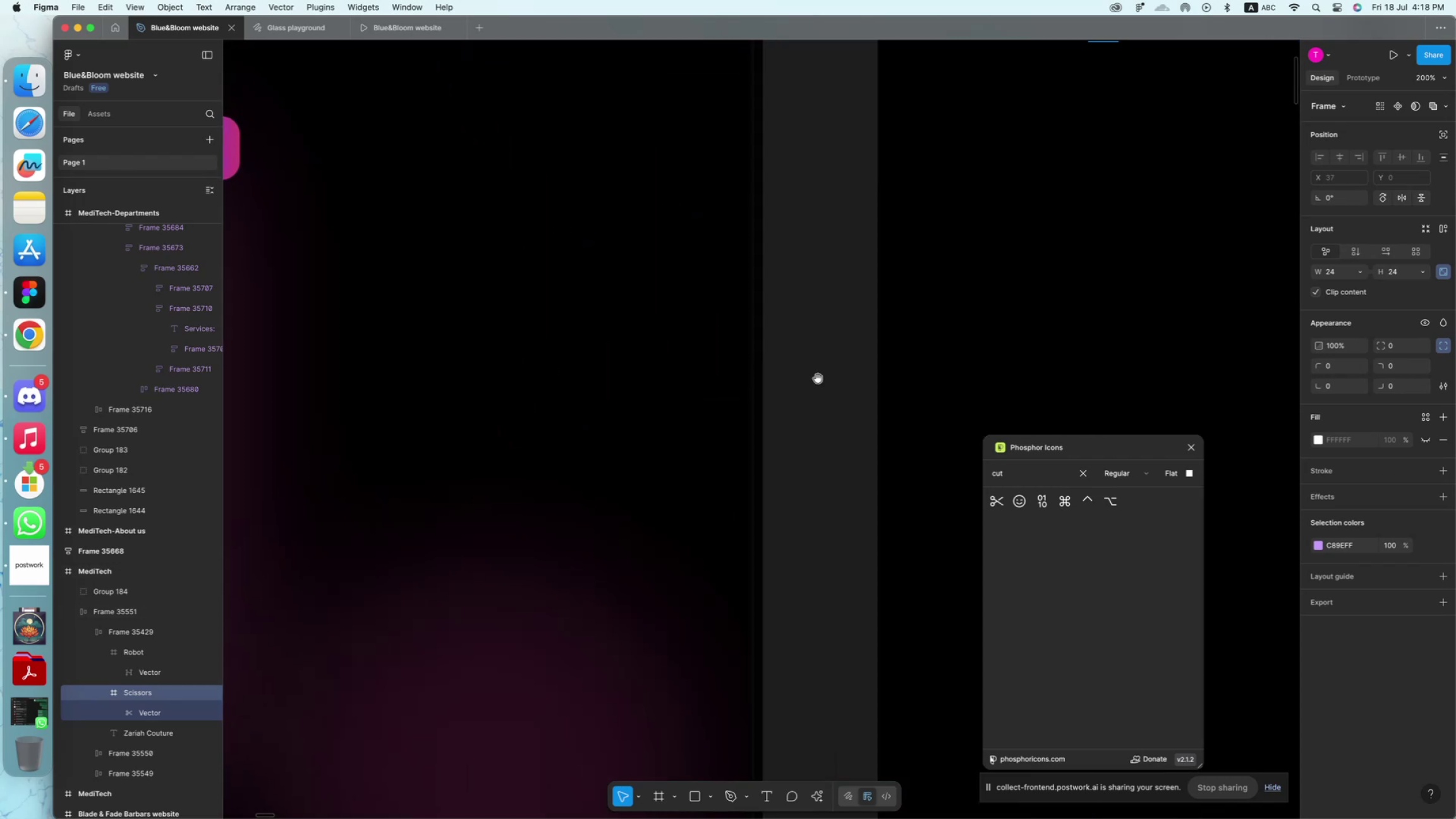 
left_click_drag(start_coordinate=[997, 267], to_coordinate=[836, 331])
 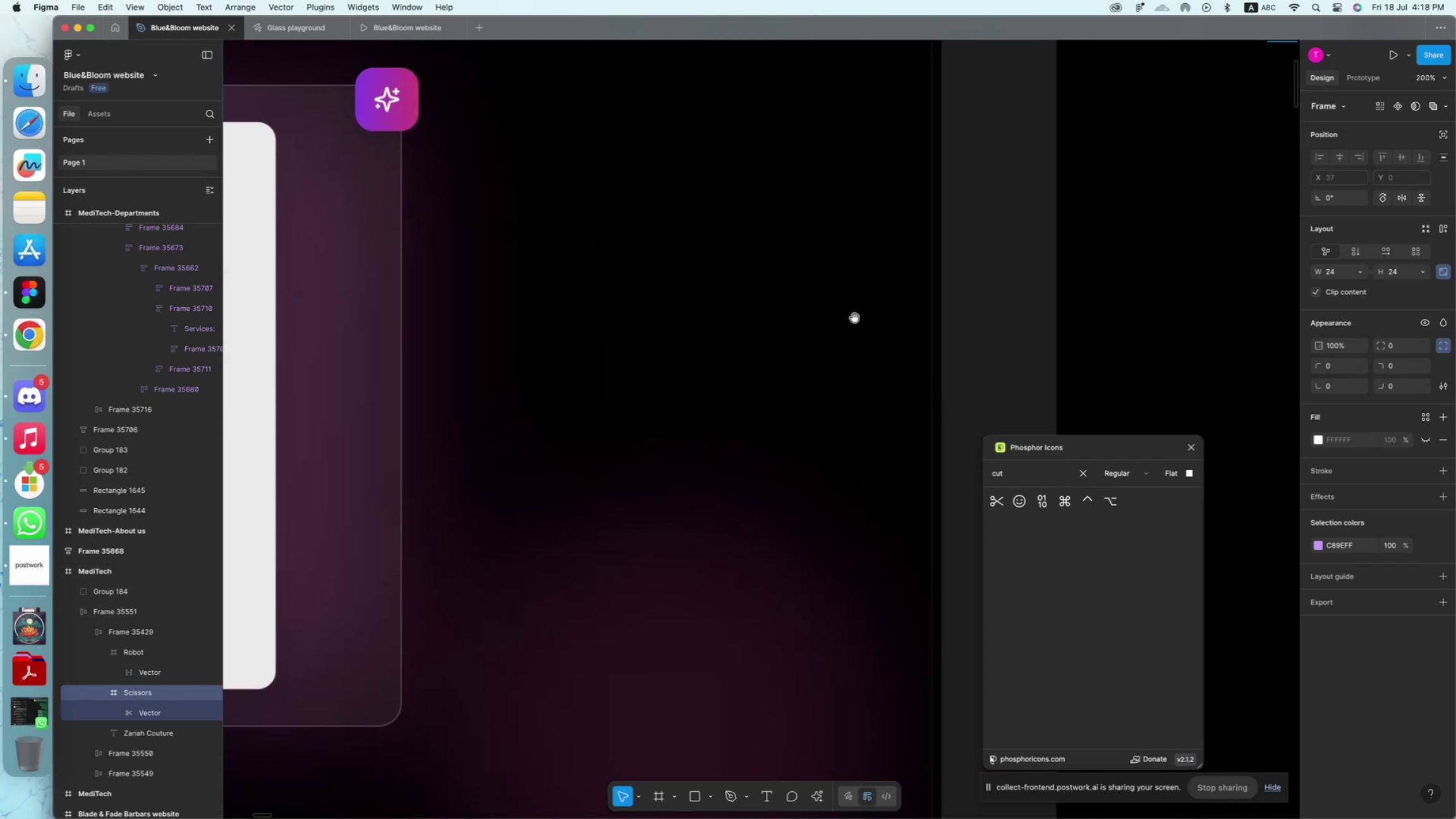 
left_click_drag(start_coordinate=[854, 316], to_coordinate=[676, 365])
 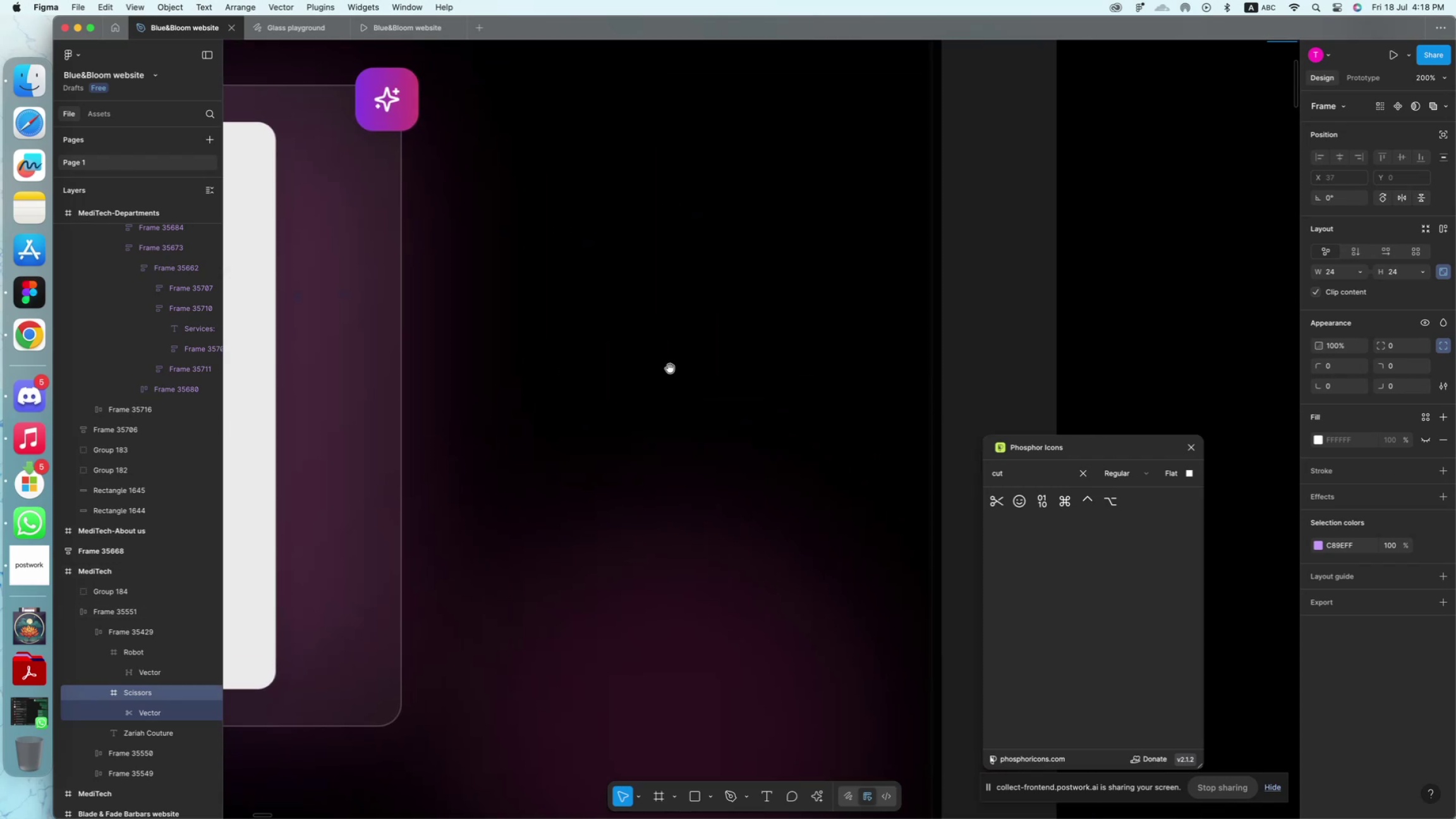 
hold_key(key=Space, duration=1.5)
 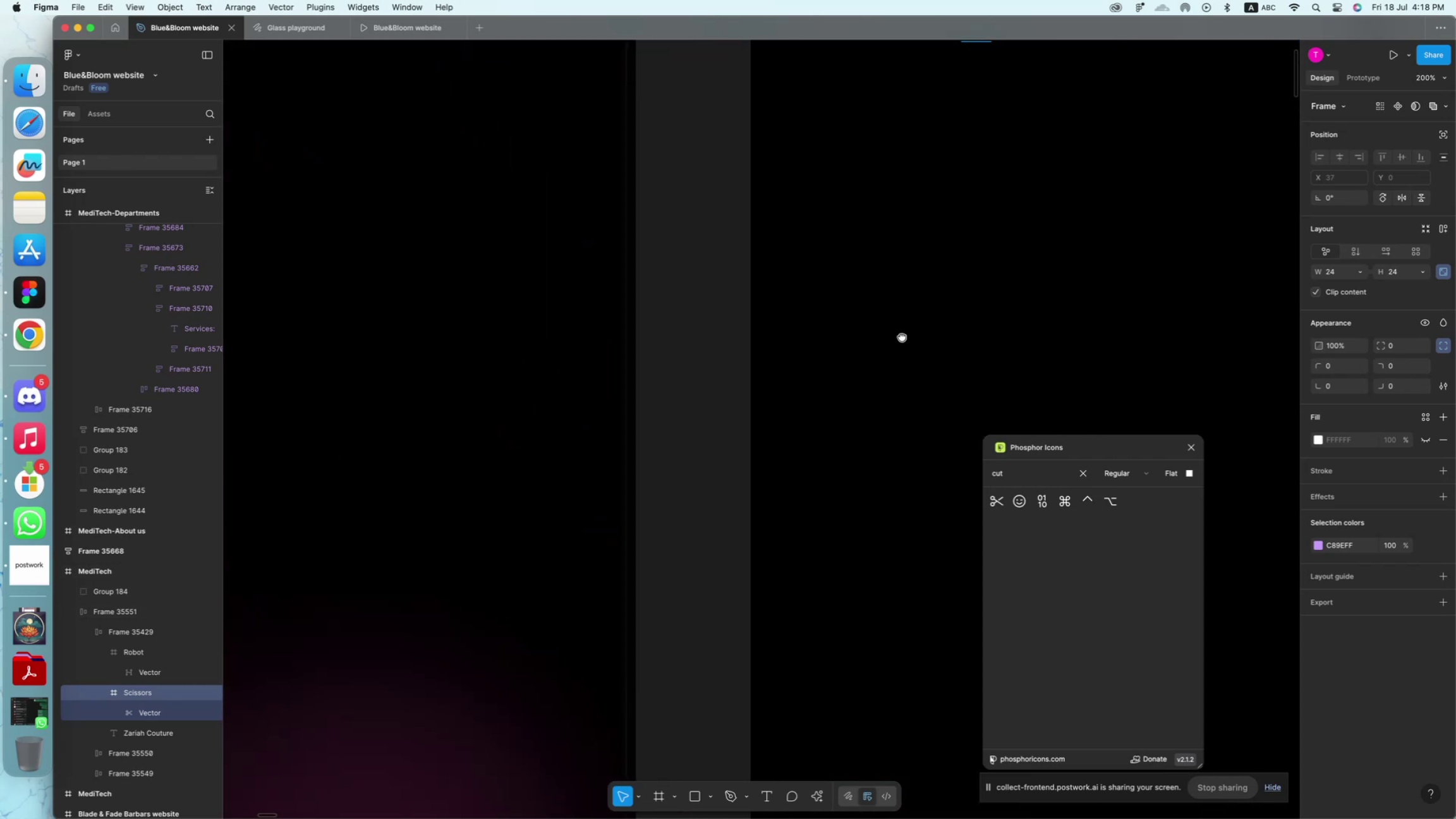 
left_click_drag(start_coordinate=[847, 398], to_coordinate=[720, 511])
 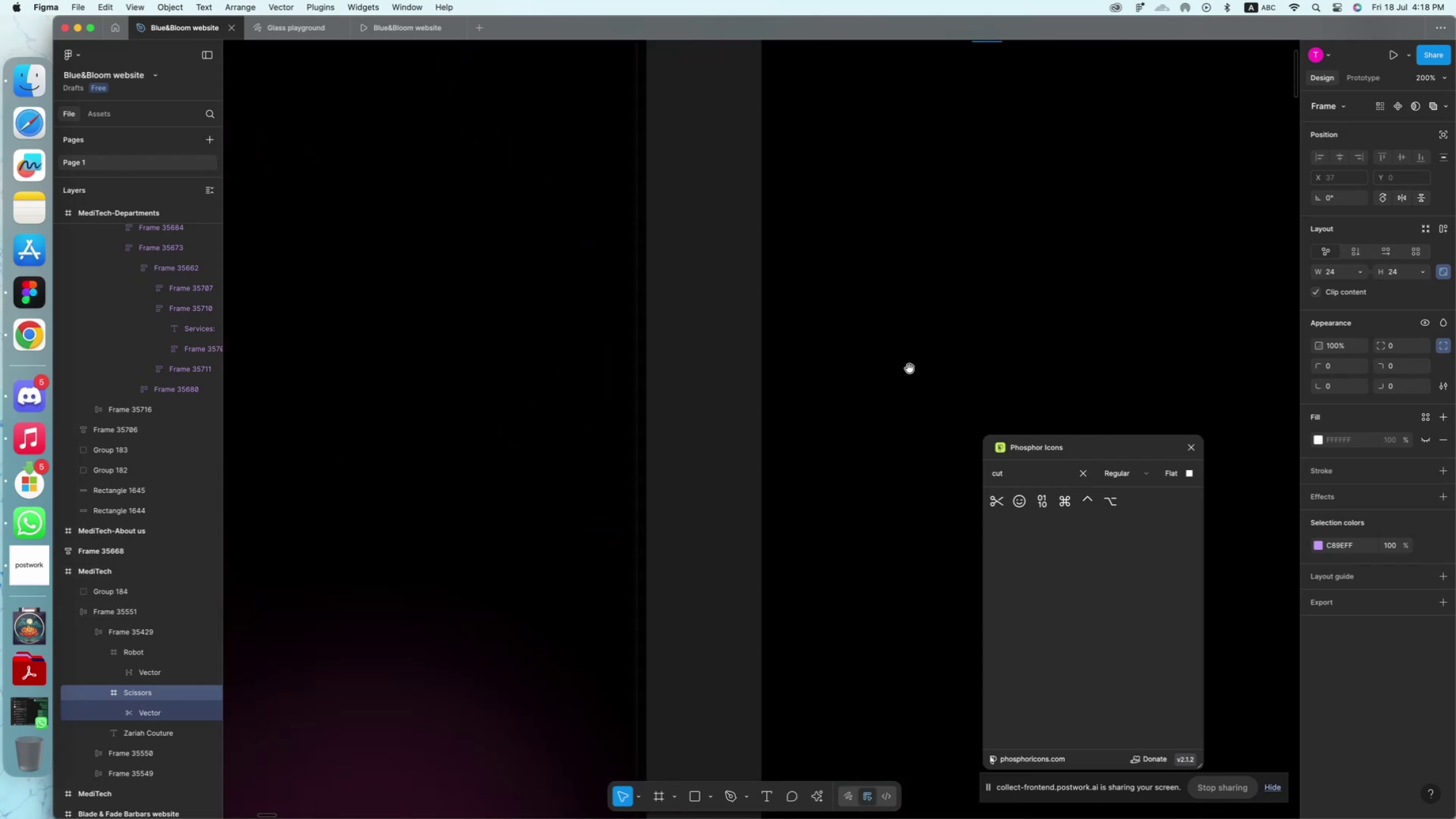 
hold_key(key=Space, duration=1.51)
 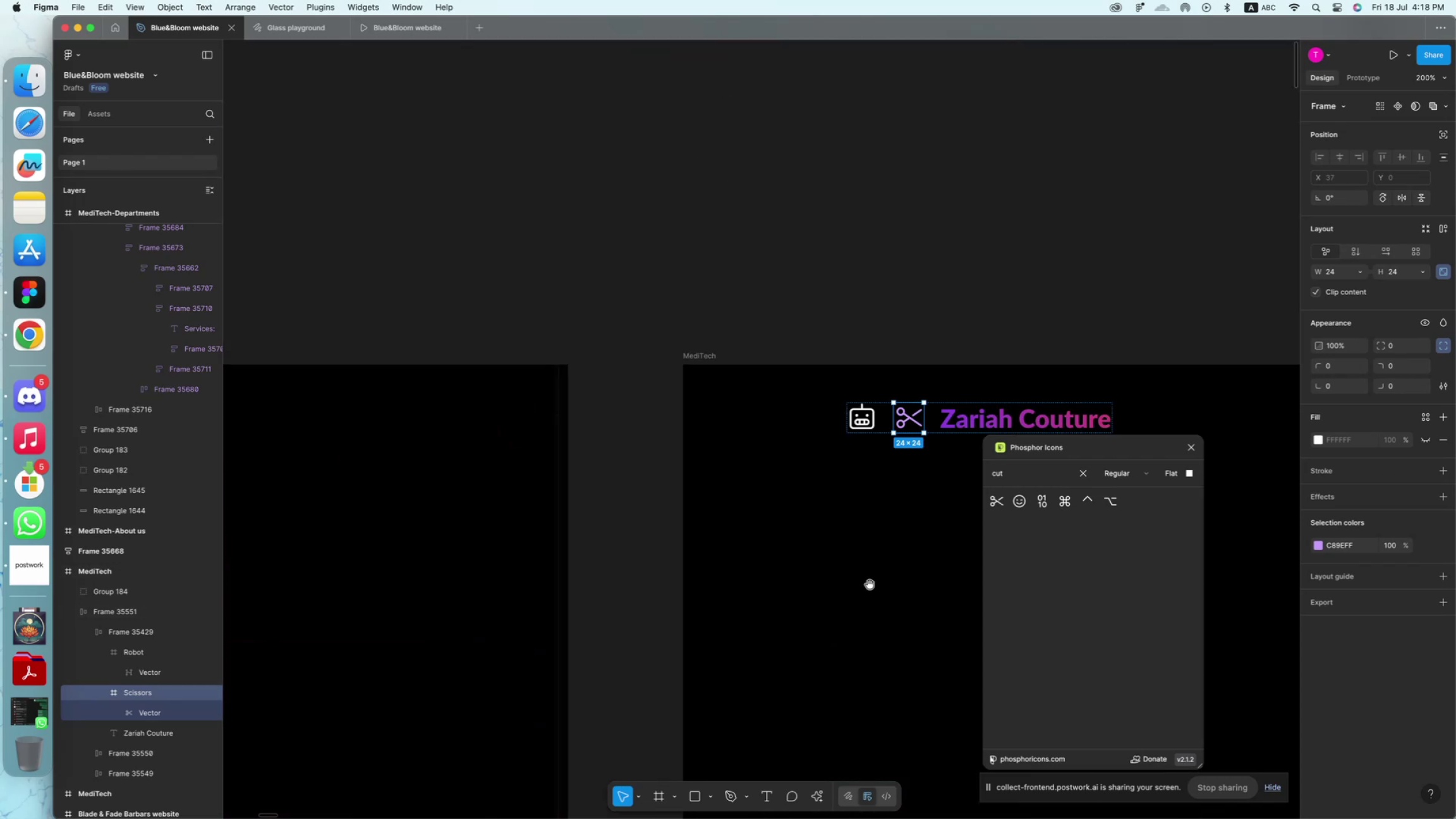 
left_click_drag(start_coordinate=[902, 337], to_coordinate=[847, 595])
 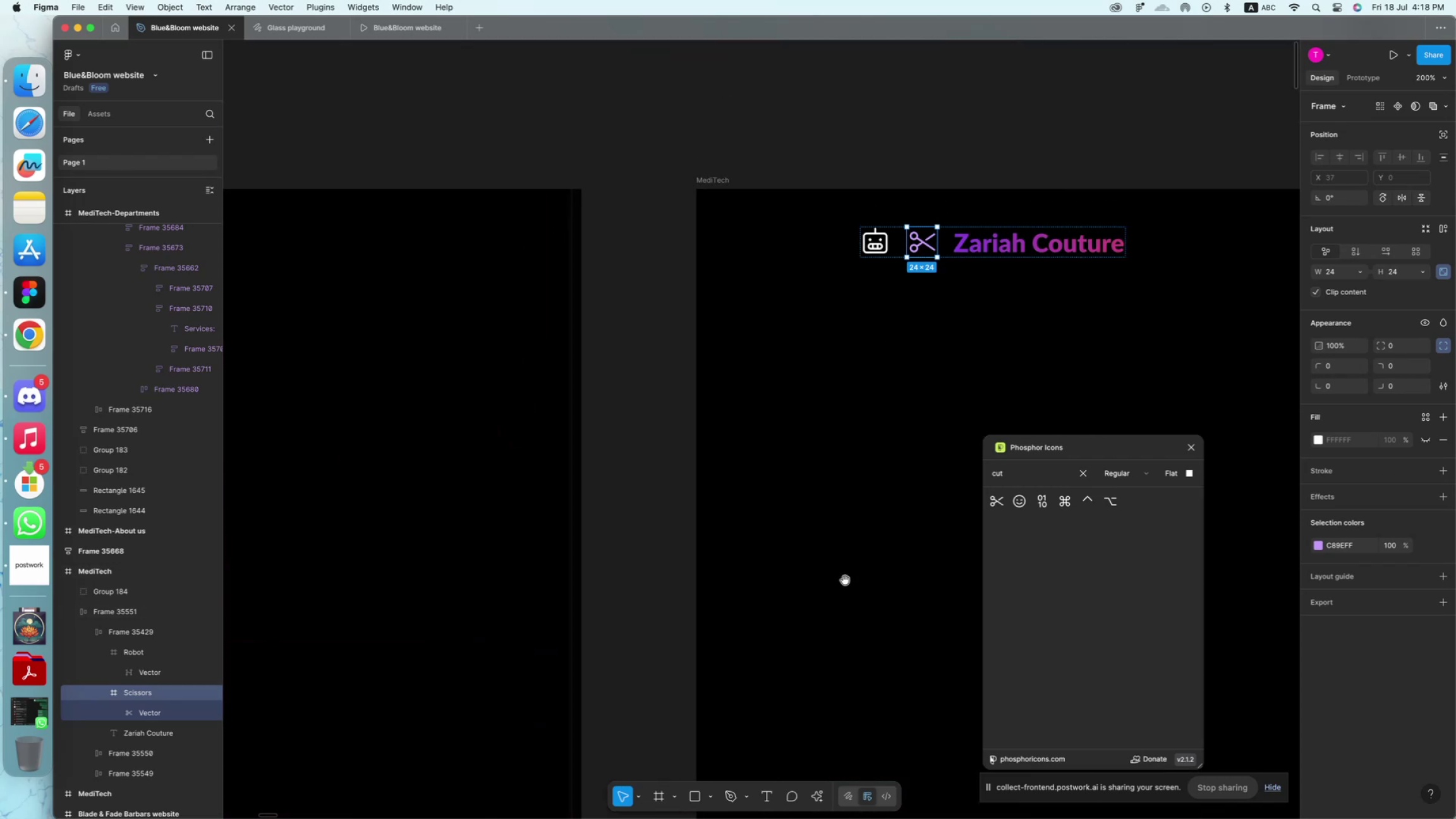 
left_click_drag(start_coordinate=[845, 580], to_coordinate=[832, 750])
 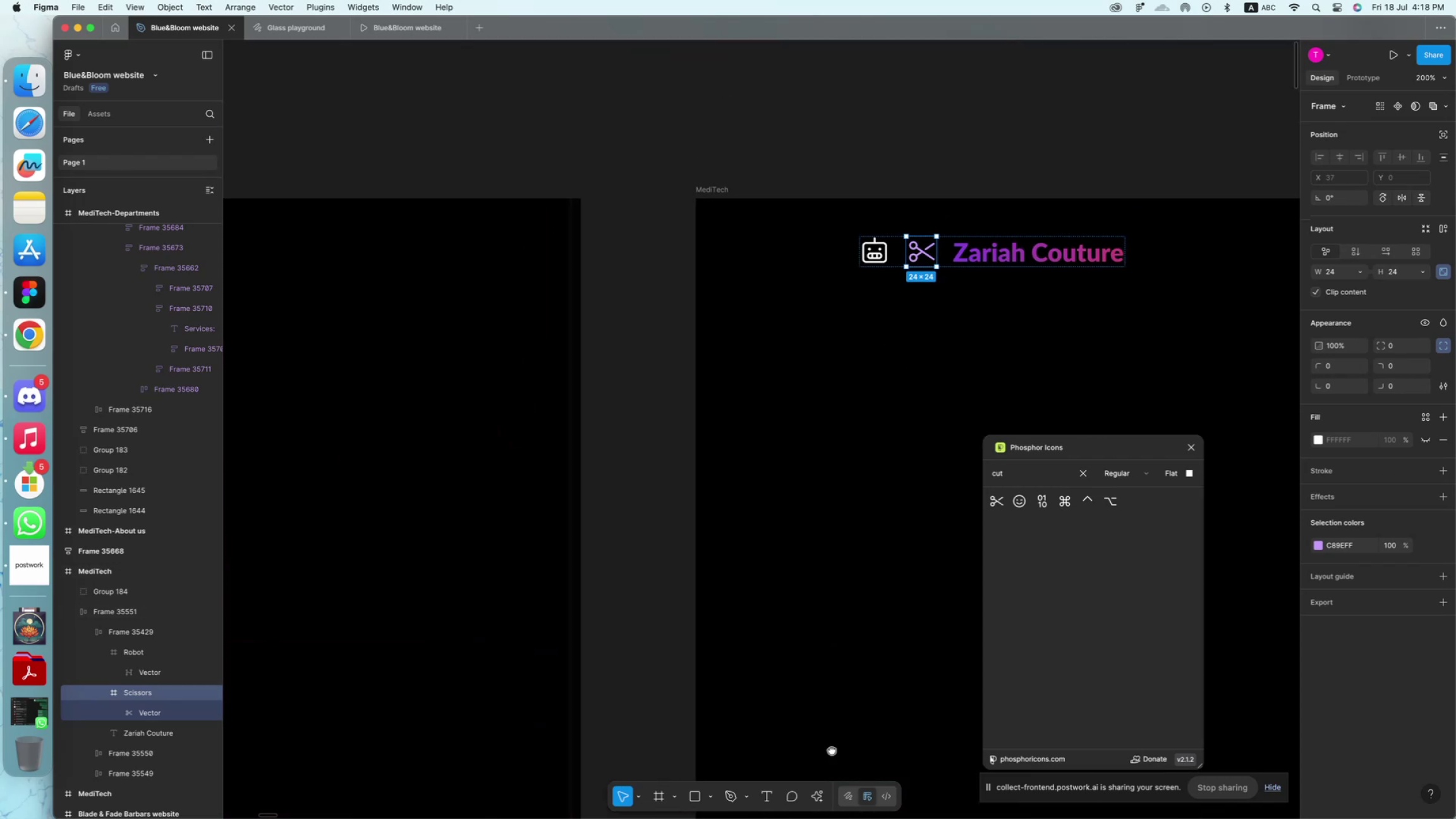 
hold_key(key=Space, duration=0.74)
 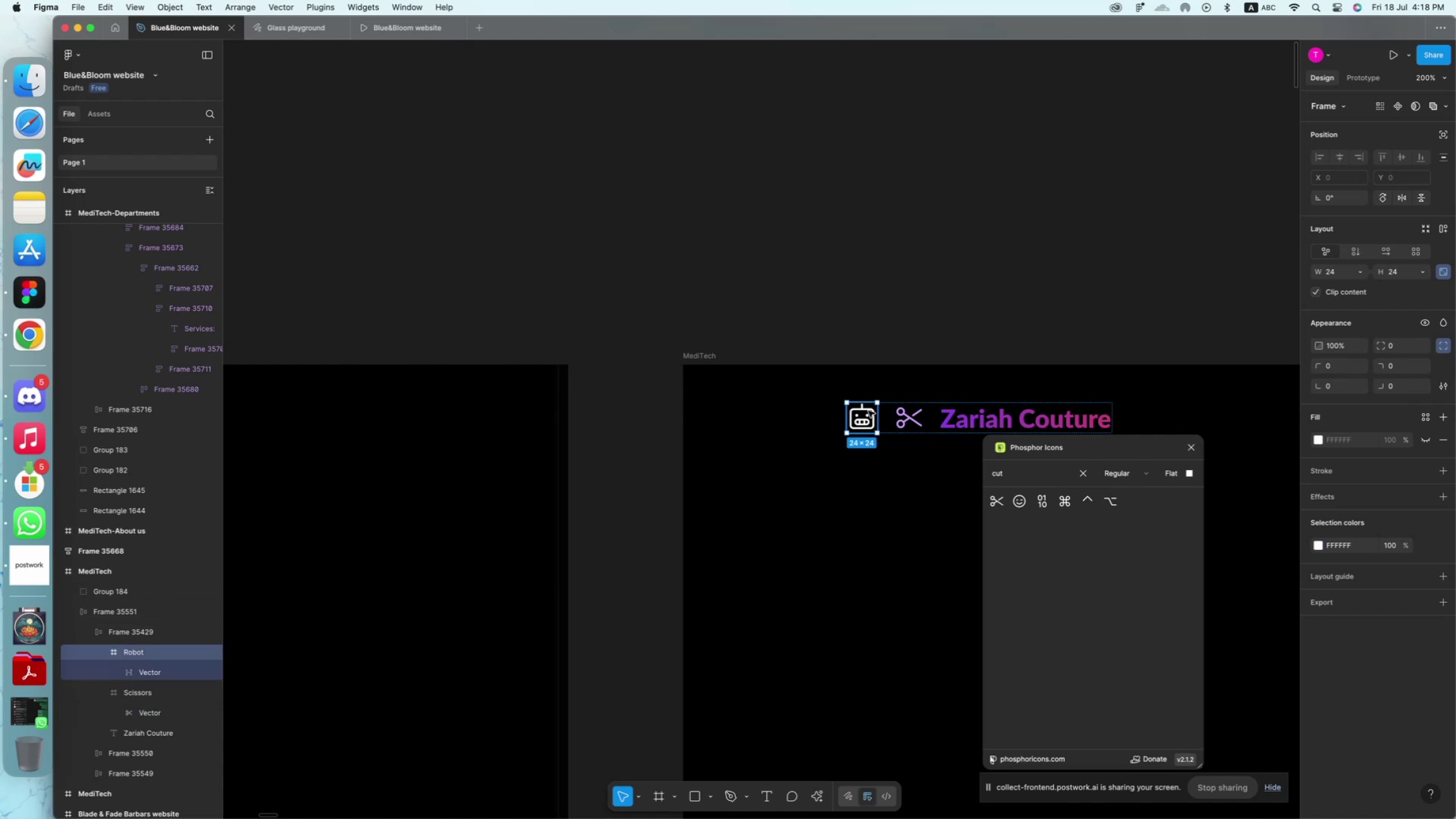 
key(Backspace)
 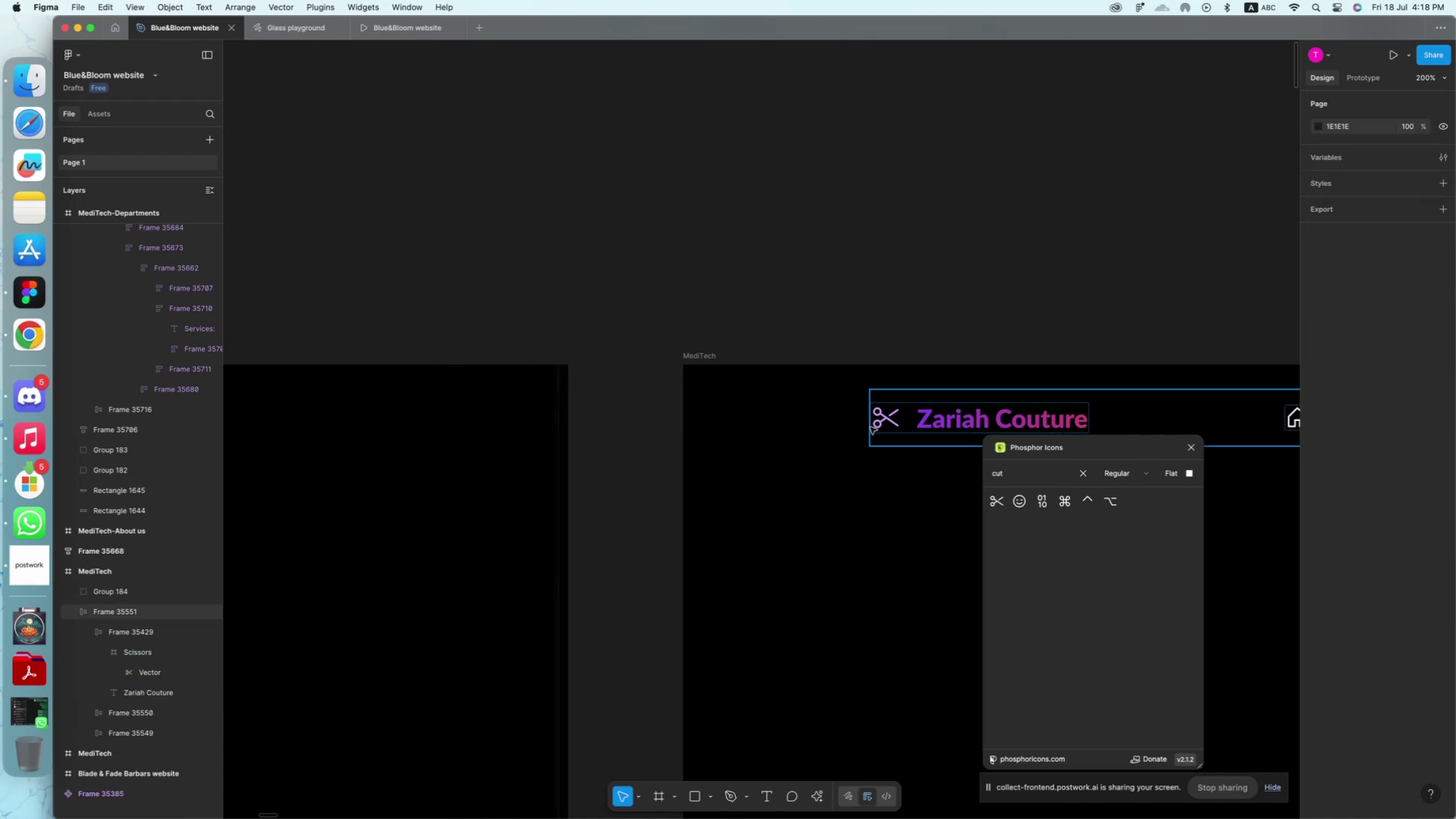 
wait(6.03)
 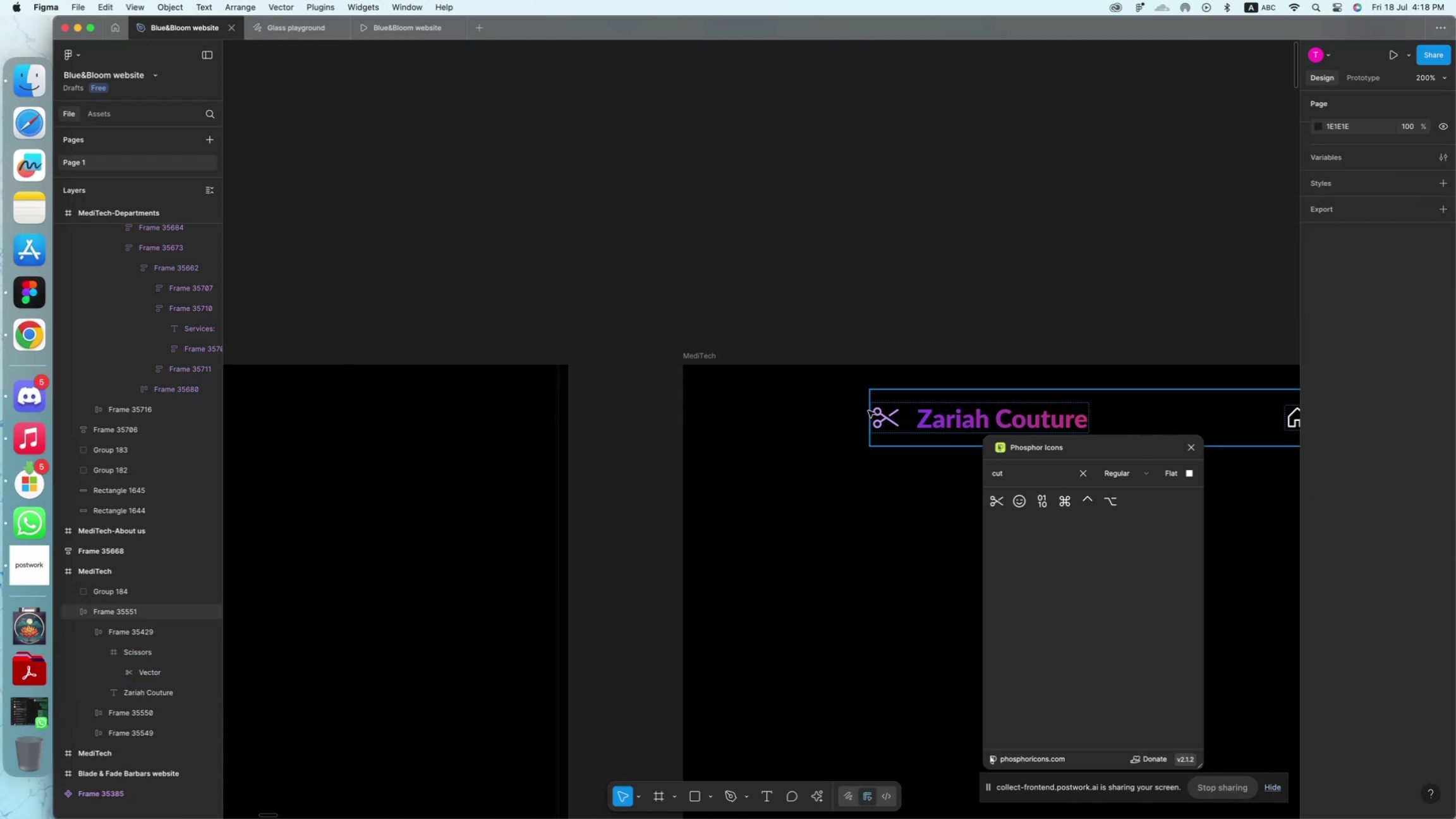 
left_click([655, 444])
 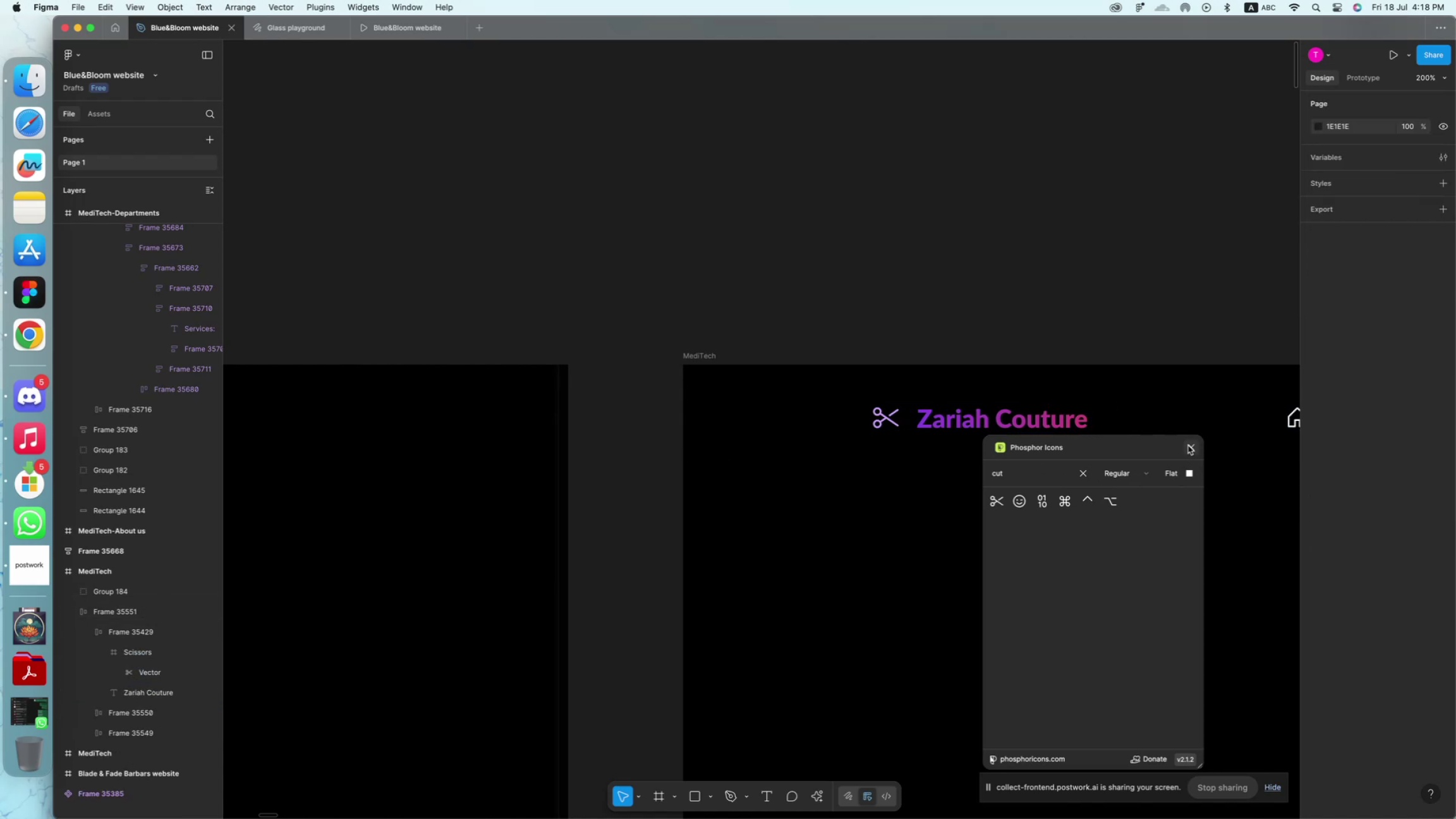 
left_click([1189, 446])
 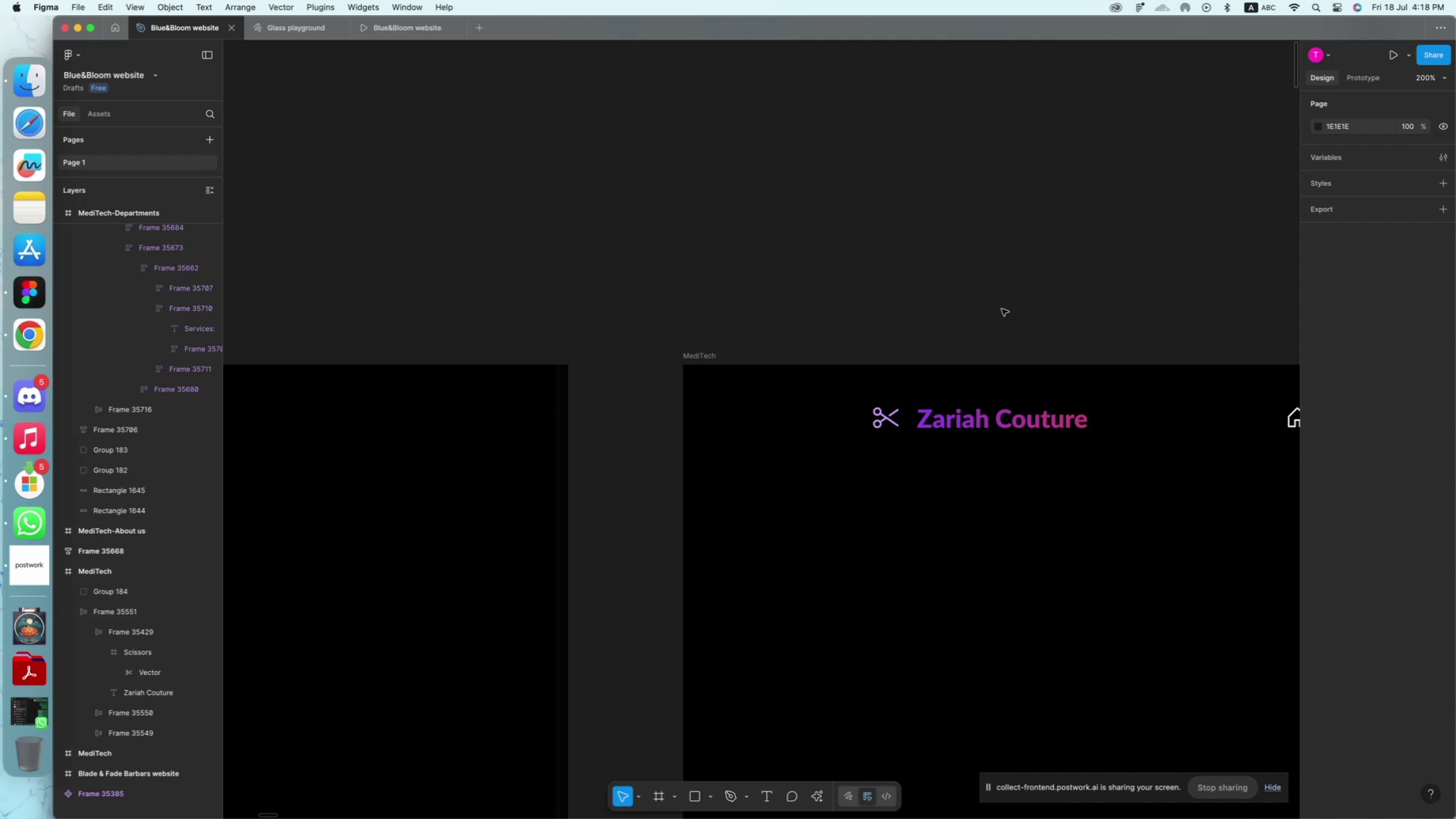 
key(Meta+Minus)
 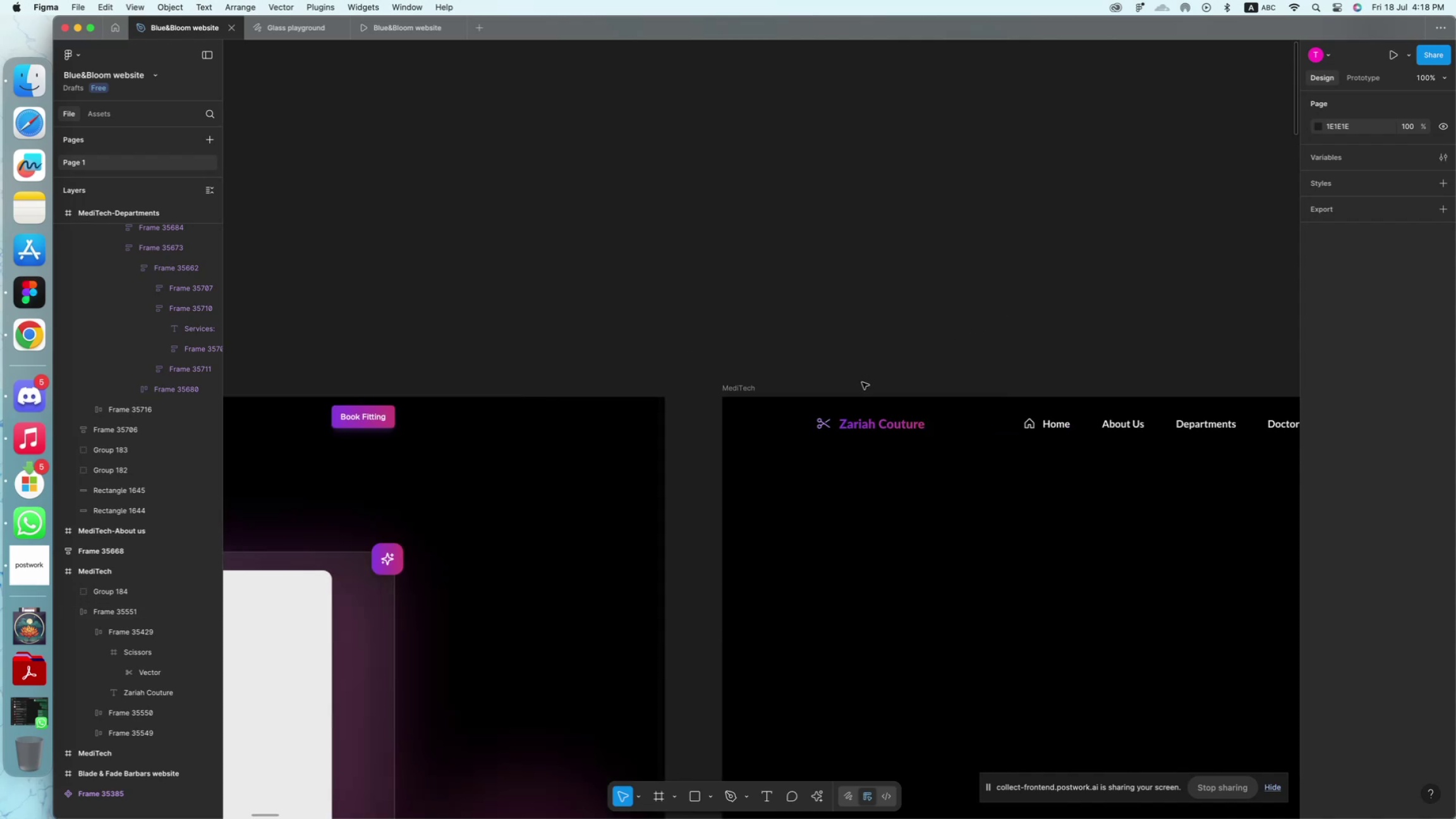 
scroll: coordinate [863, 382], scroll_direction: up, amount: 12.0
 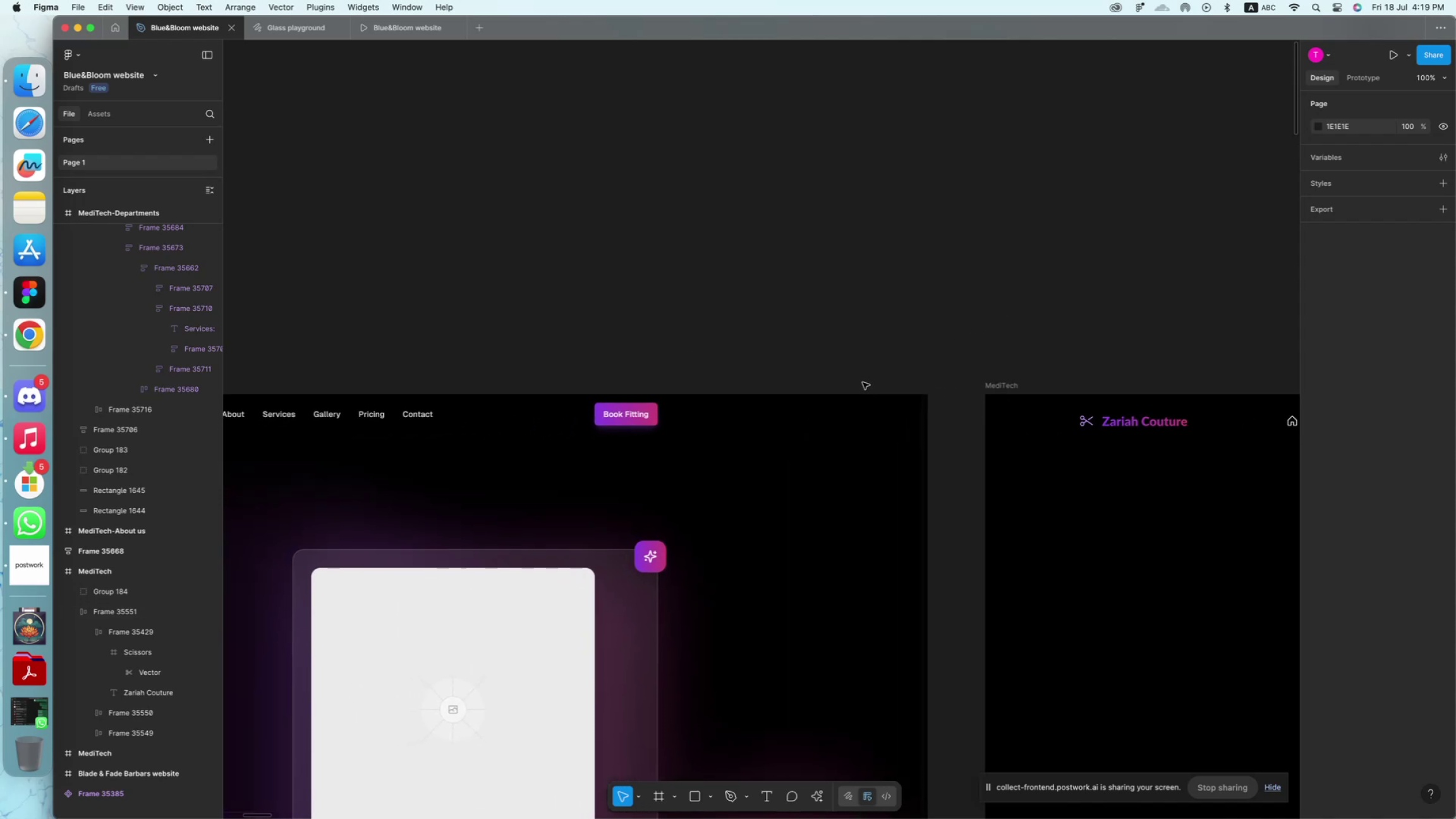 
scroll: coordinate [863, 382], scroll_direction: down, amount: 5.0
 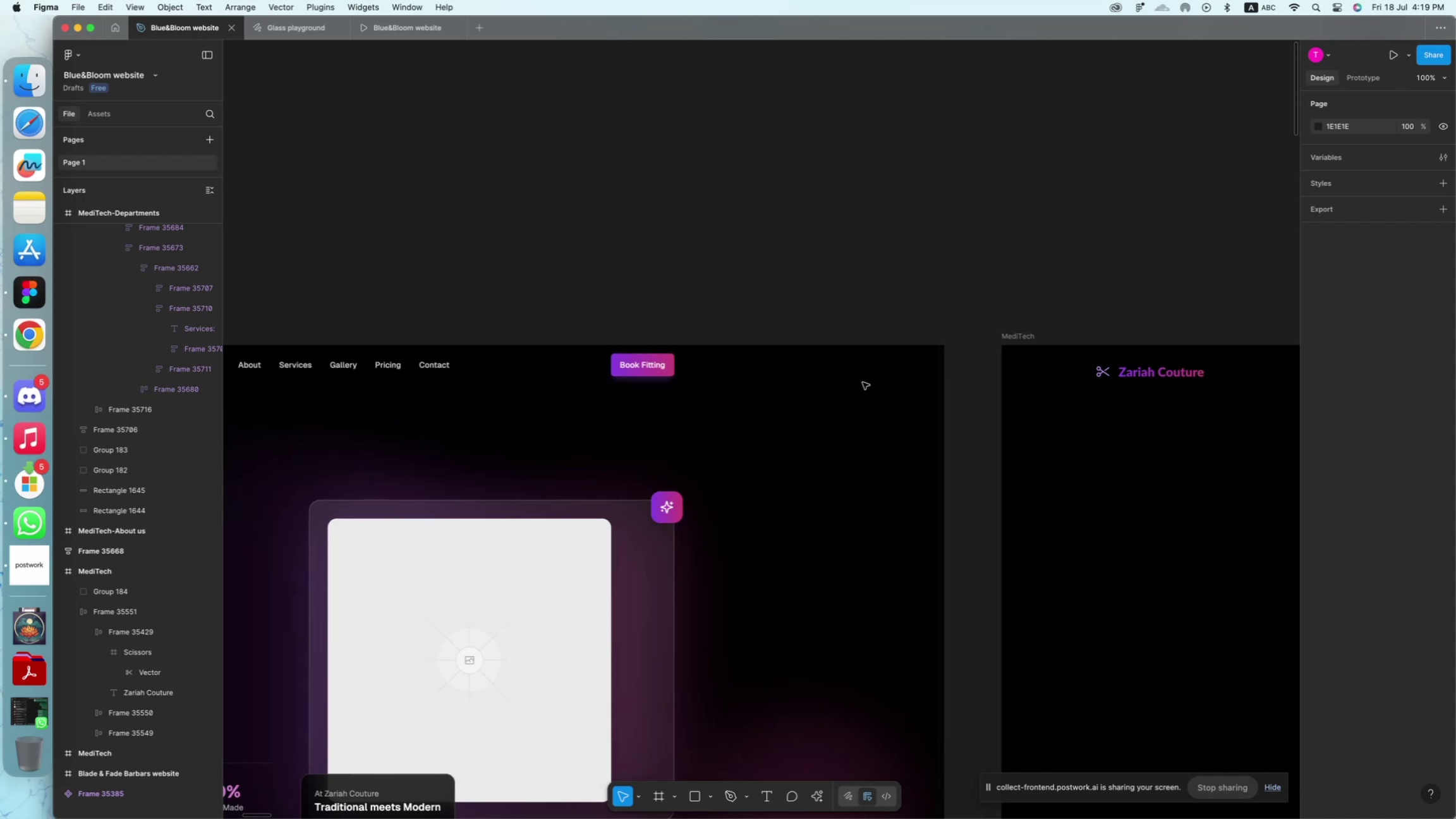 
scroll: coordinate [863, 382], scroll_direction: up, amount: 5.0
 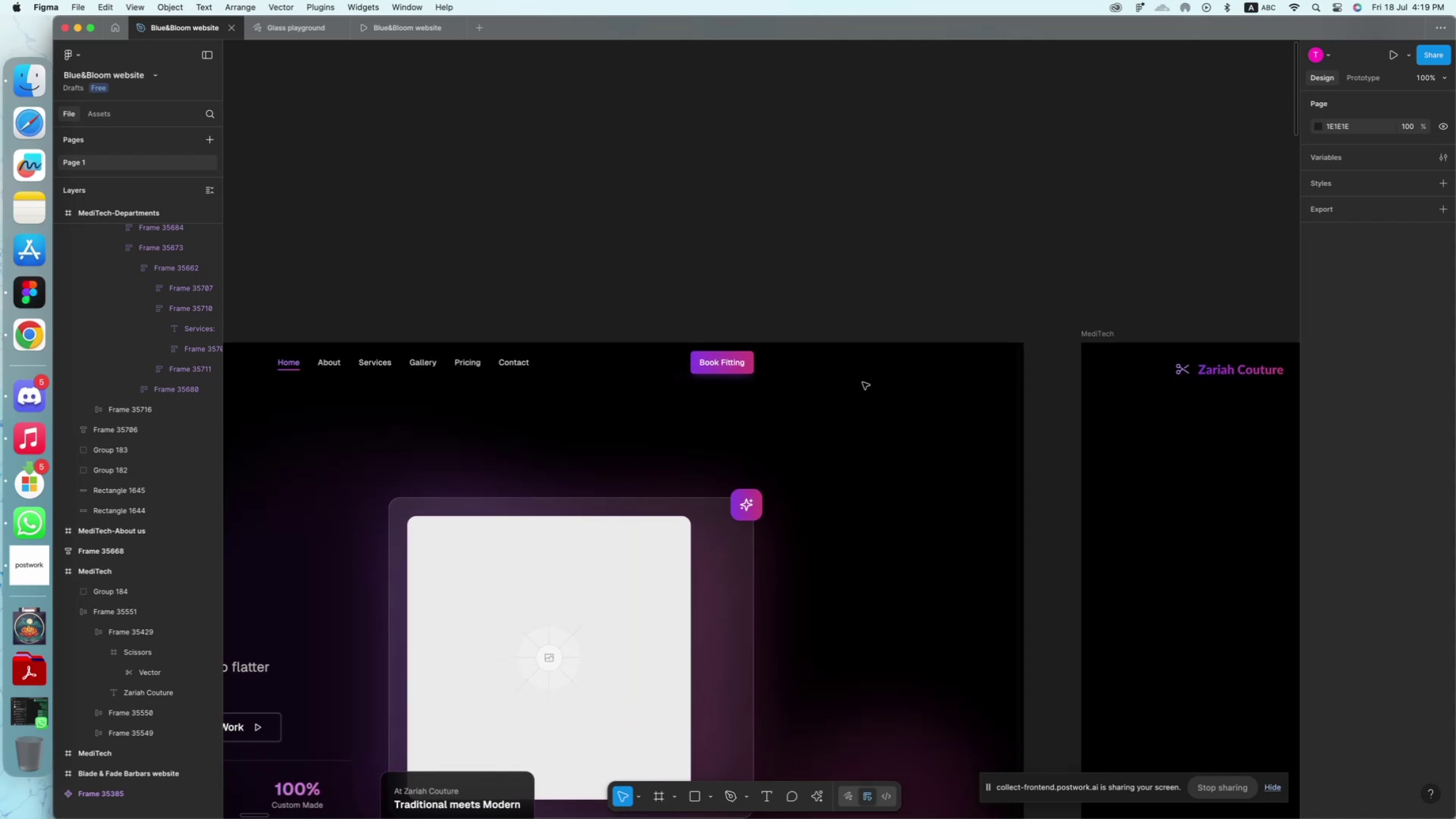 
left_click([863, 382])
 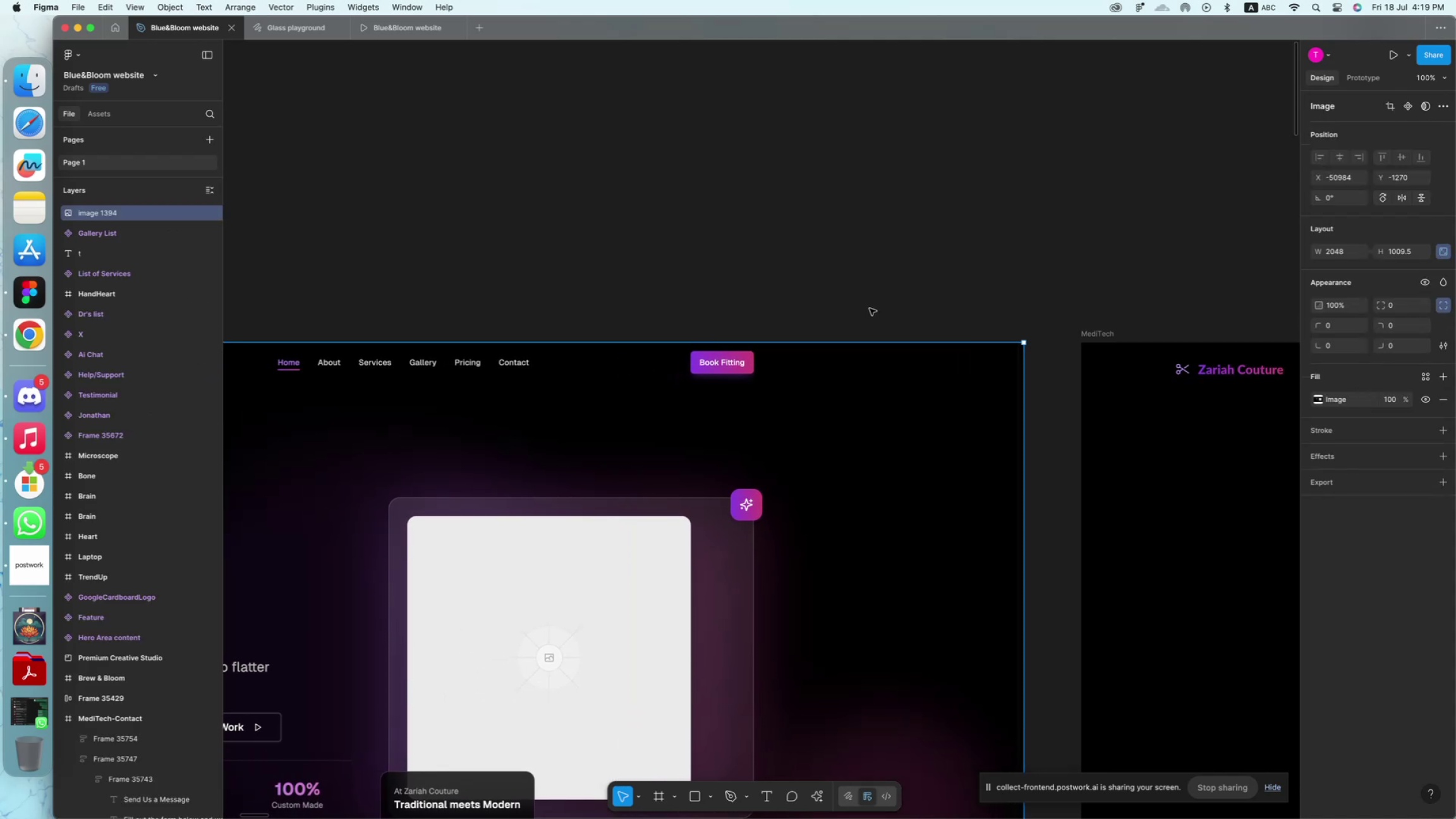 
left_click([873, 294])
 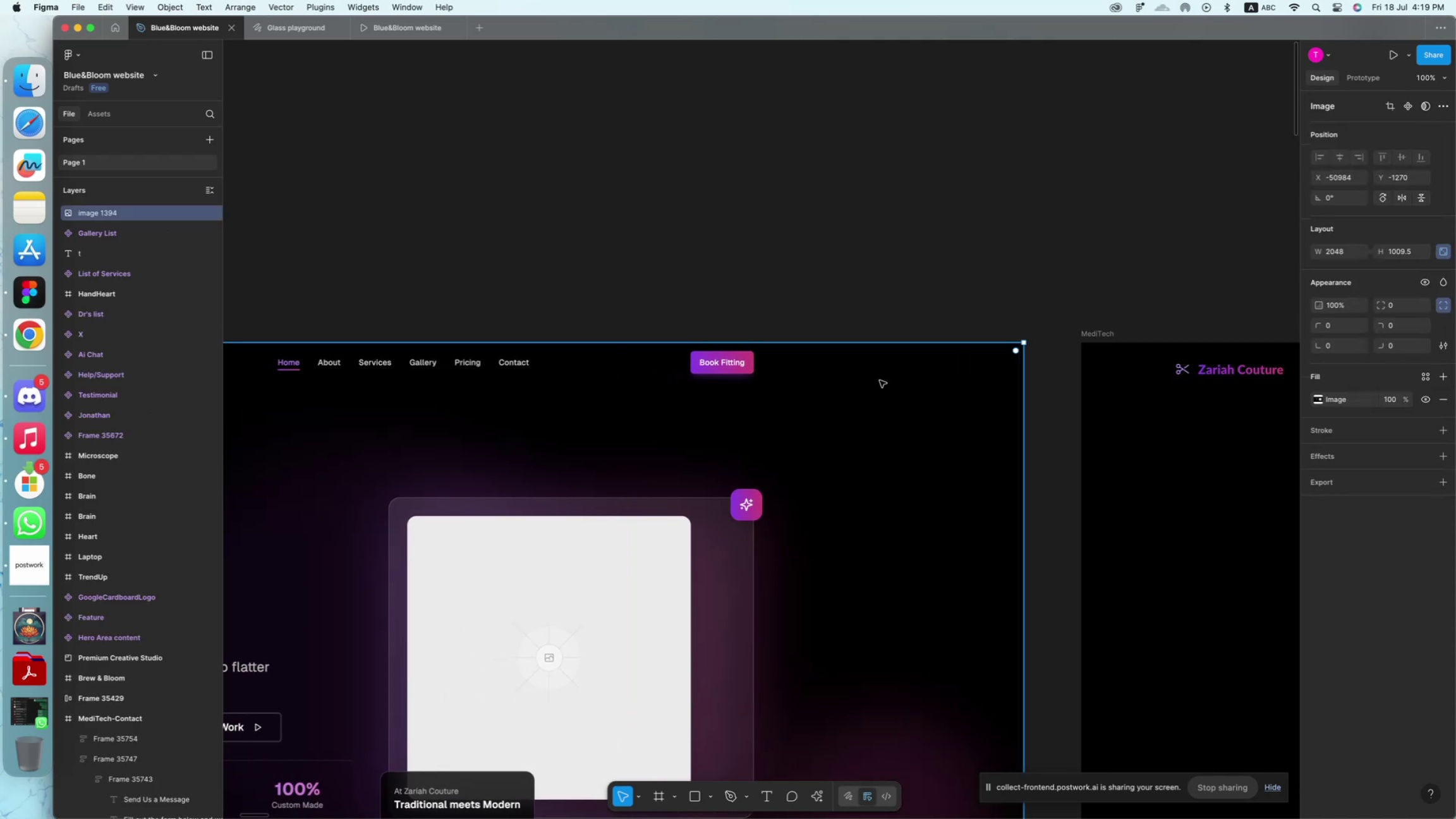 
scroll: coordinate [882, 380], scroll_direction: up, amount: 11.0
 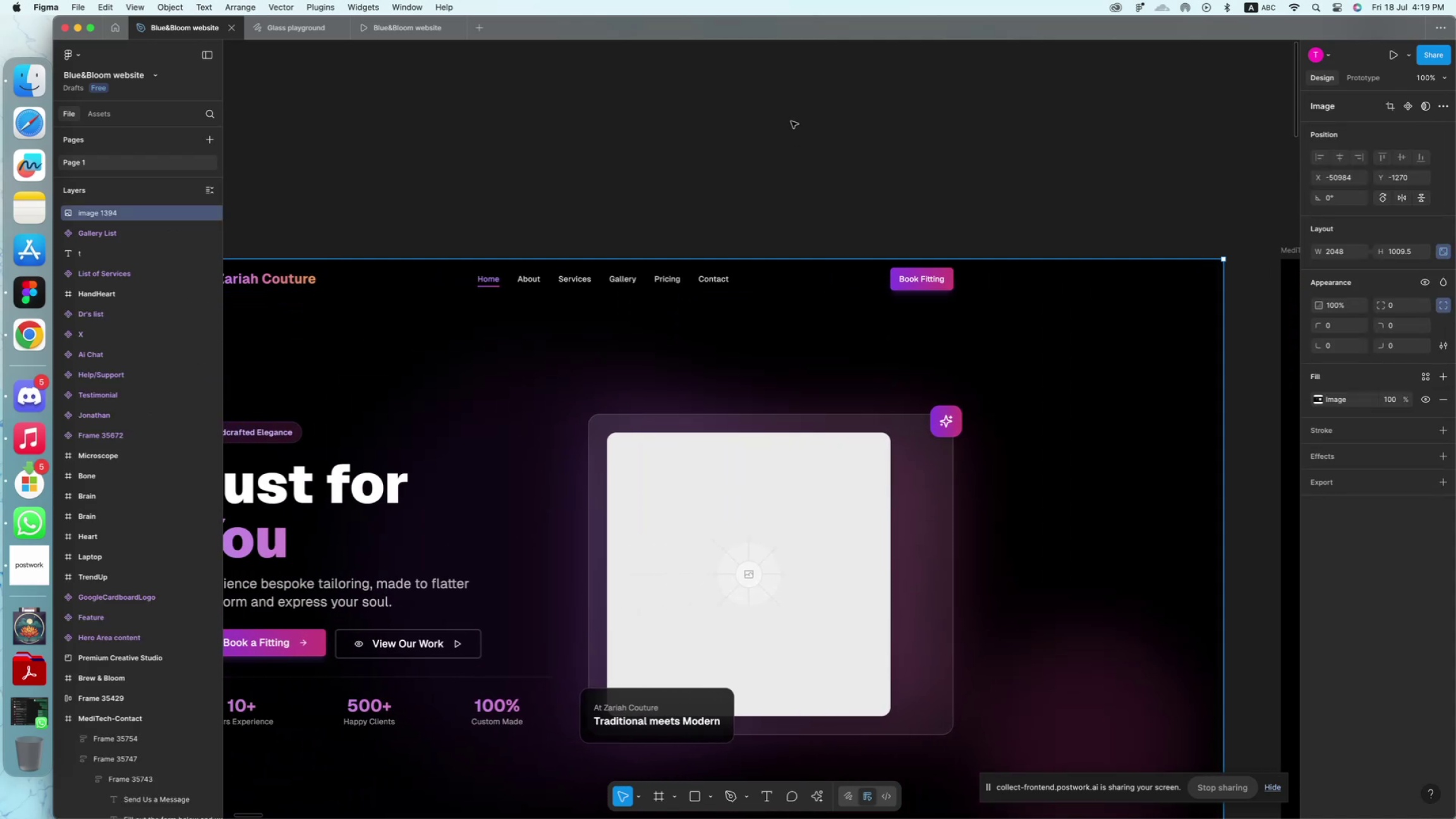 
key(Meta+Minus)
 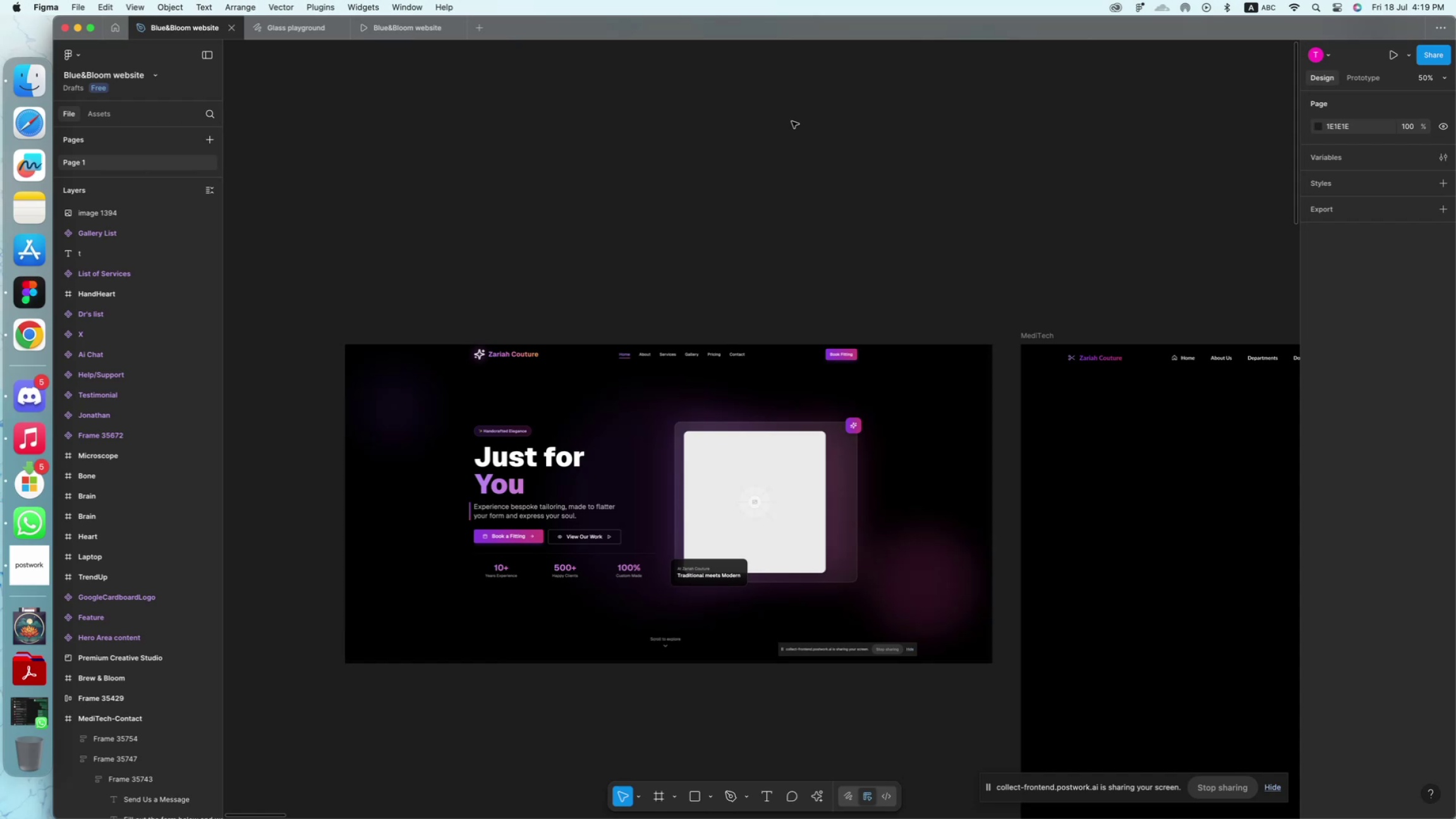 
key(Meta+Equal)
 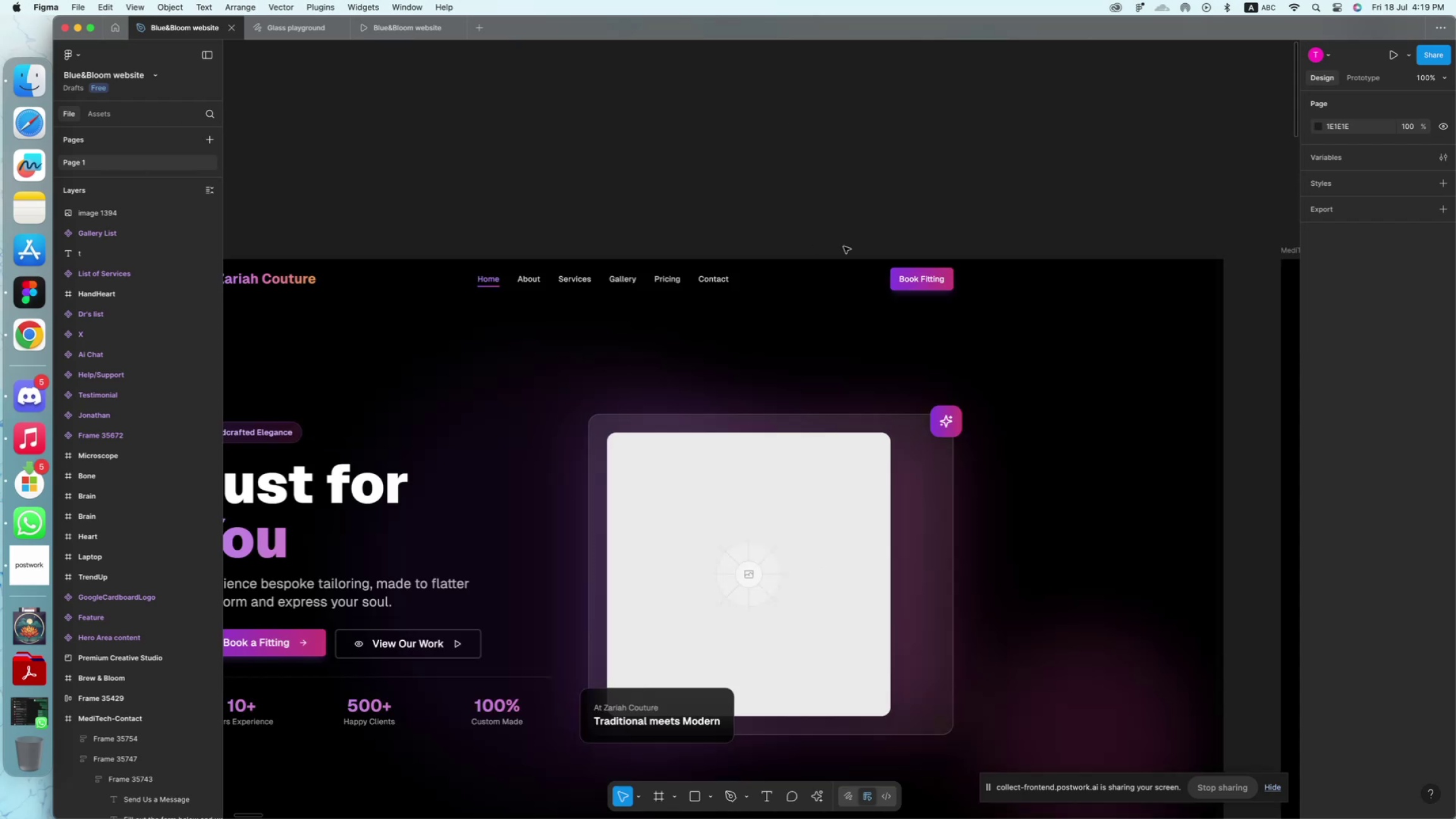 
scroll: coordinate [844, 246], scroll_direction: down, amount: 44.0
 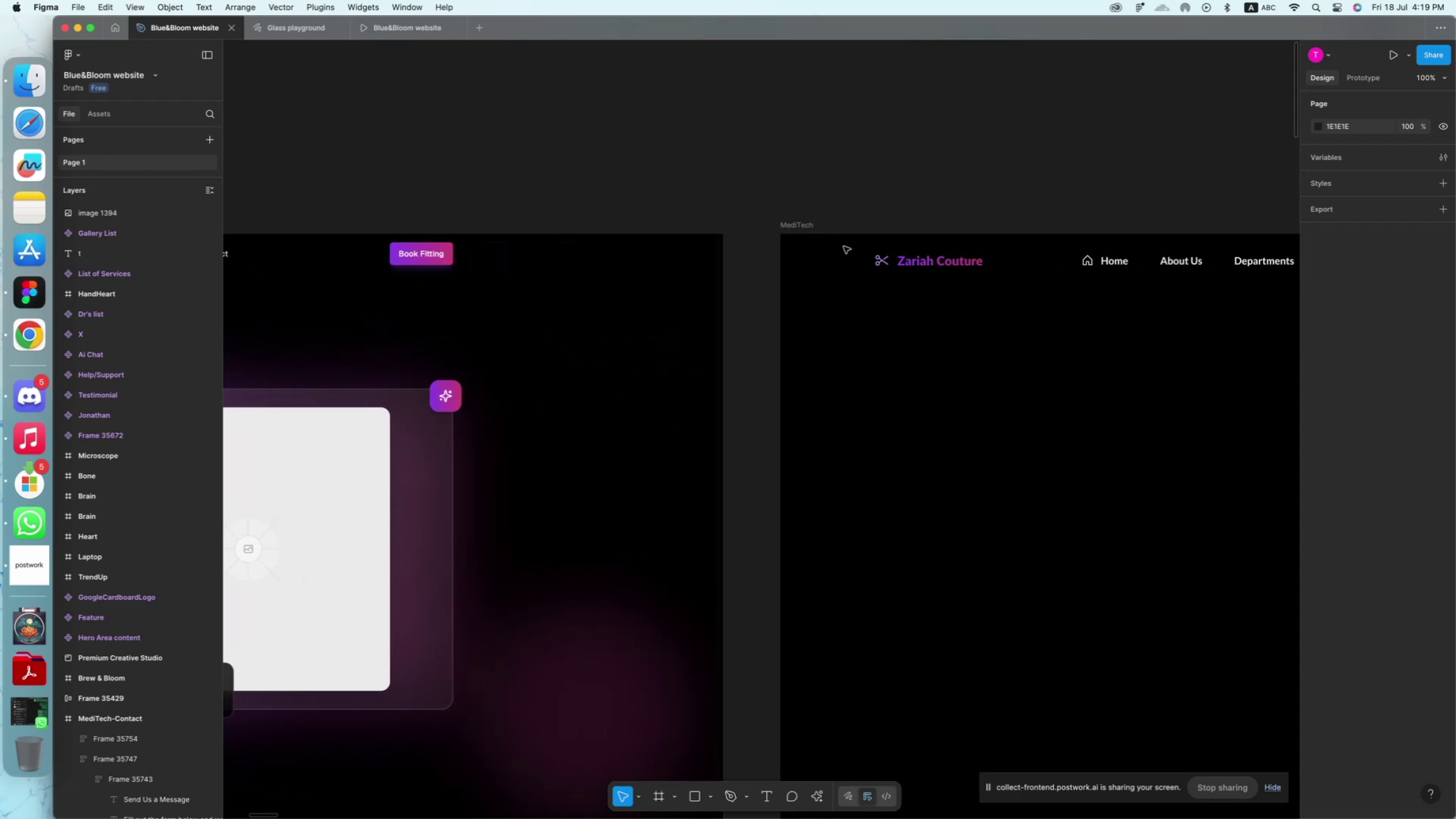 
scroll: coordinate [844, 246], scroll_direction: up, amount: 56.0
 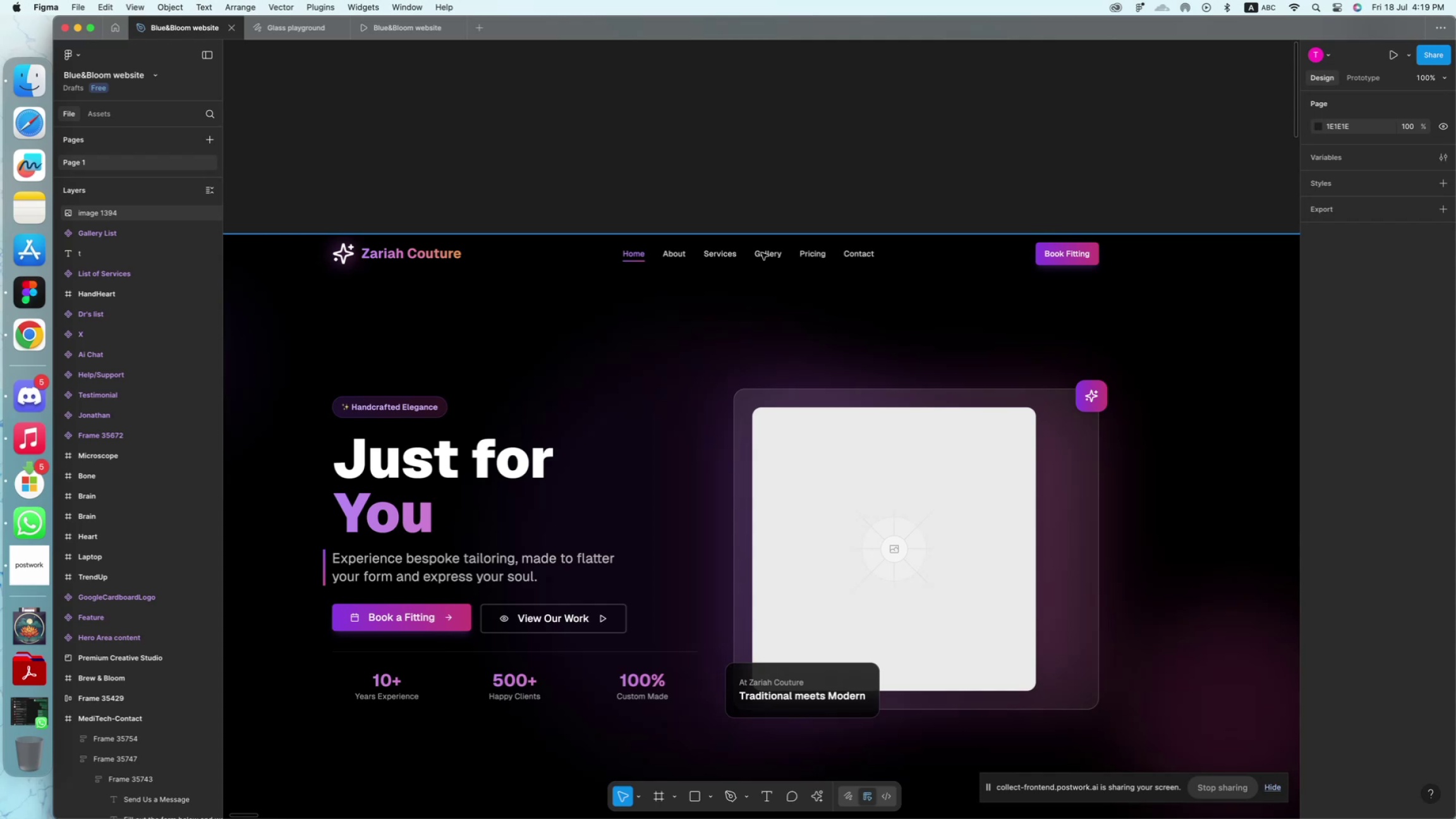 
wait(8.79)
 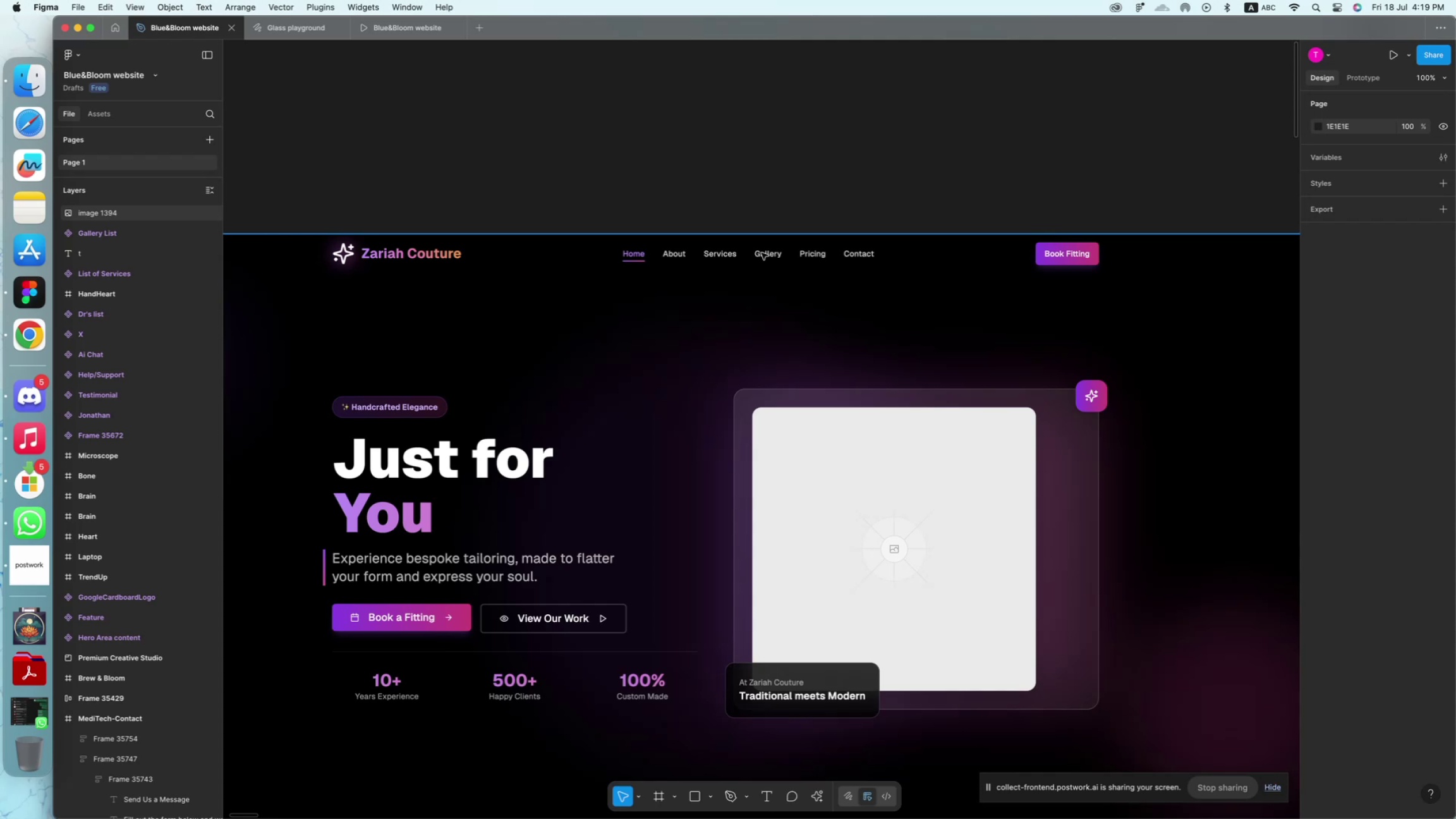 
left_click([827, 181])
 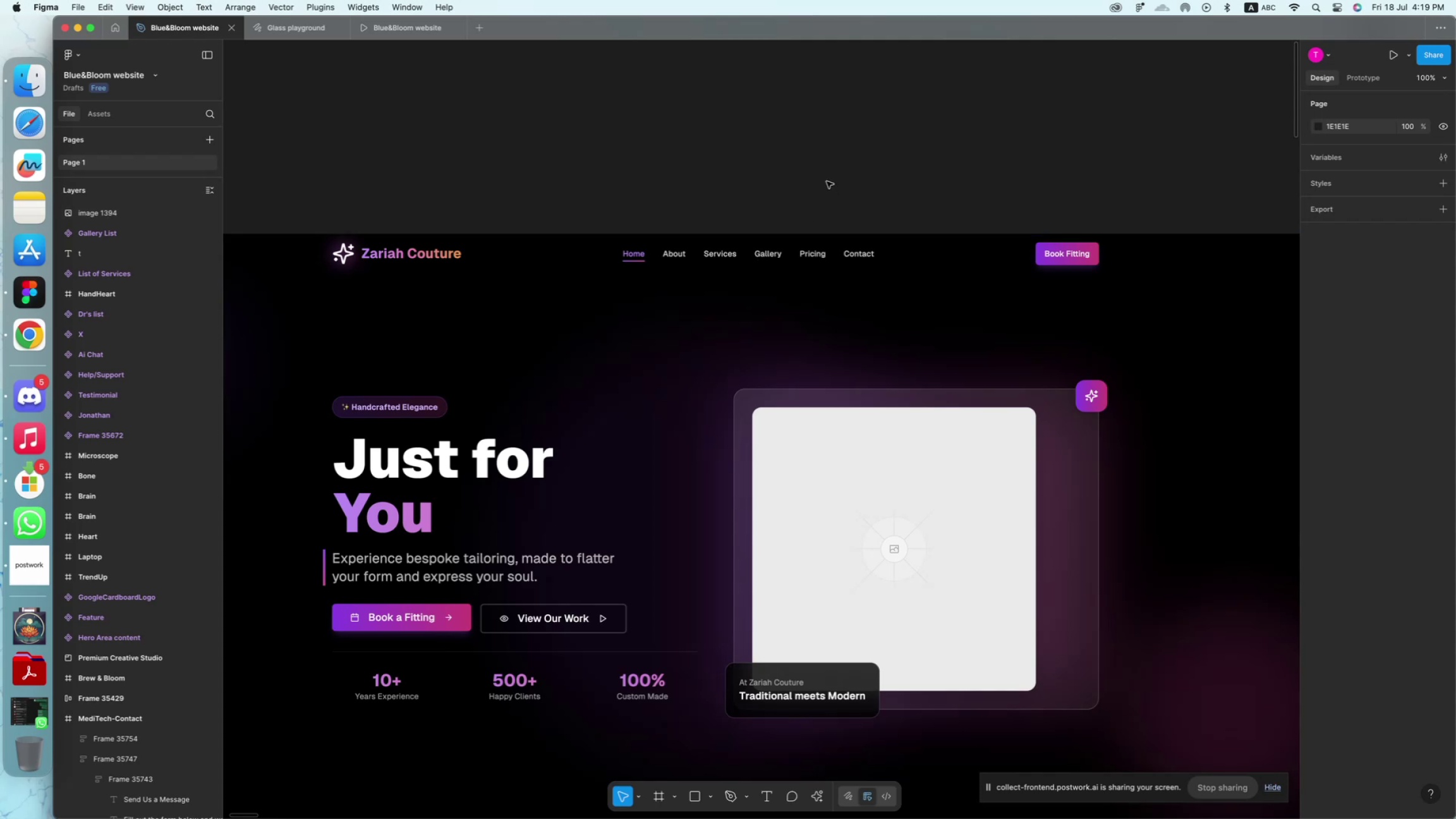 
wait(9.24)
 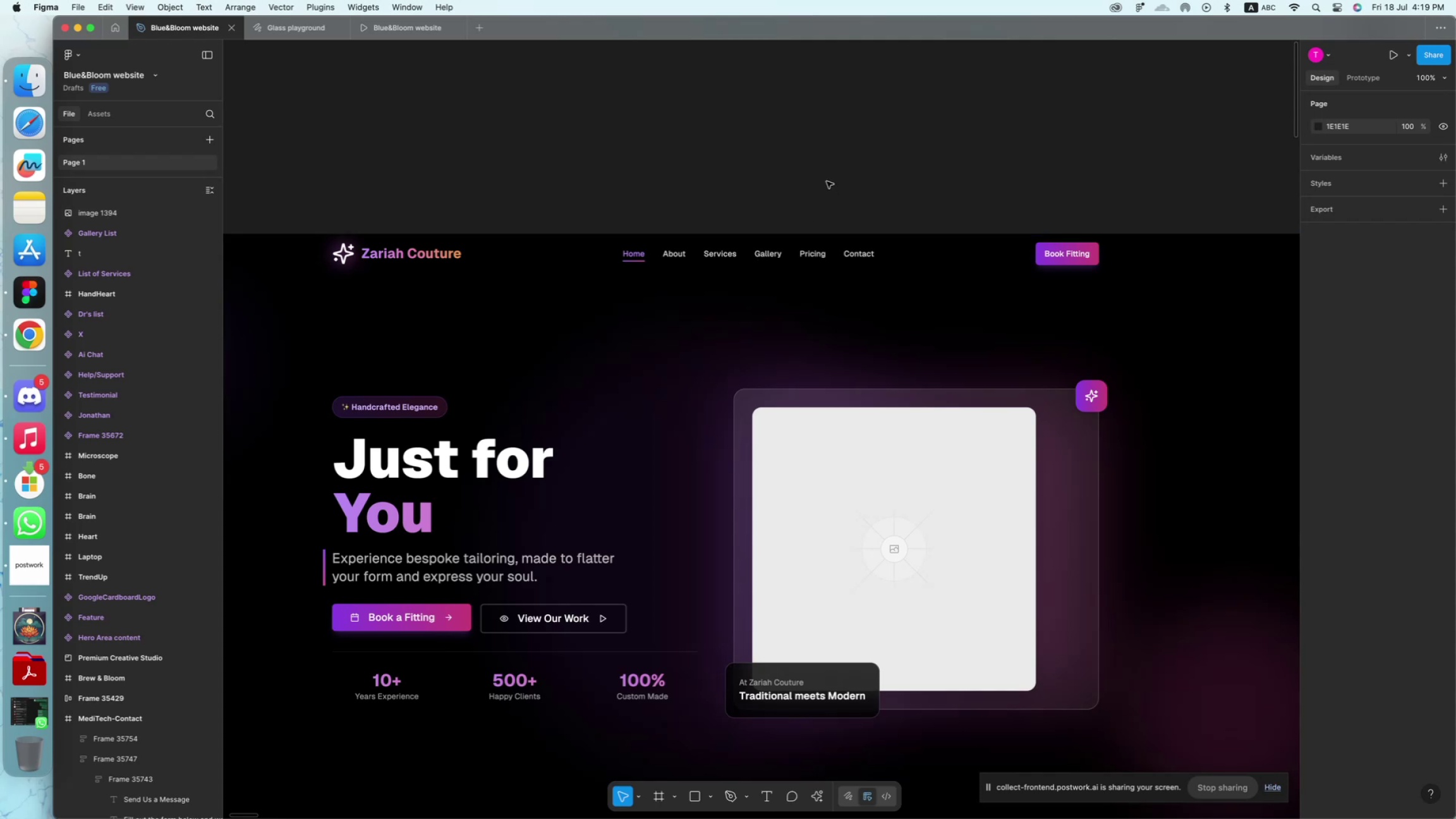 
scroll: coordinate [842, 179], scroll_direction: down, amount: 18.0
 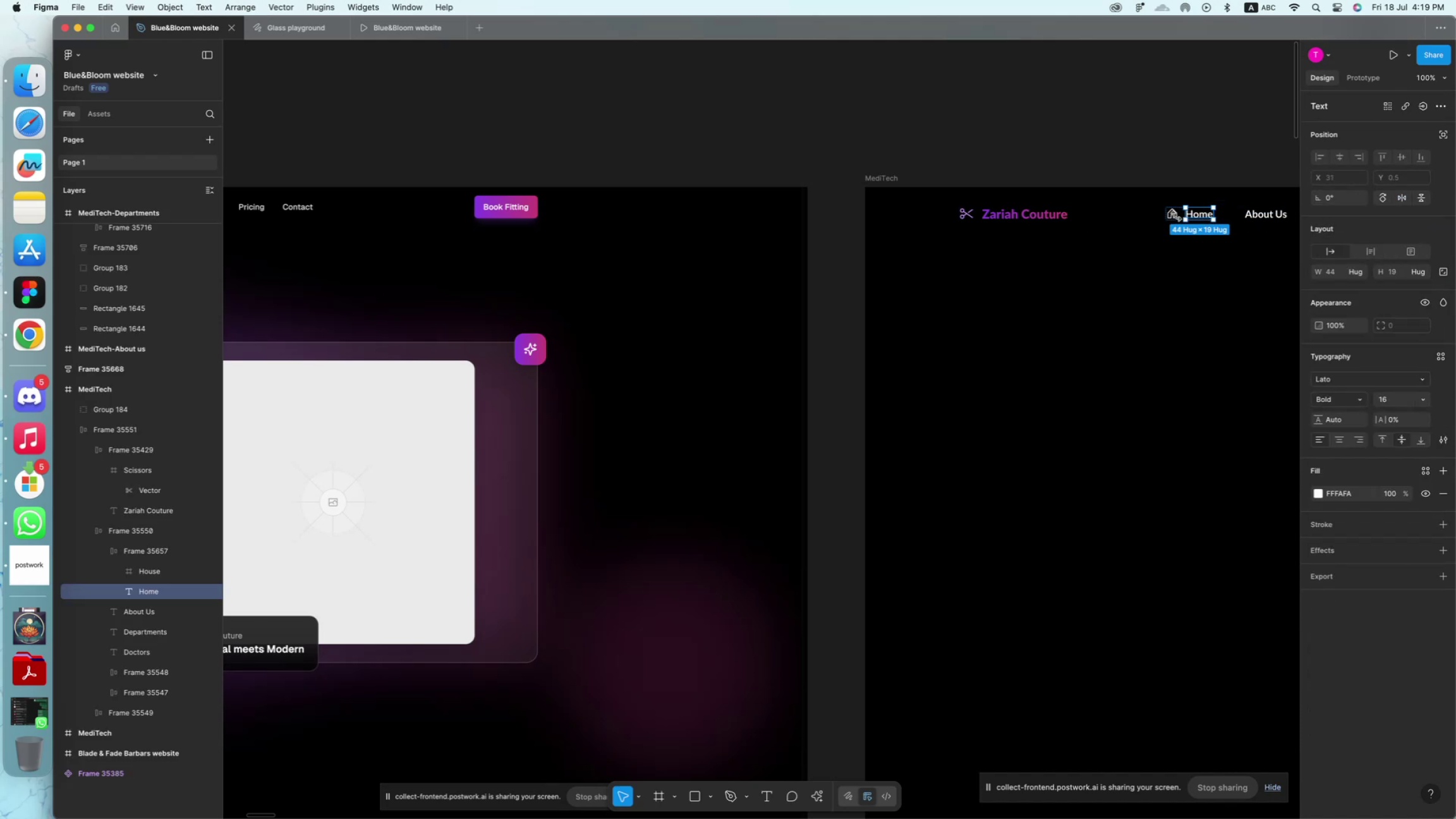 
wait(10.59)
 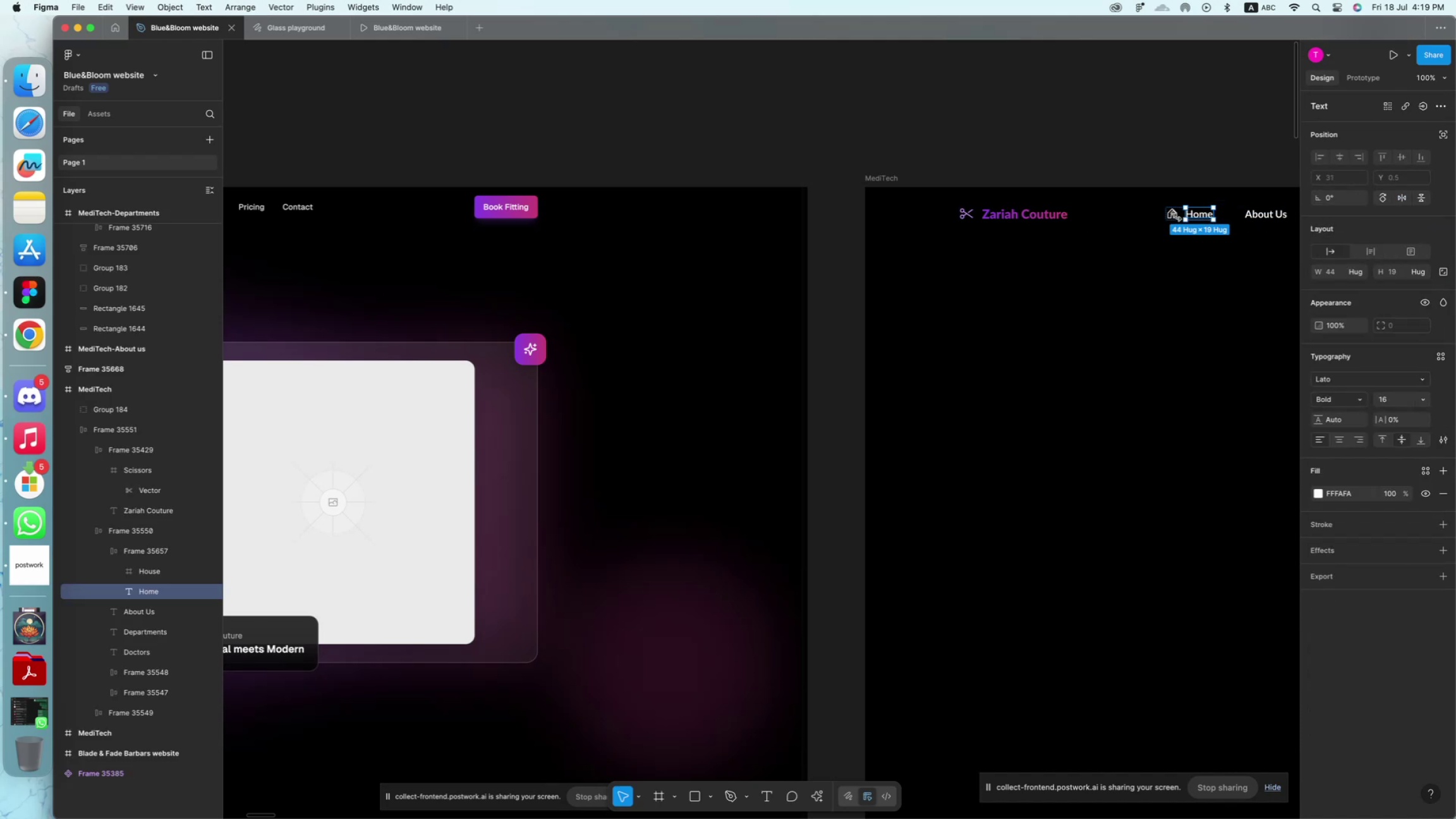 
key(Meta+Equal)
 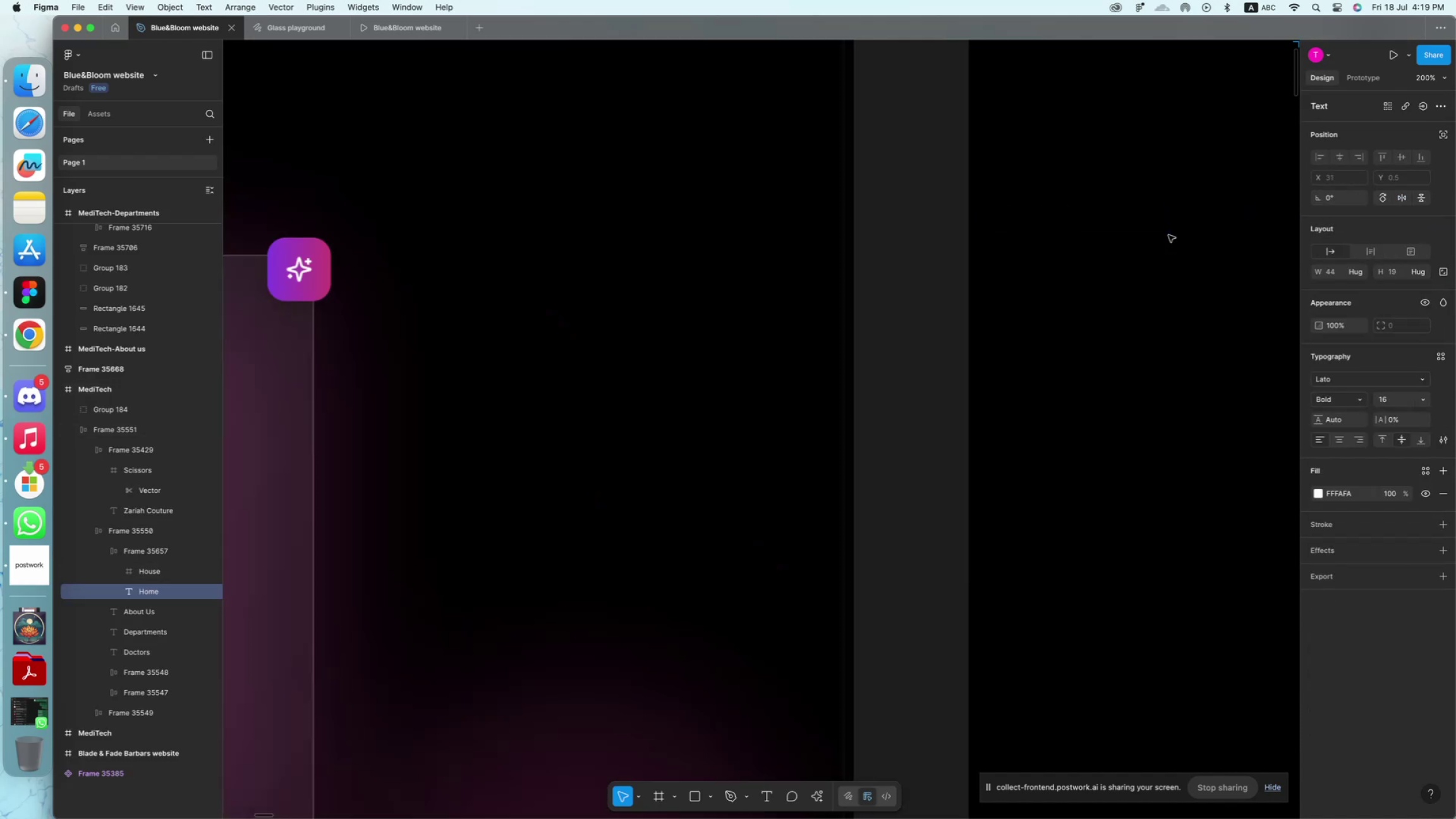 
scroll: coordinate [1130, 237], scroll_direction: down, amount: 1.0
 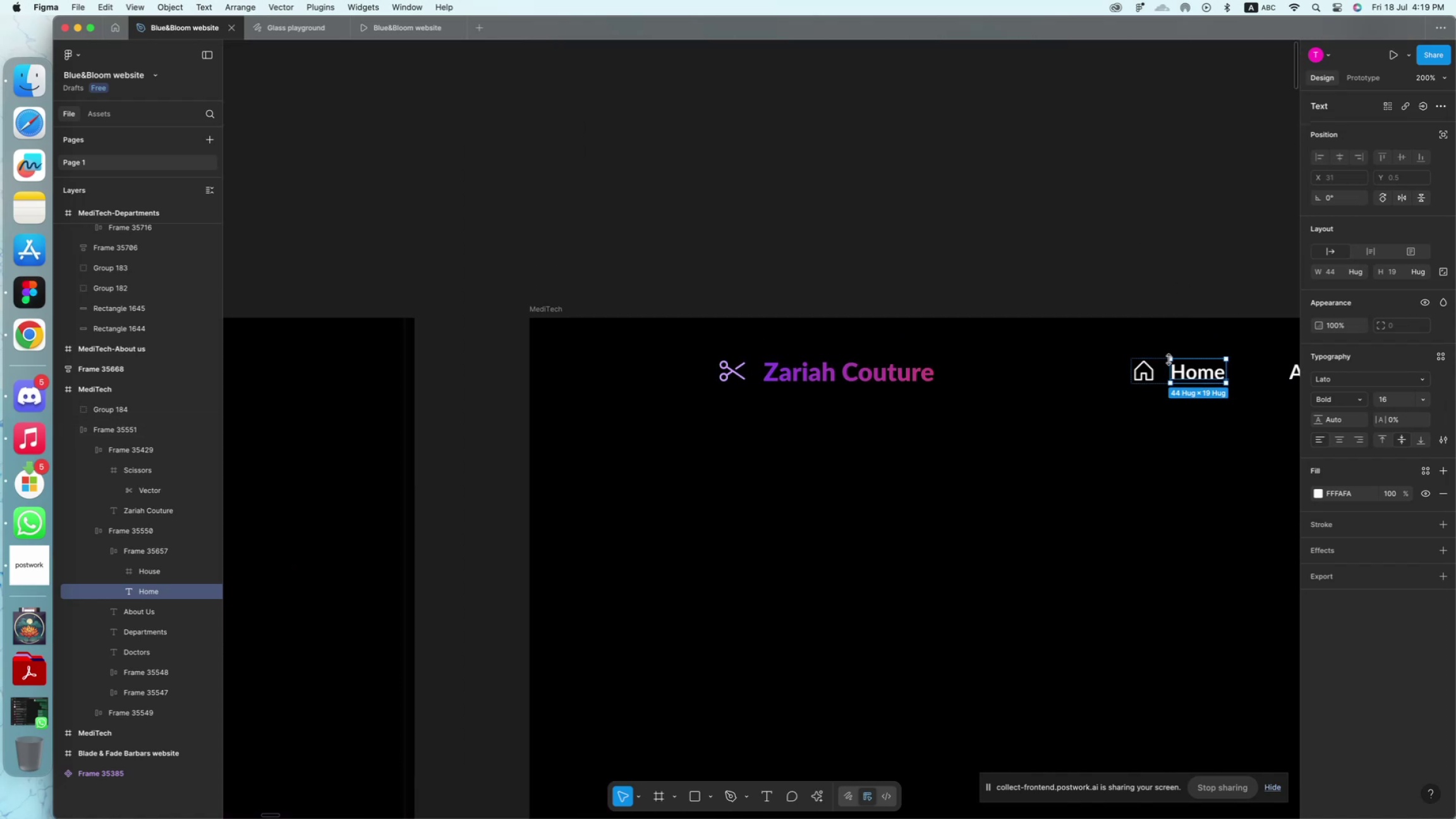 
left_click([1164, 370])
 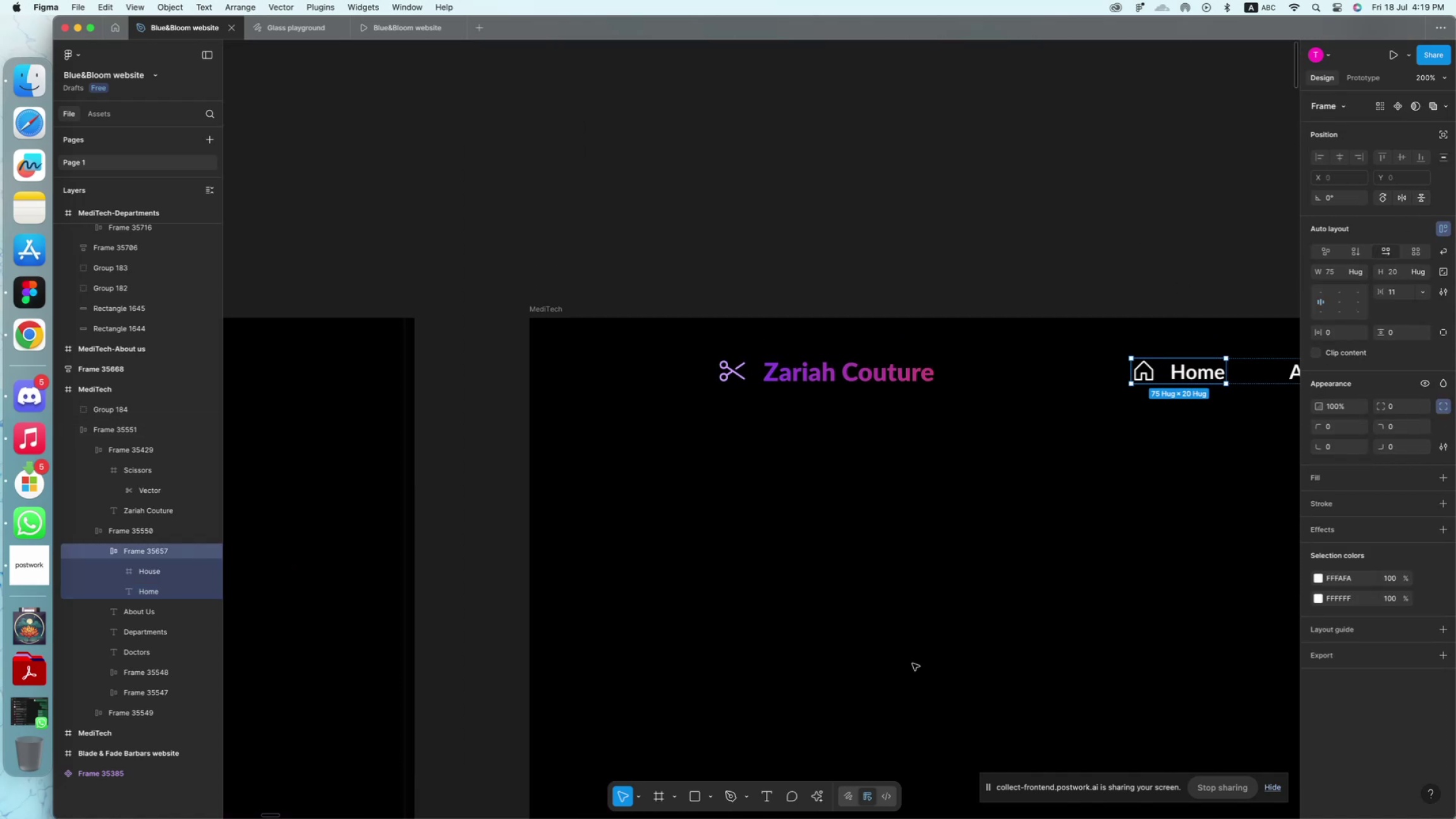 
wait(5.09)
 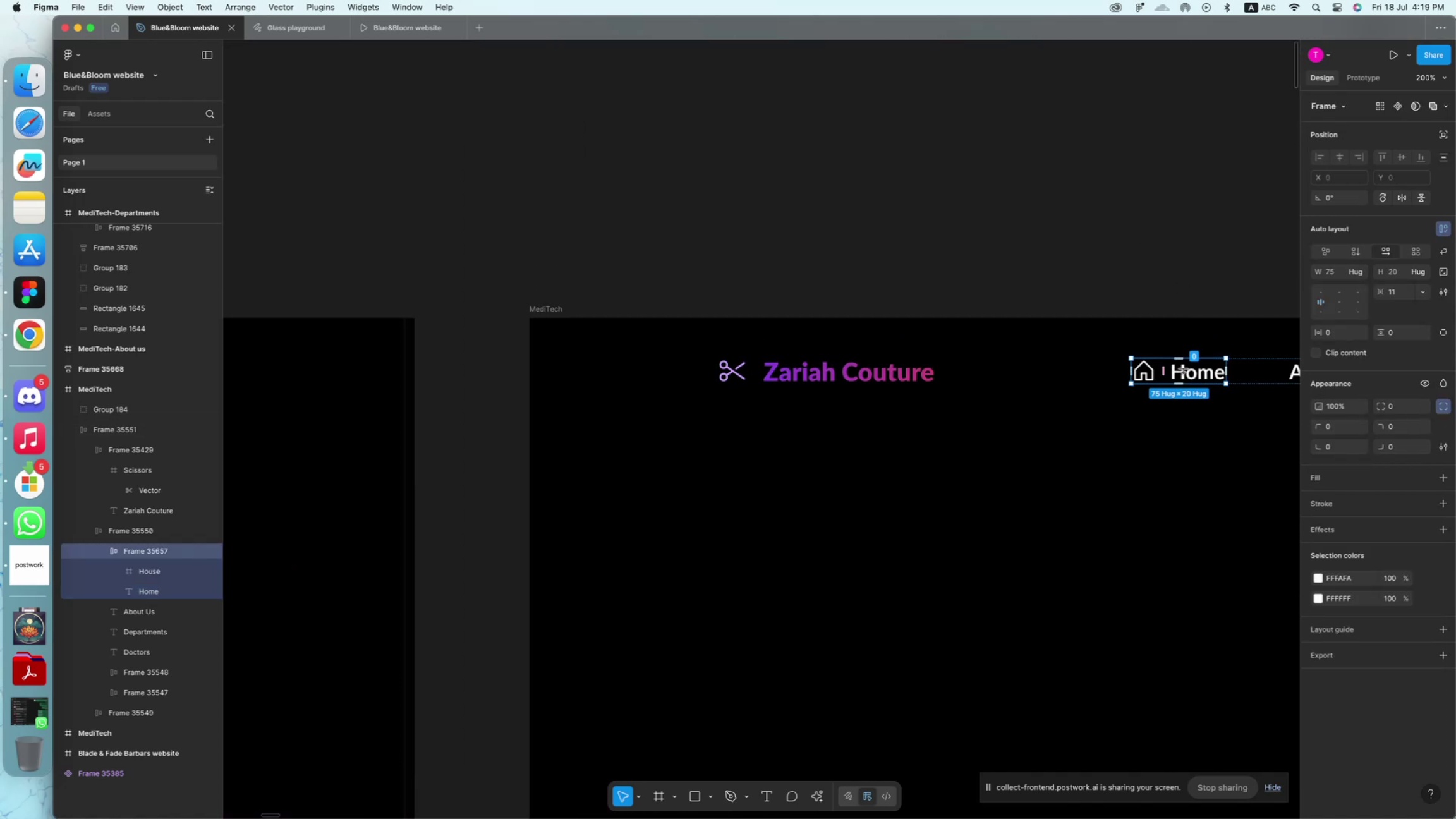 
left_click([730, 799])
 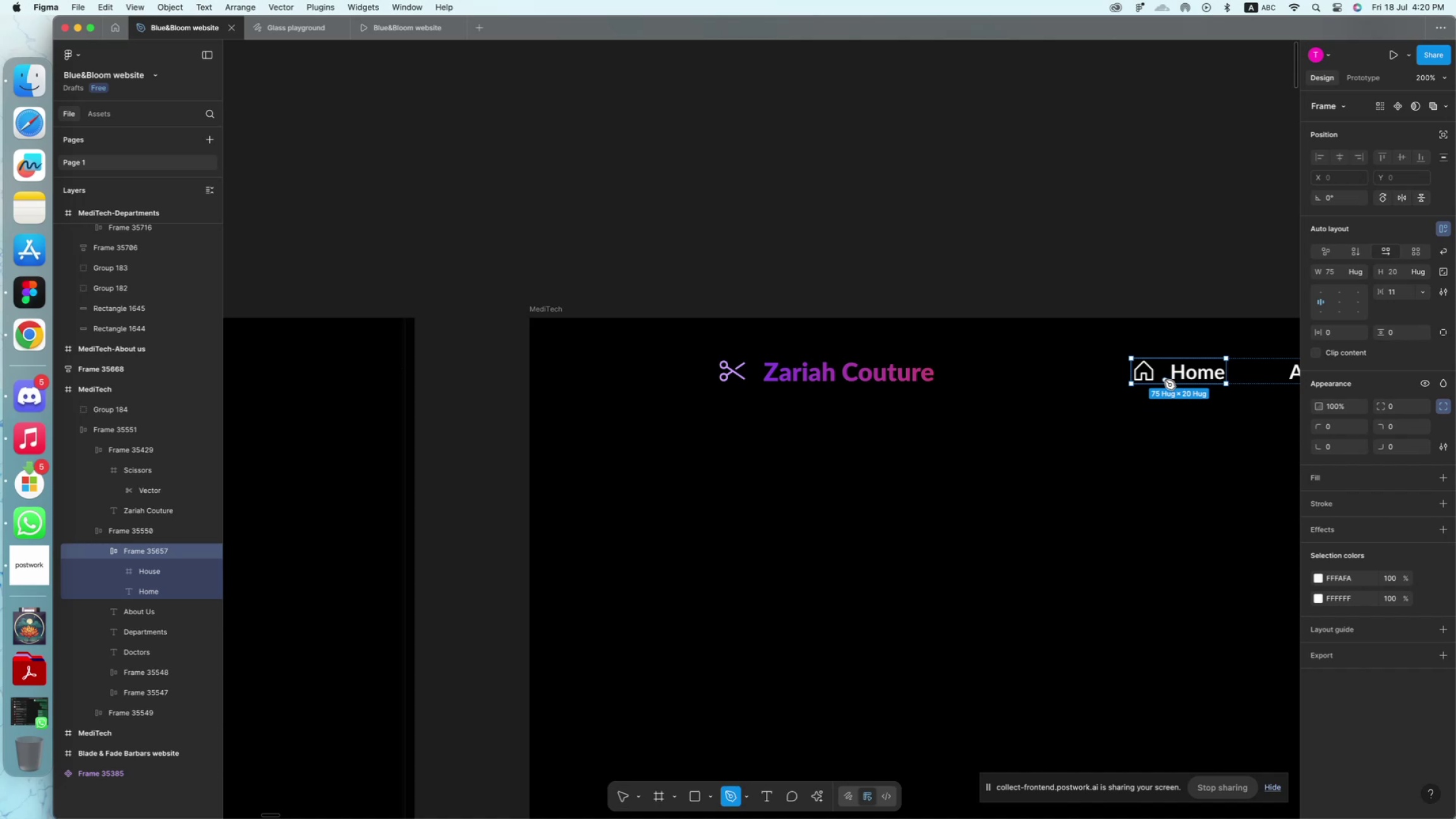 
left_click([1163, 380])
 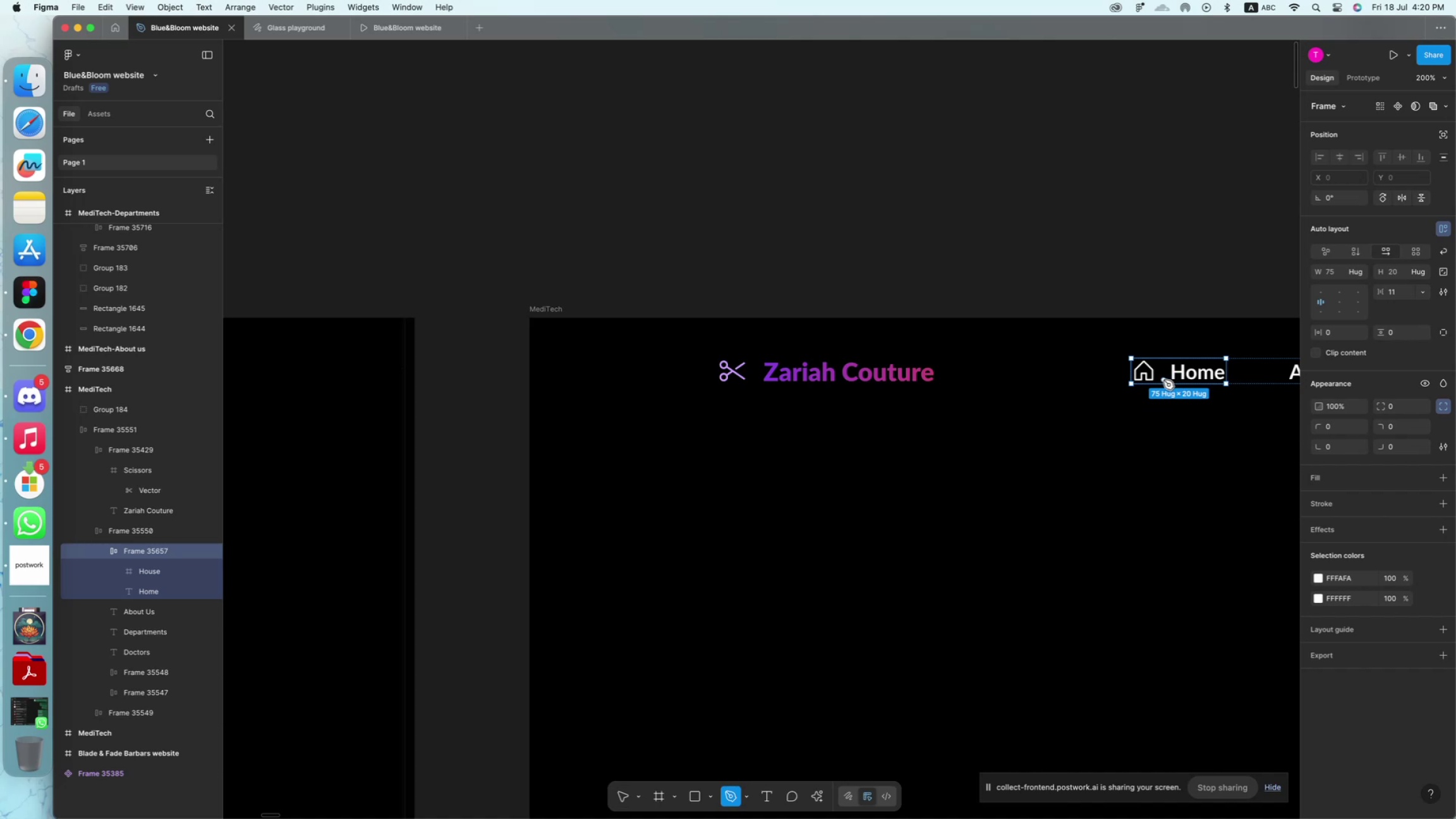 
hold_key(key=ShiftLeft, duration=2.51)
left_click([1216, 384])
 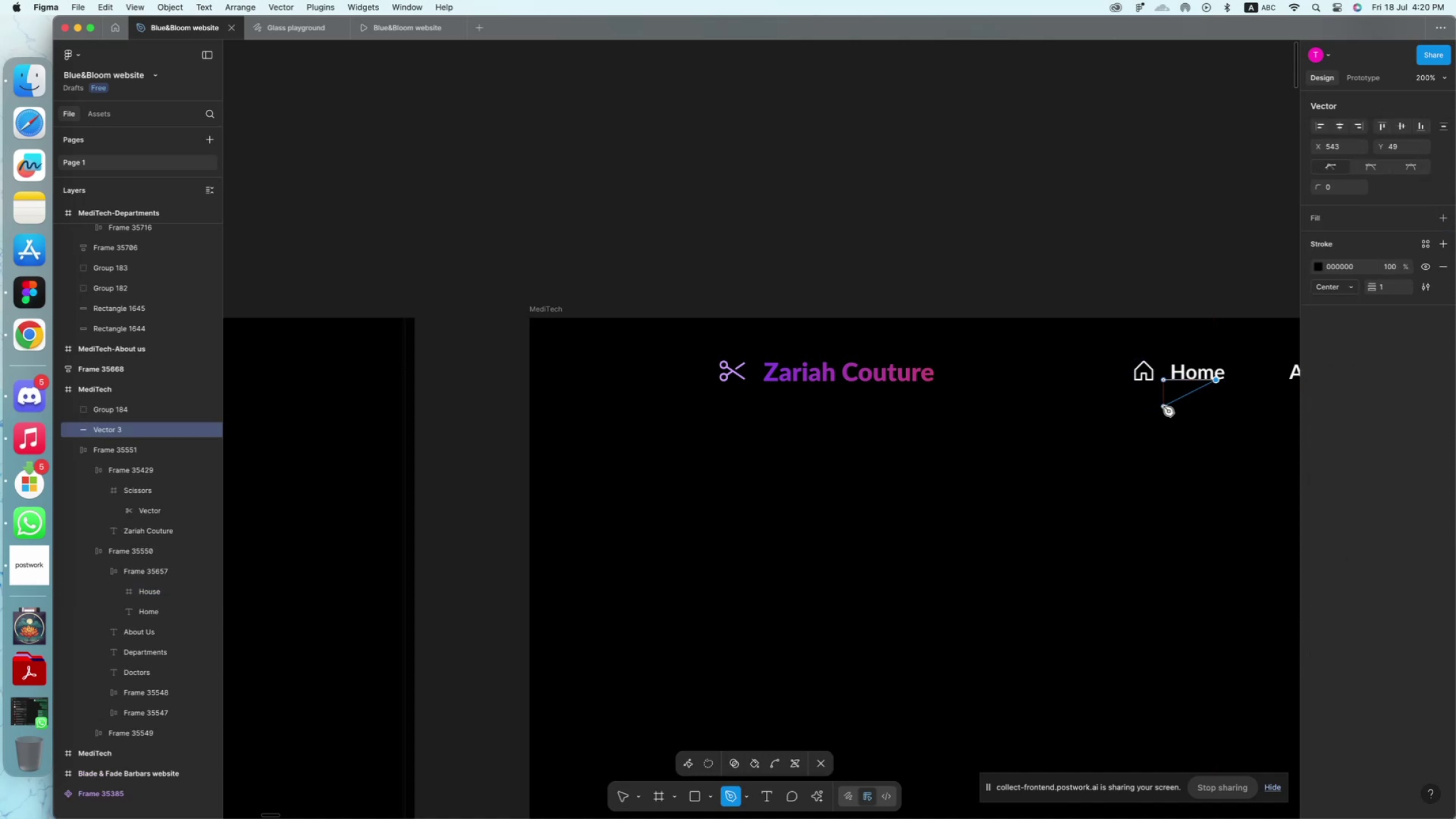 
key(V)
 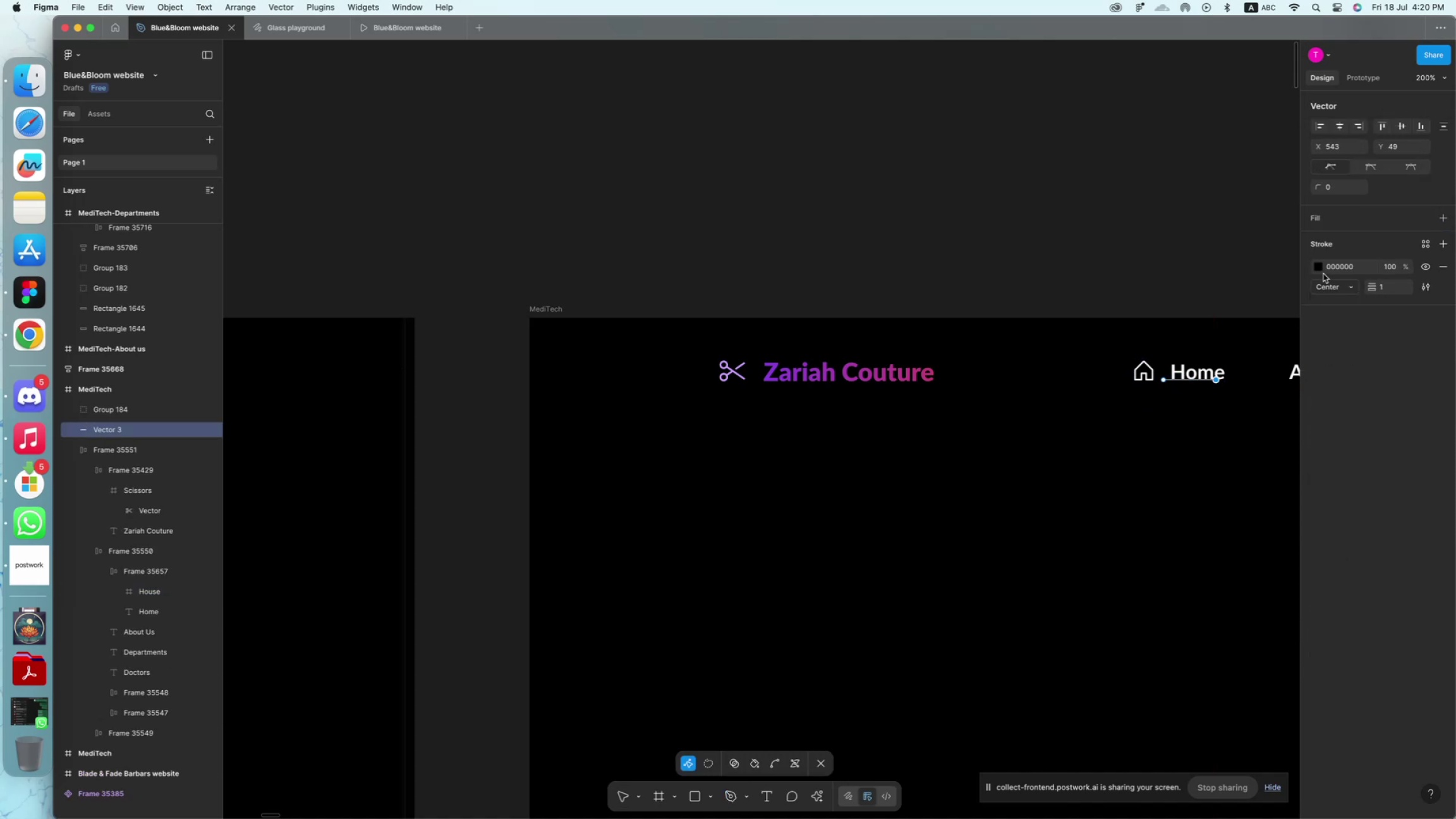 
left_click([1318, 269])
 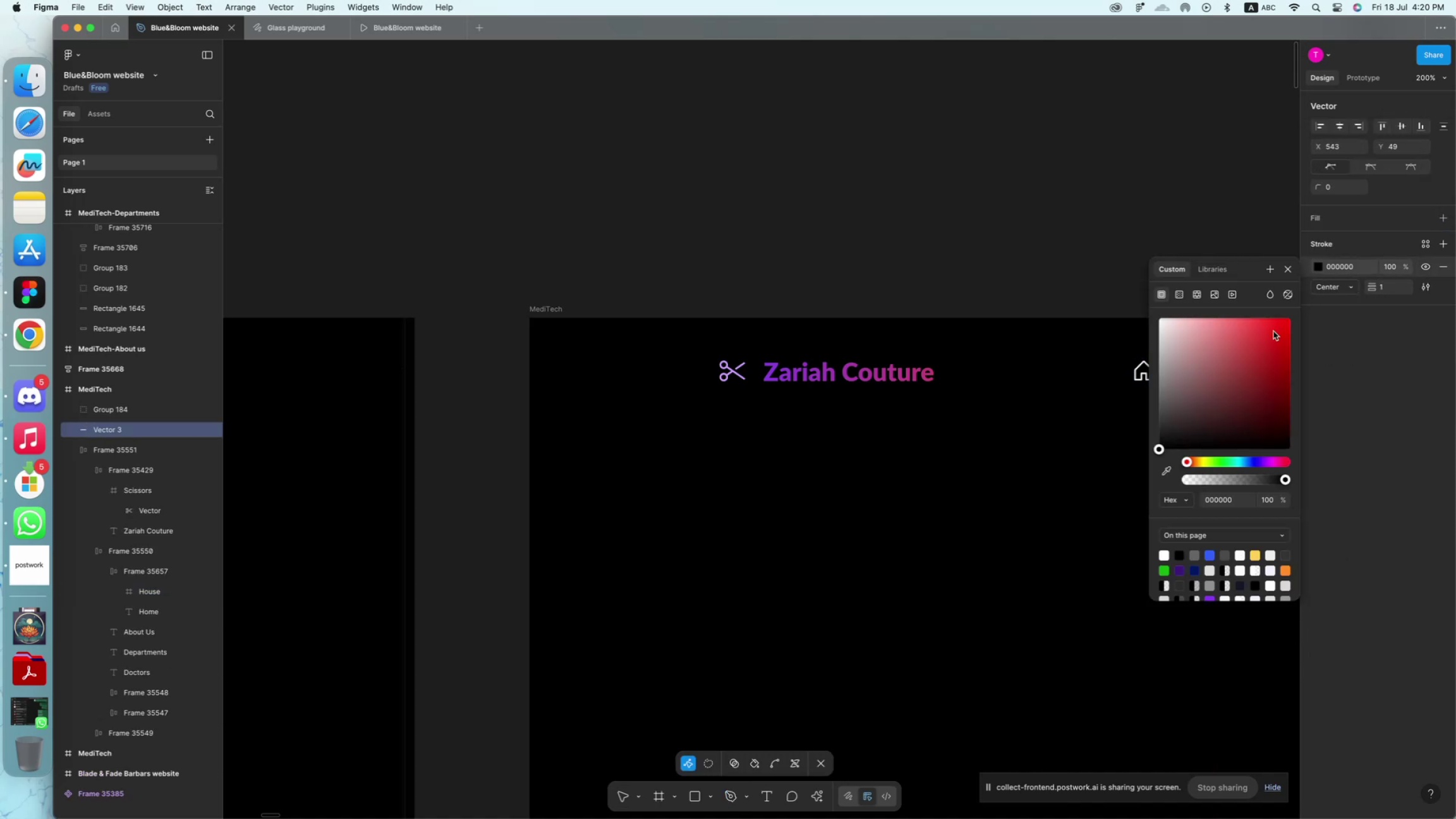 
left_click_drag(start_coordinate=[1253, 342], to_coordinate=[1144, 275])
 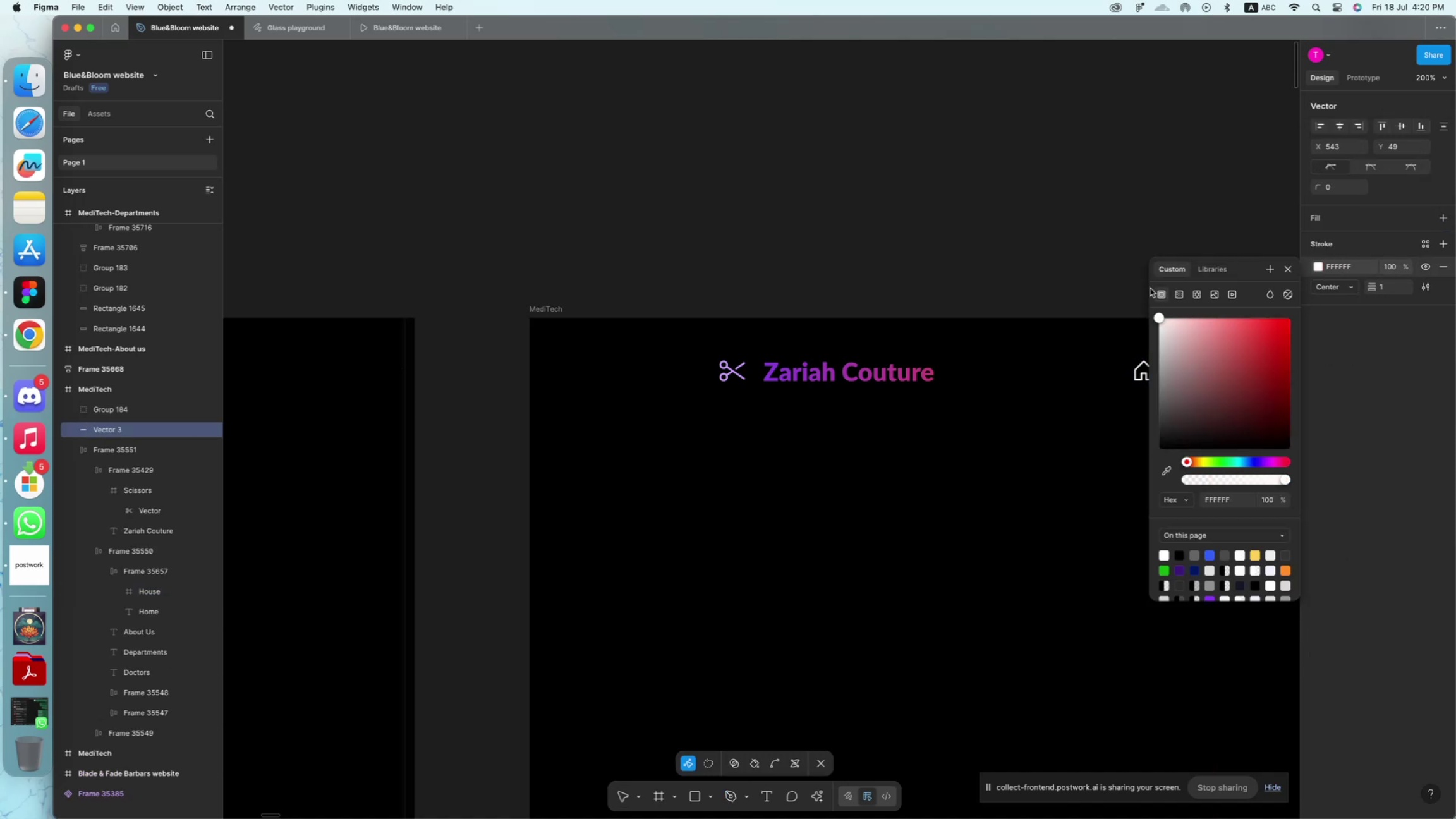 
left_click_drag(start_coordinate=[1150, 288], to_coordinate=[1159, 285])
 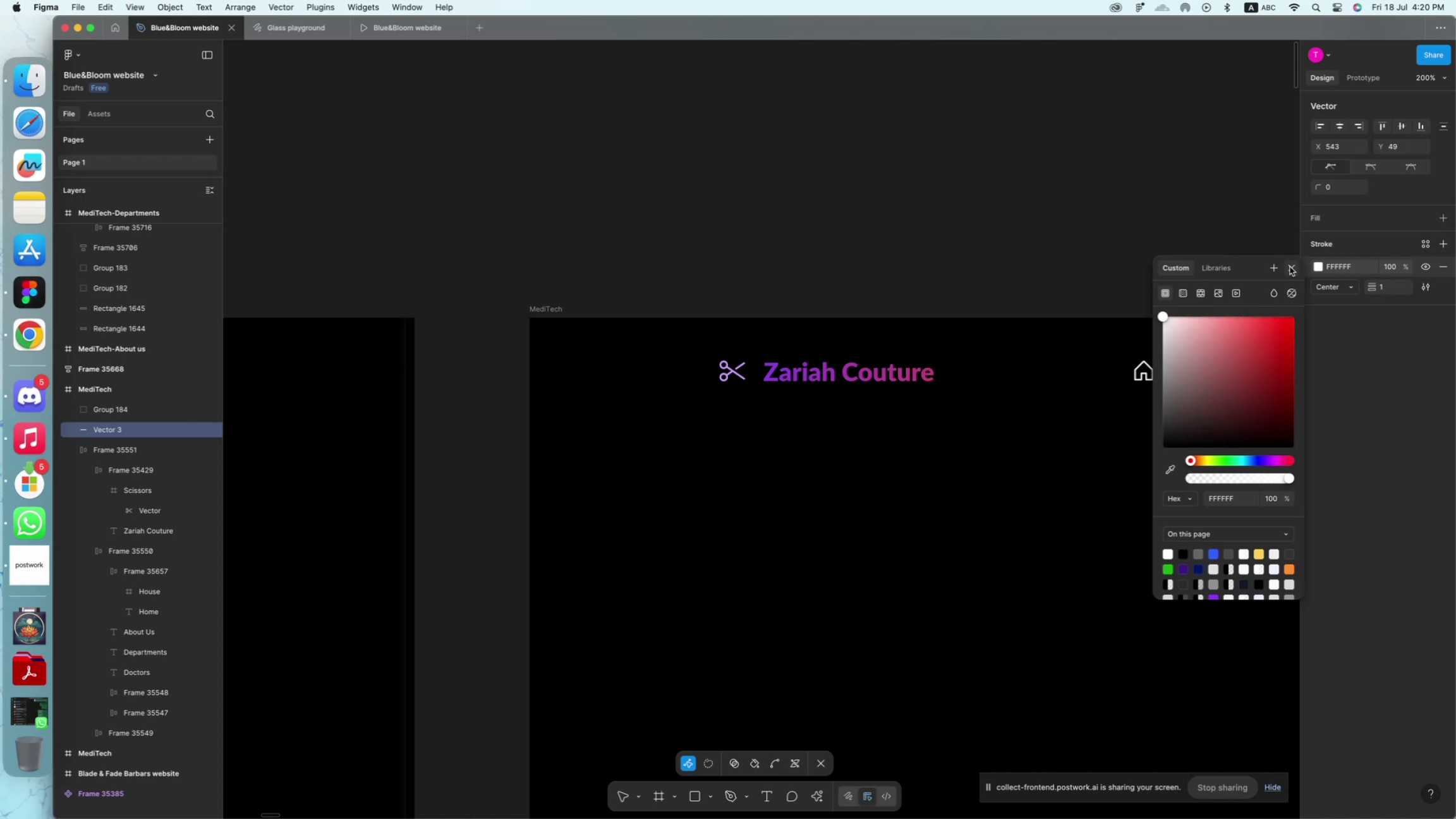 
left_click([1290, 267])
 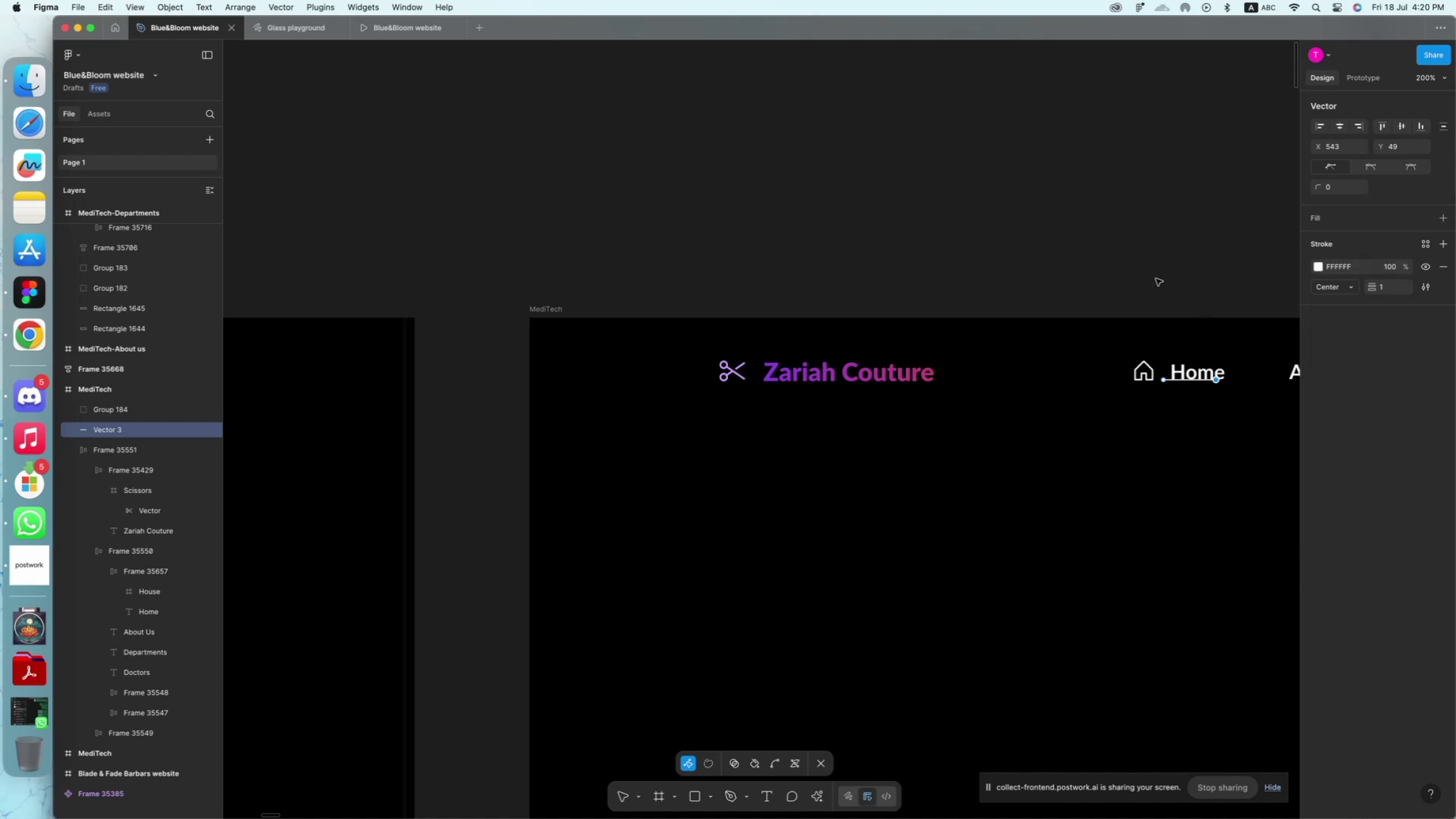 
key(Enter)
 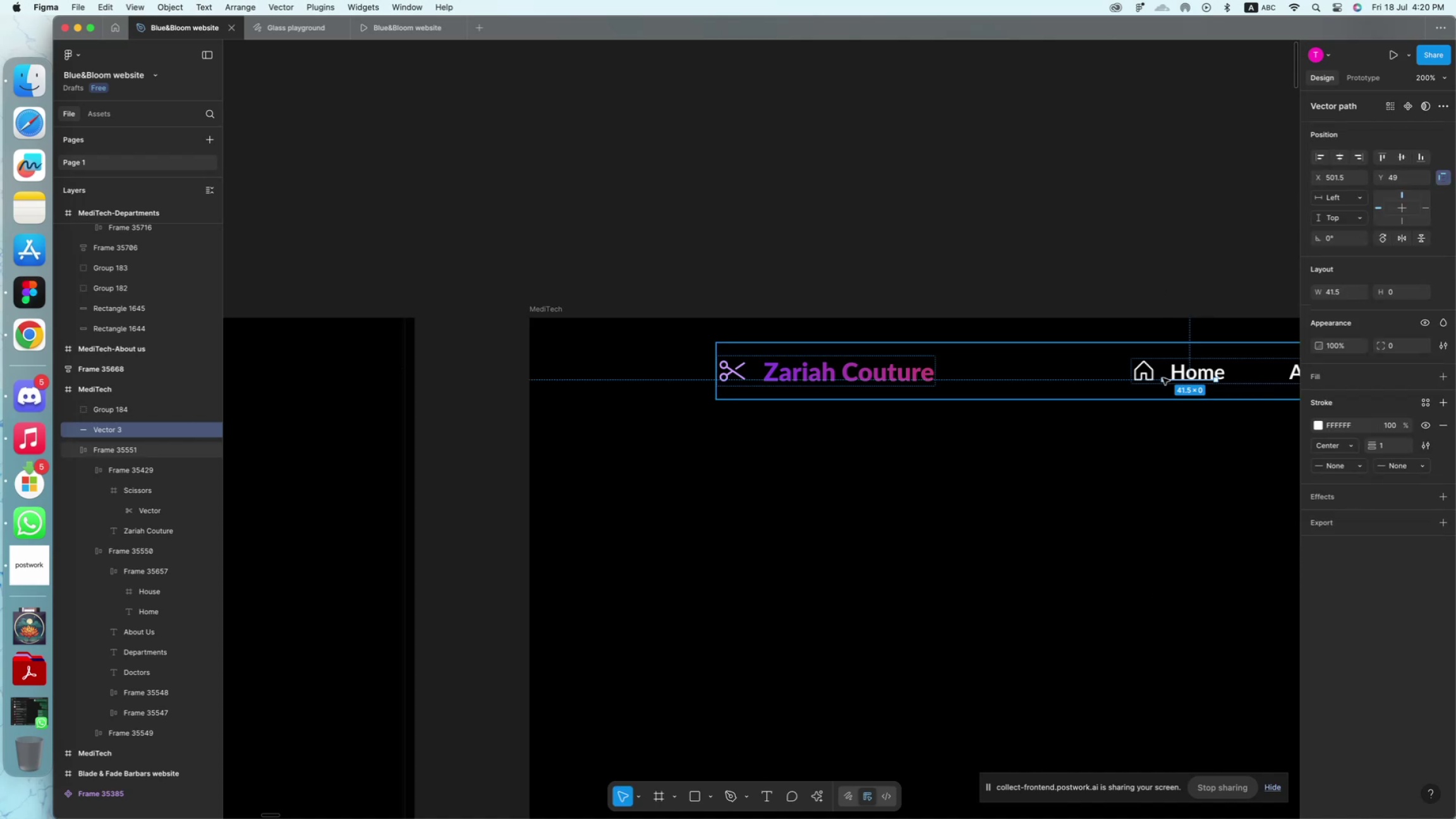 
key(Meta+X)
 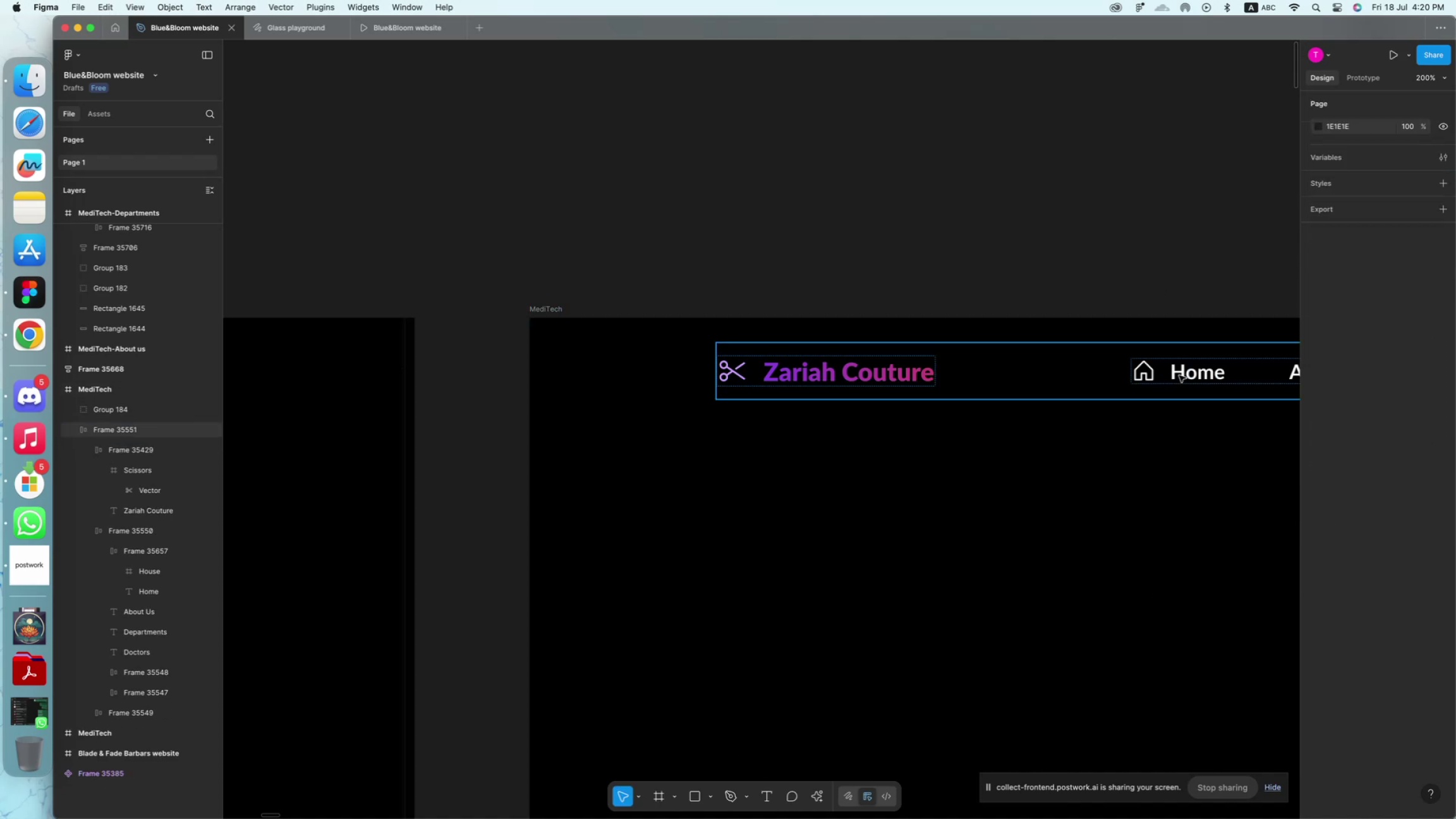 
double_click([1179, 375])
 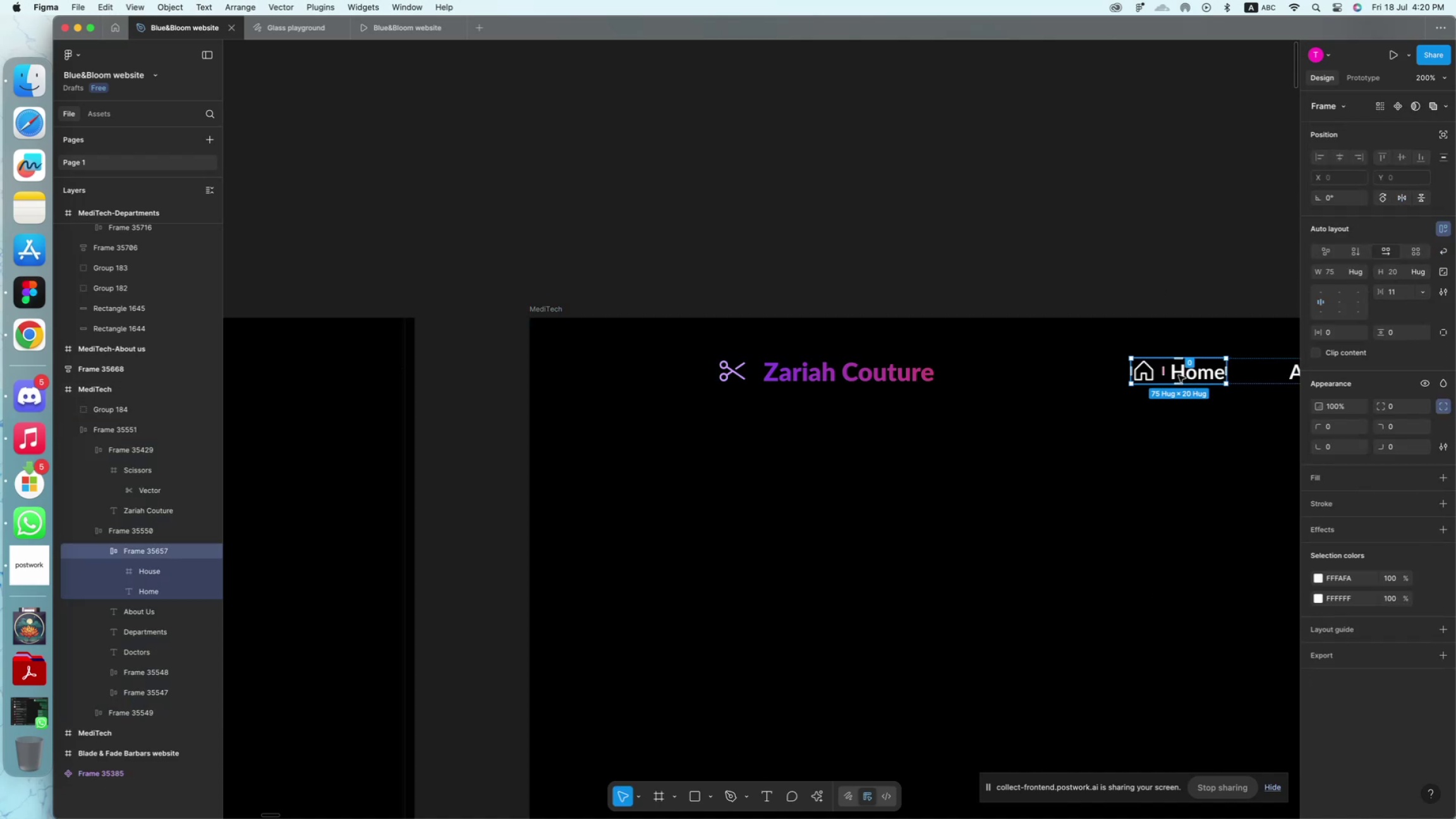 
key(Meta+V)
 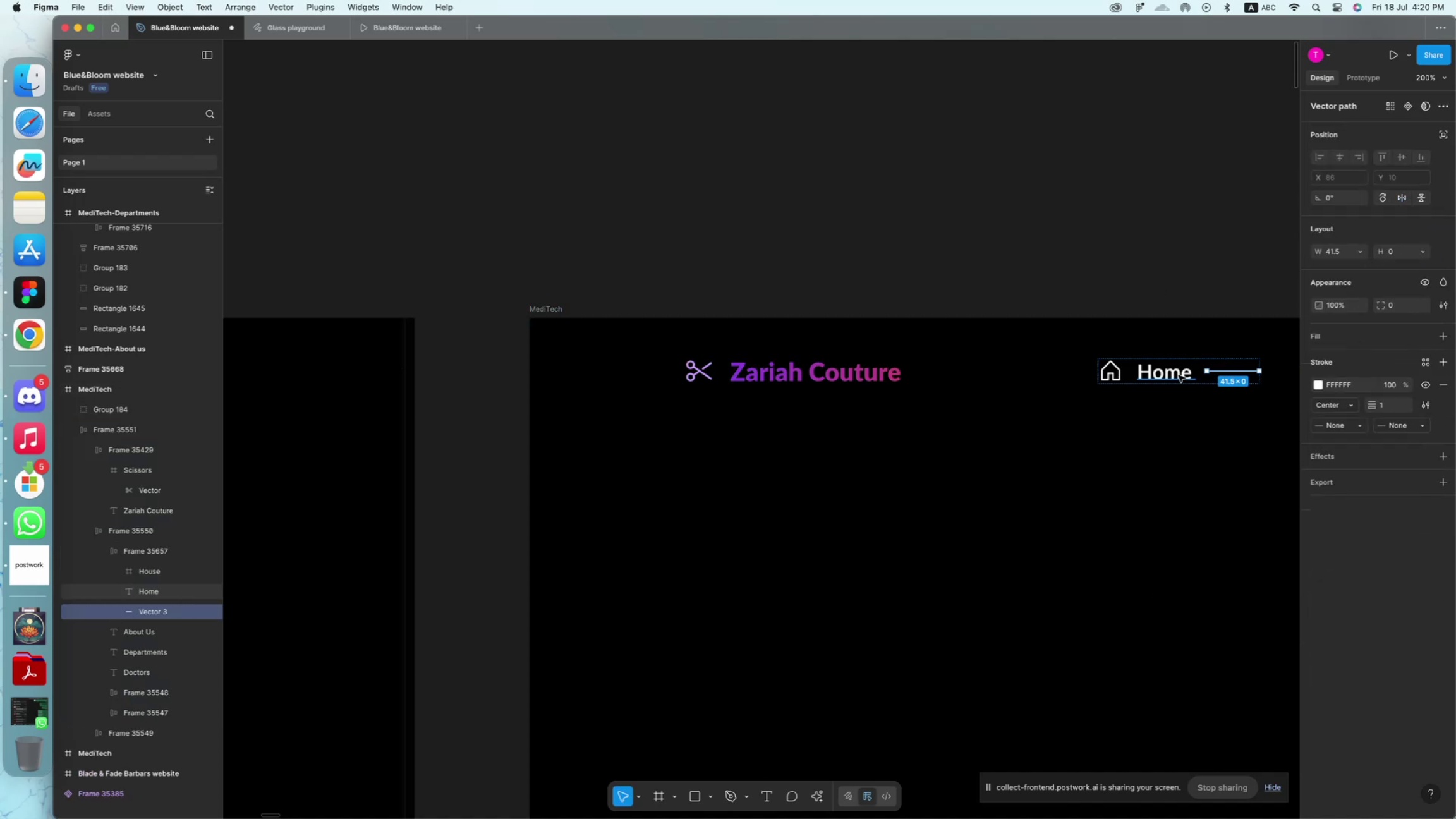 
left_click([1179, 375])
 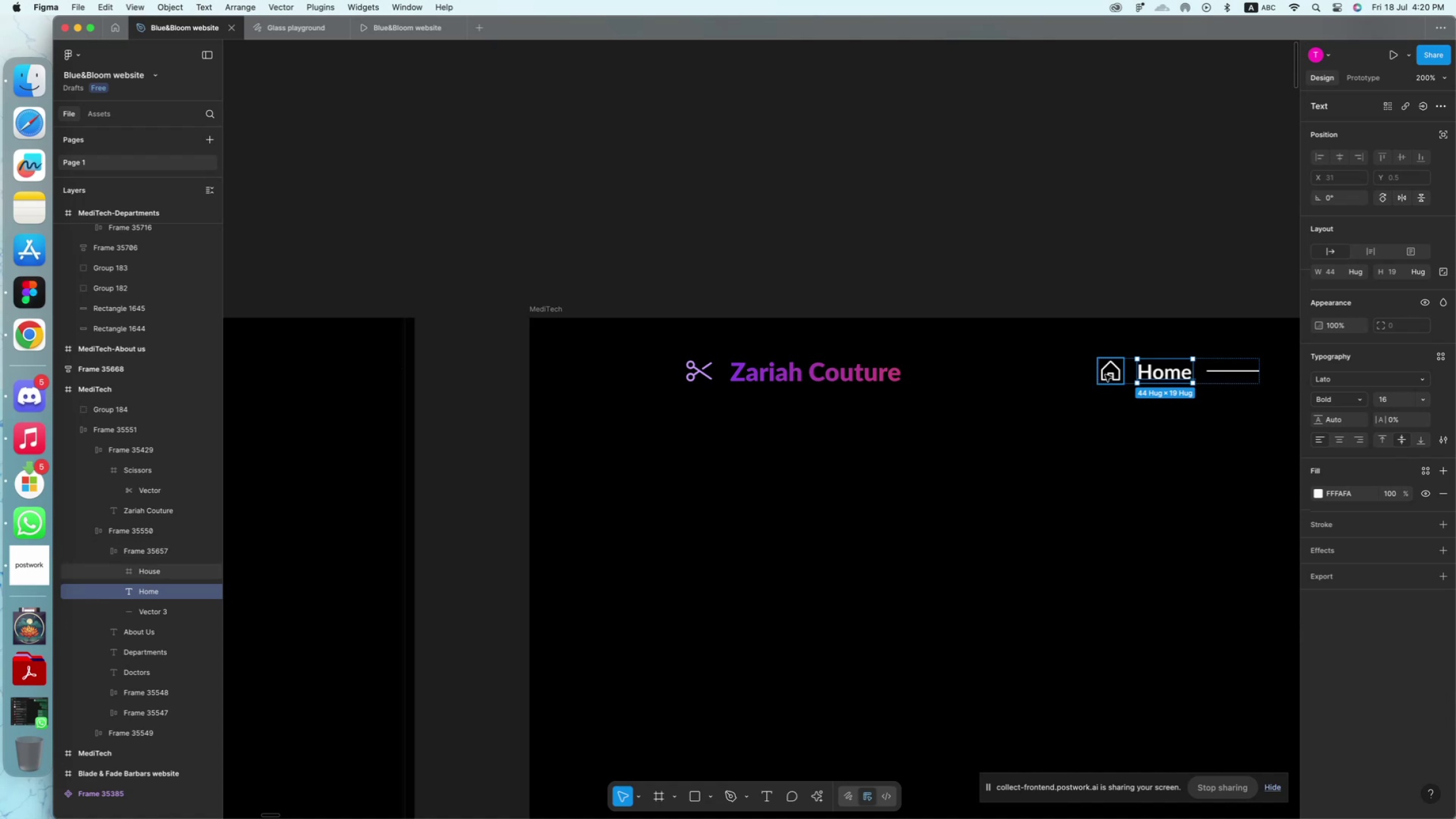 
left_click([1105, 375])
 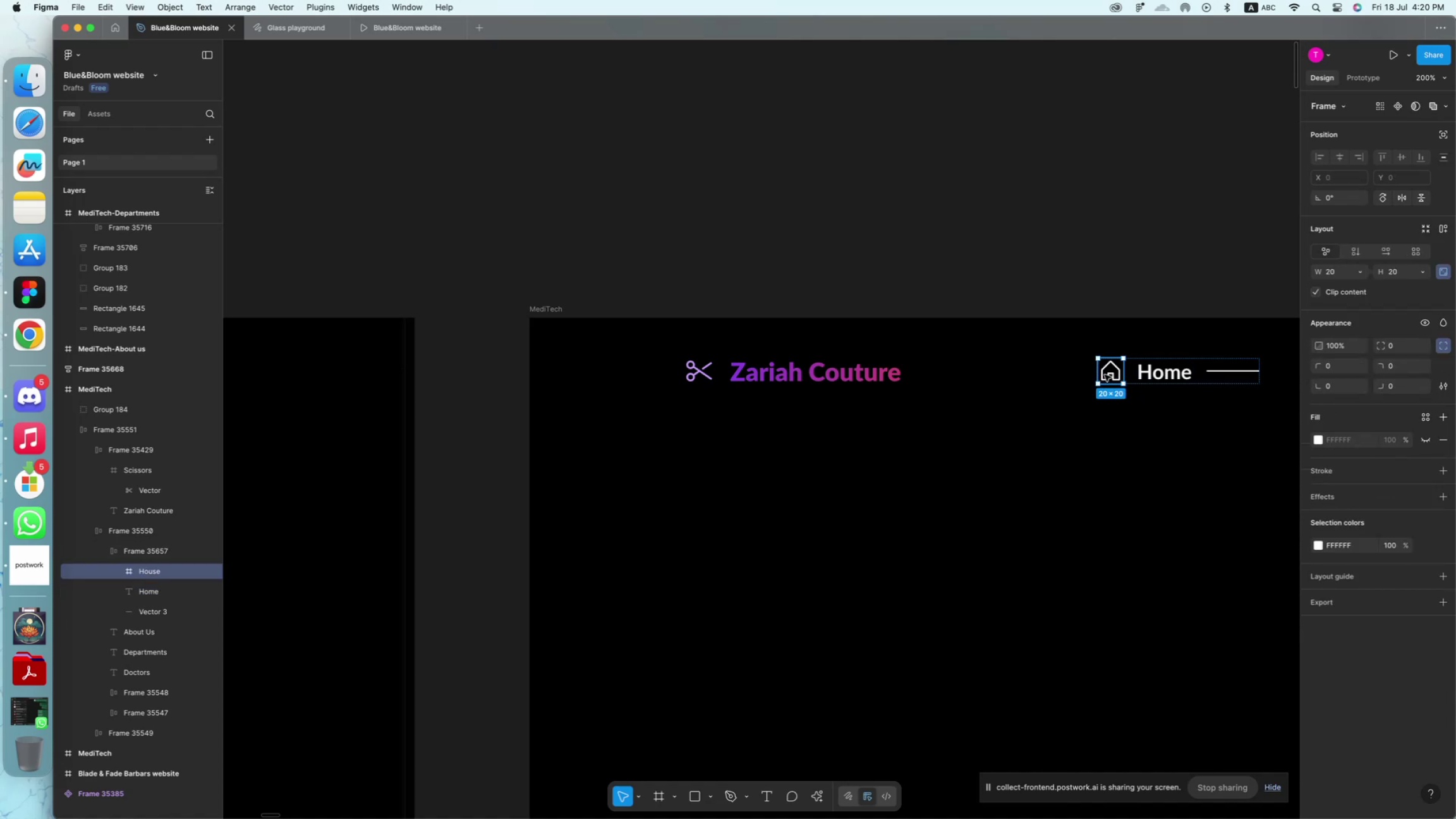 
key(Backspace)
 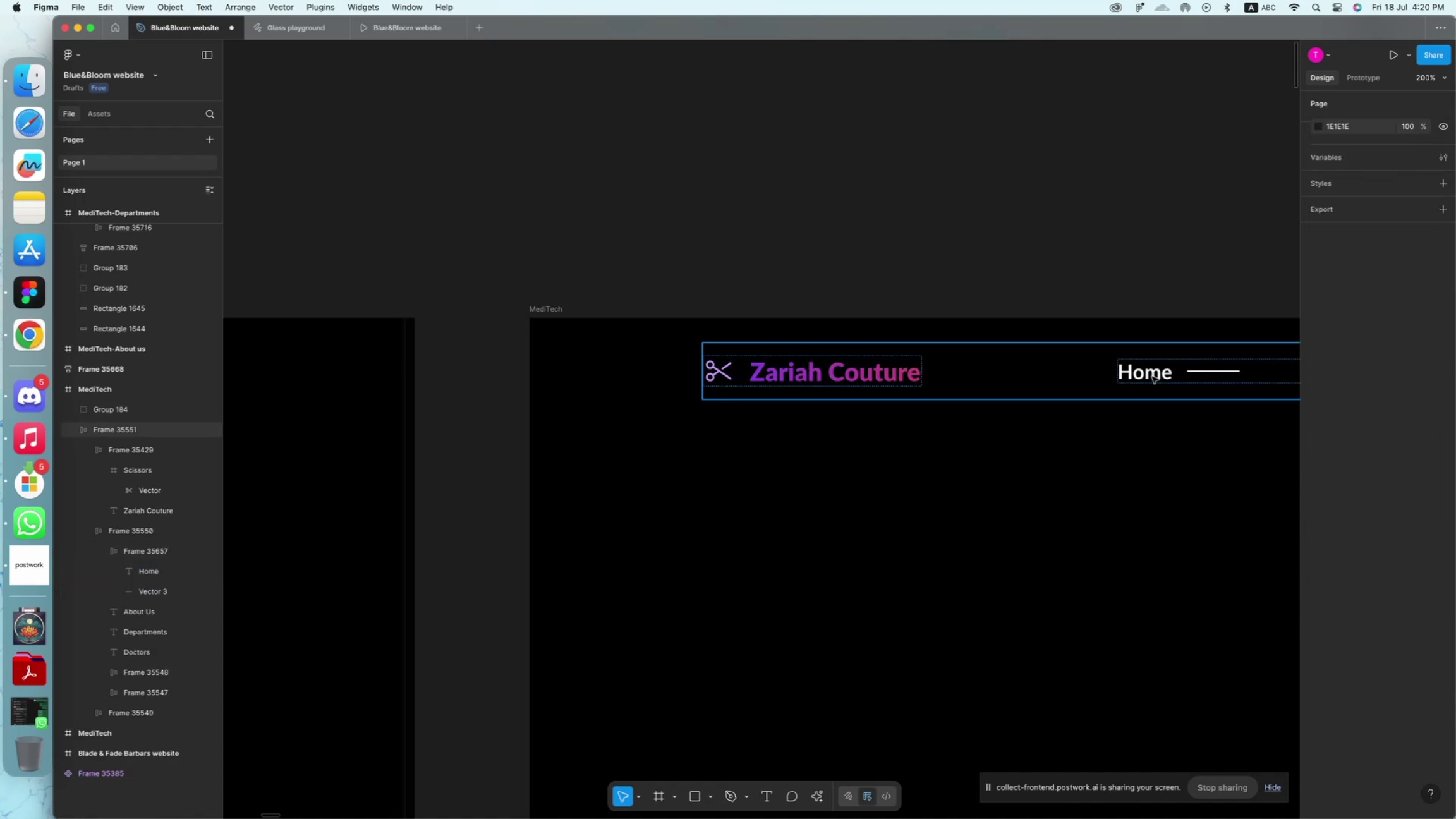 
double_click([1152, 377])
 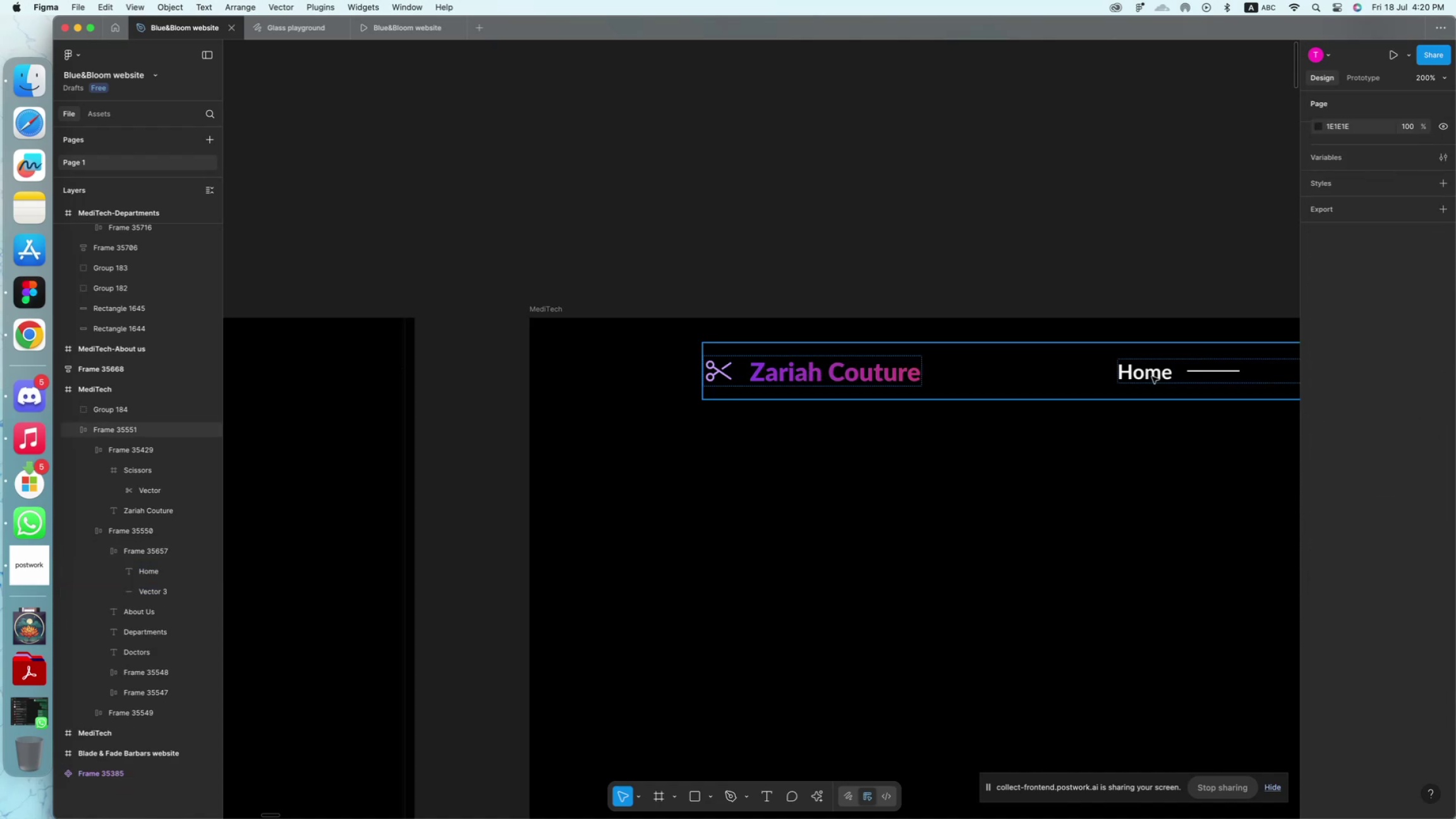 
triple_click([1152, 377])
 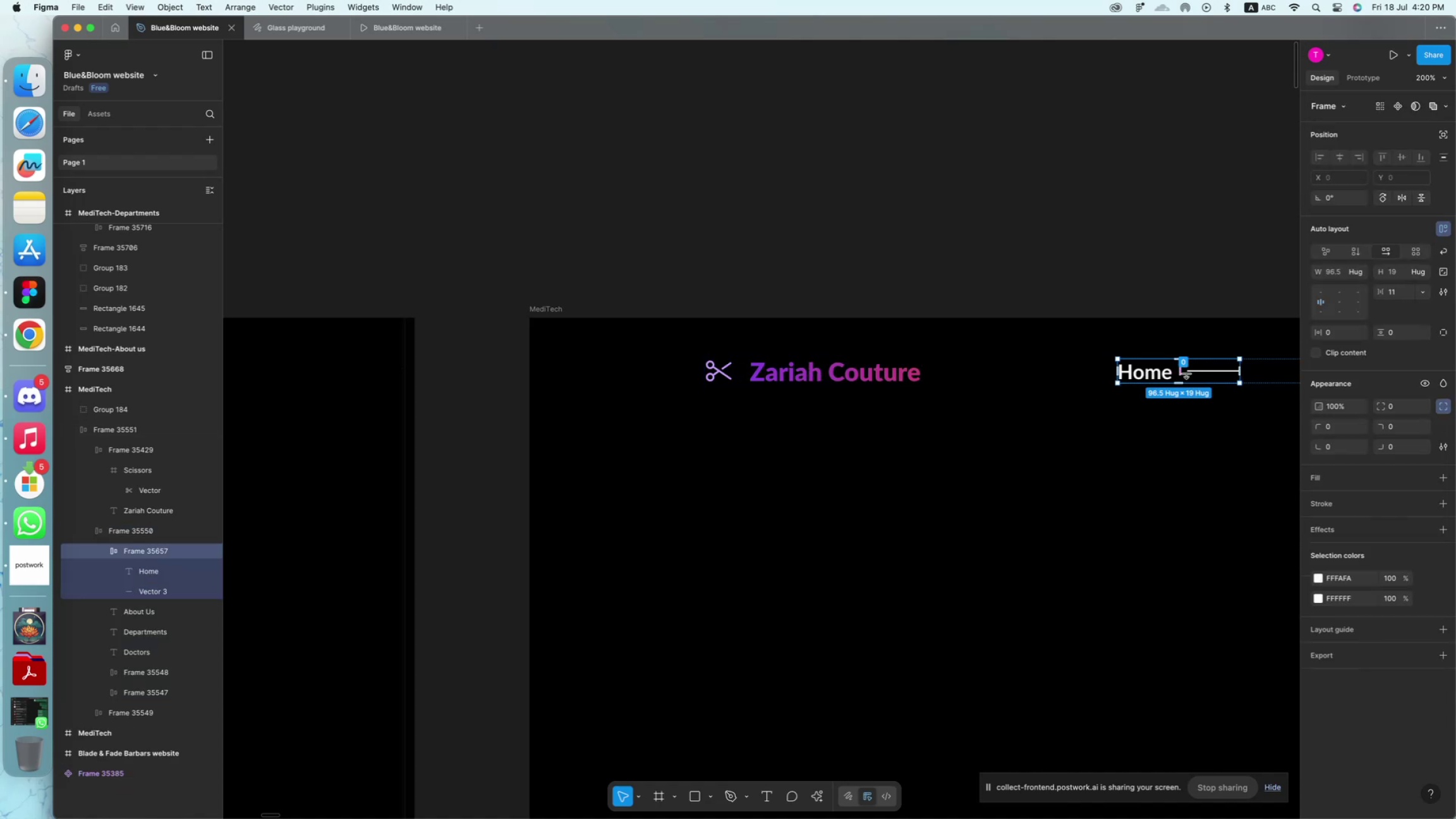 
key(Shift+ShiftLeft)
 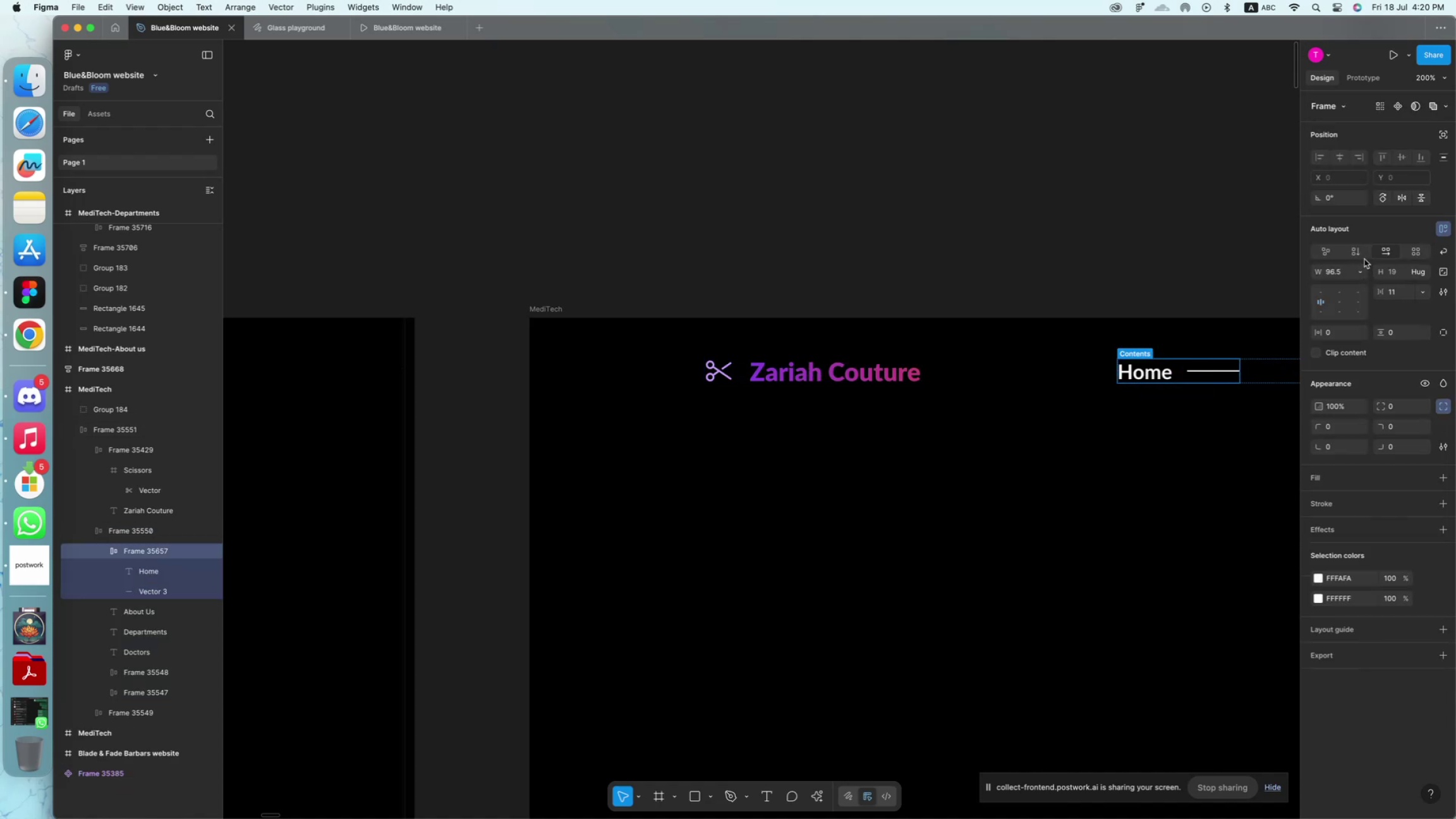 
left_click([1357, 251])
 